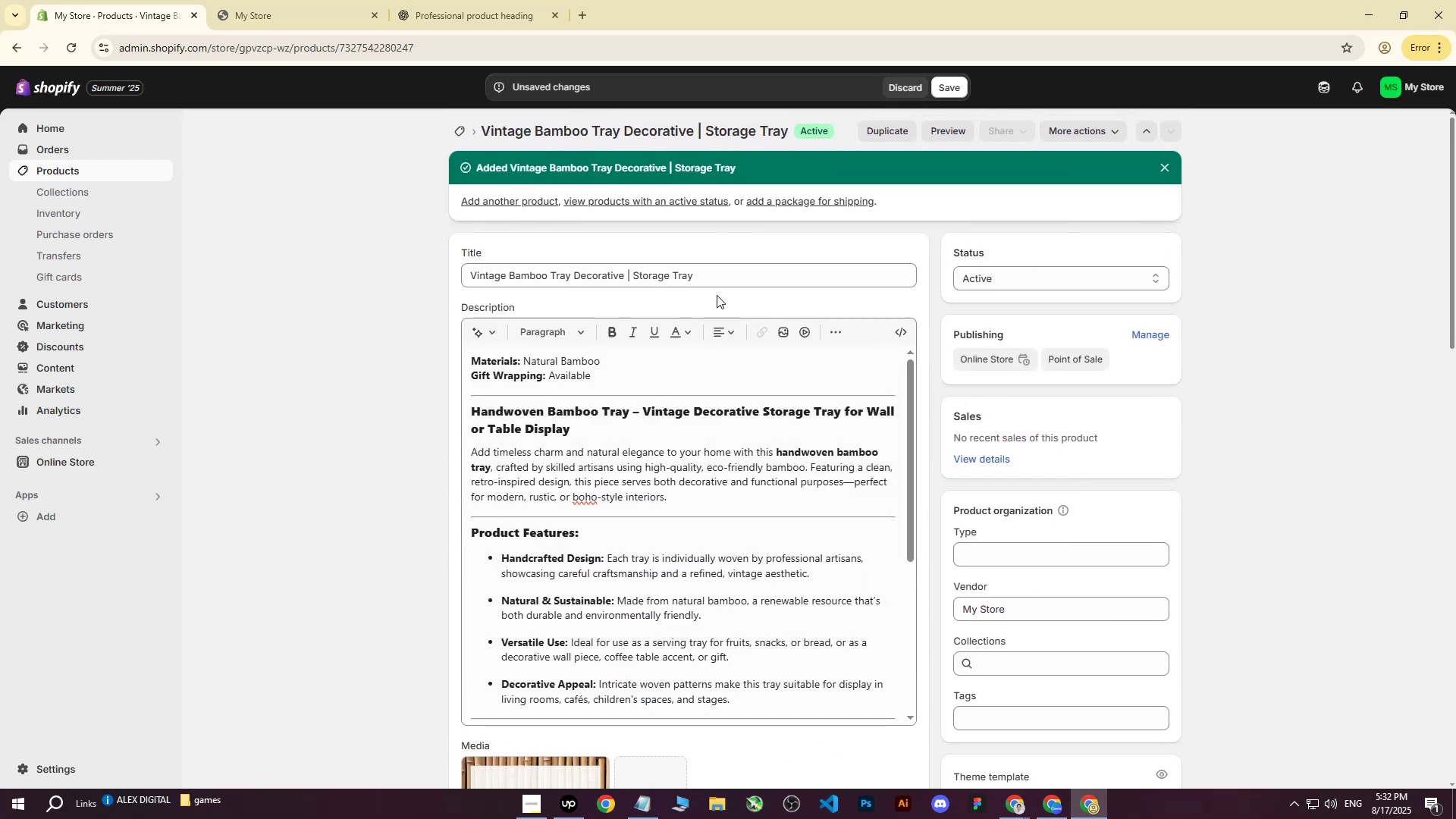 
left_click_drag(start_coordinate=[723, 284], to_coordinate=[419, 271])
 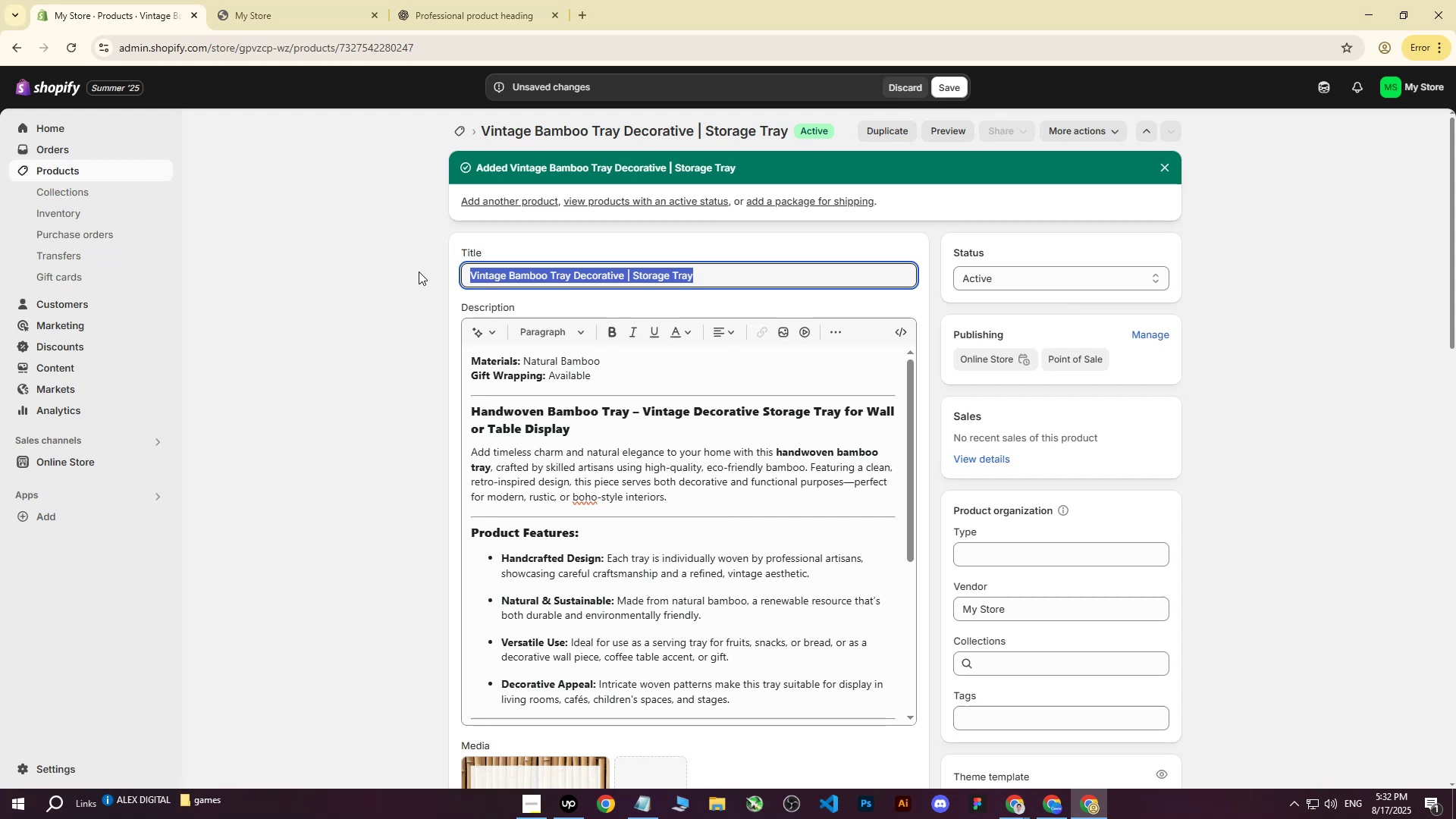 
key(Control+ControlLeft)
 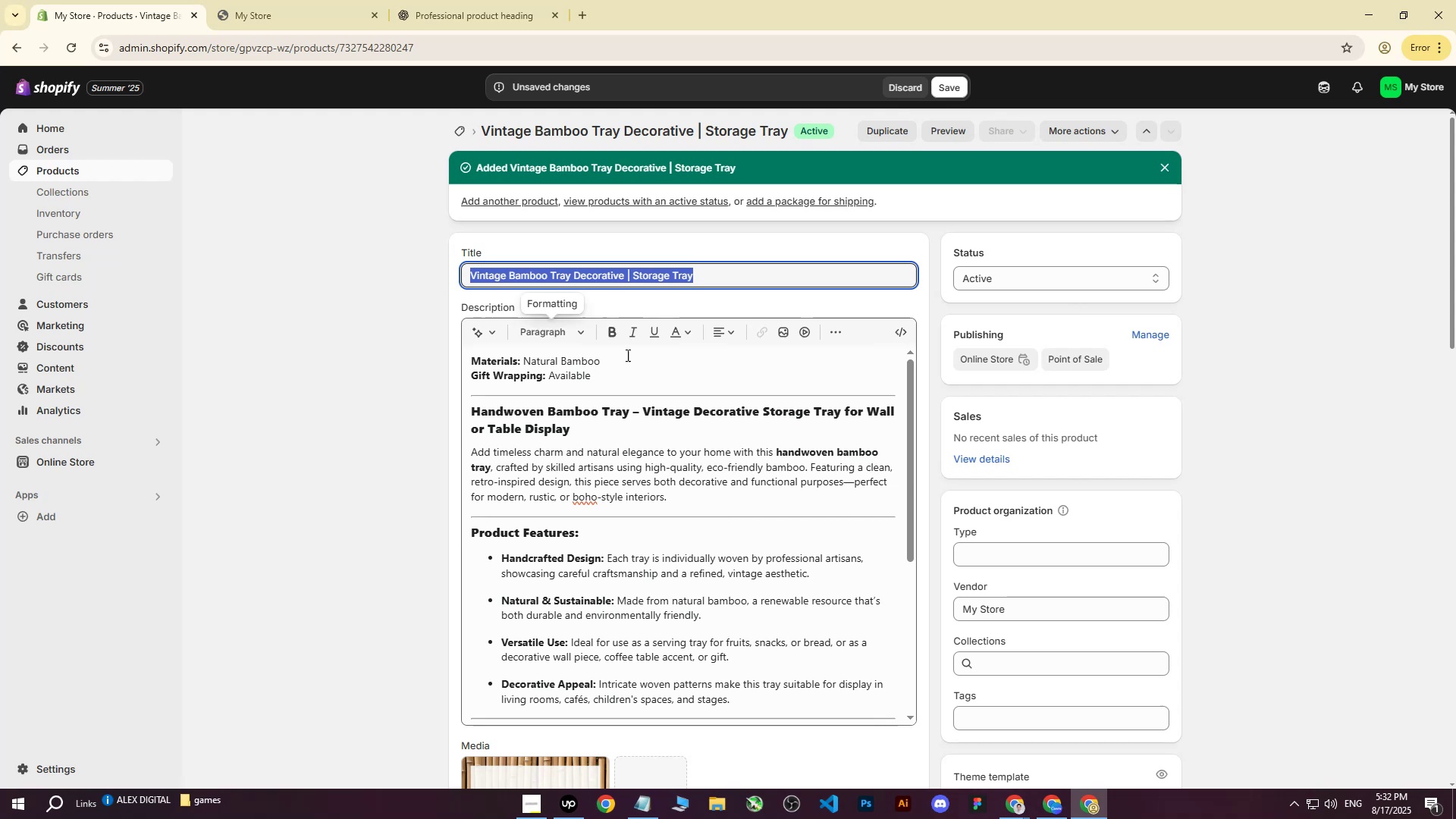 
key(Control+C)
 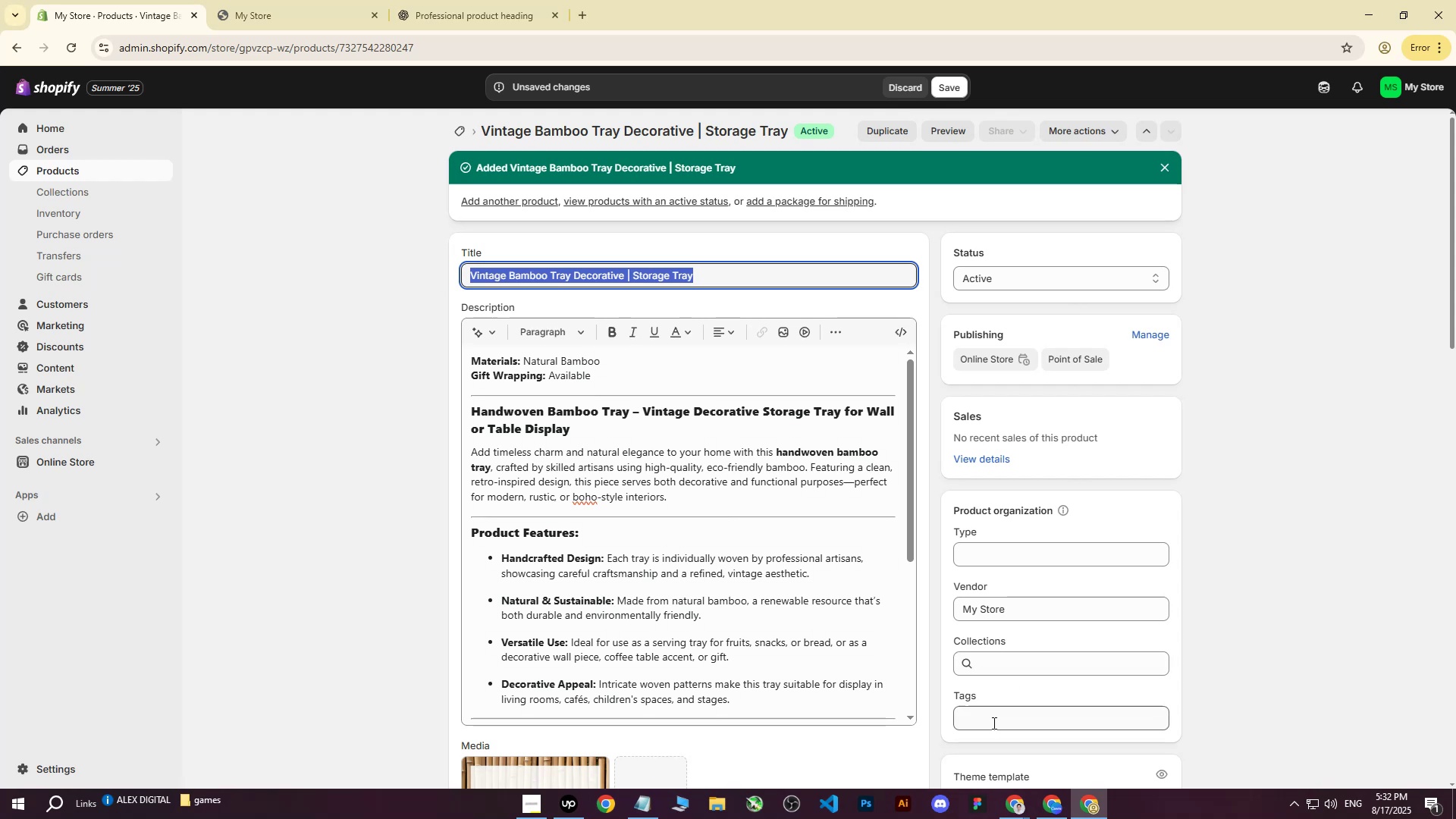 
left_click([991, 728])
 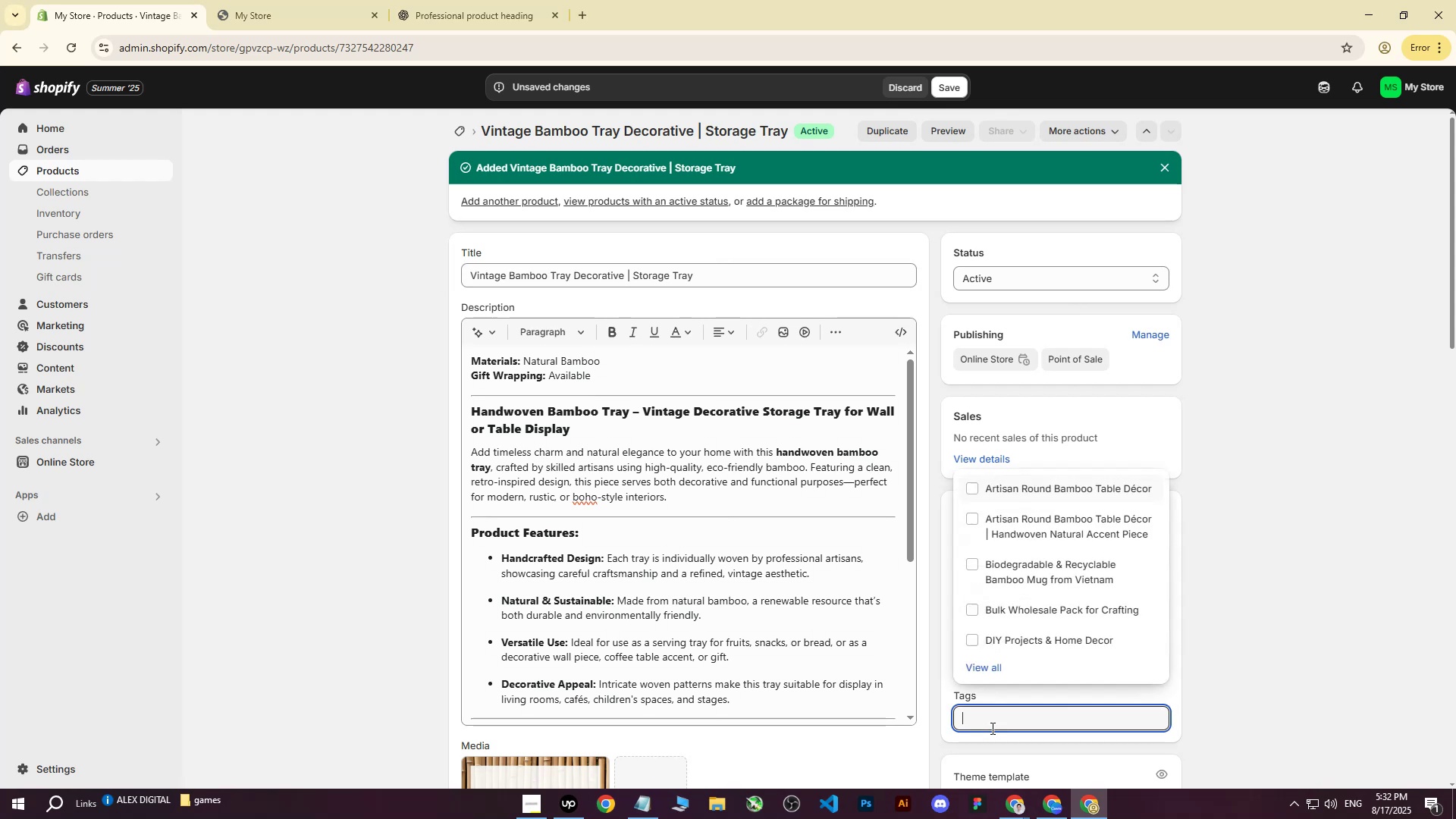 
key(Control+ControlLeft)
 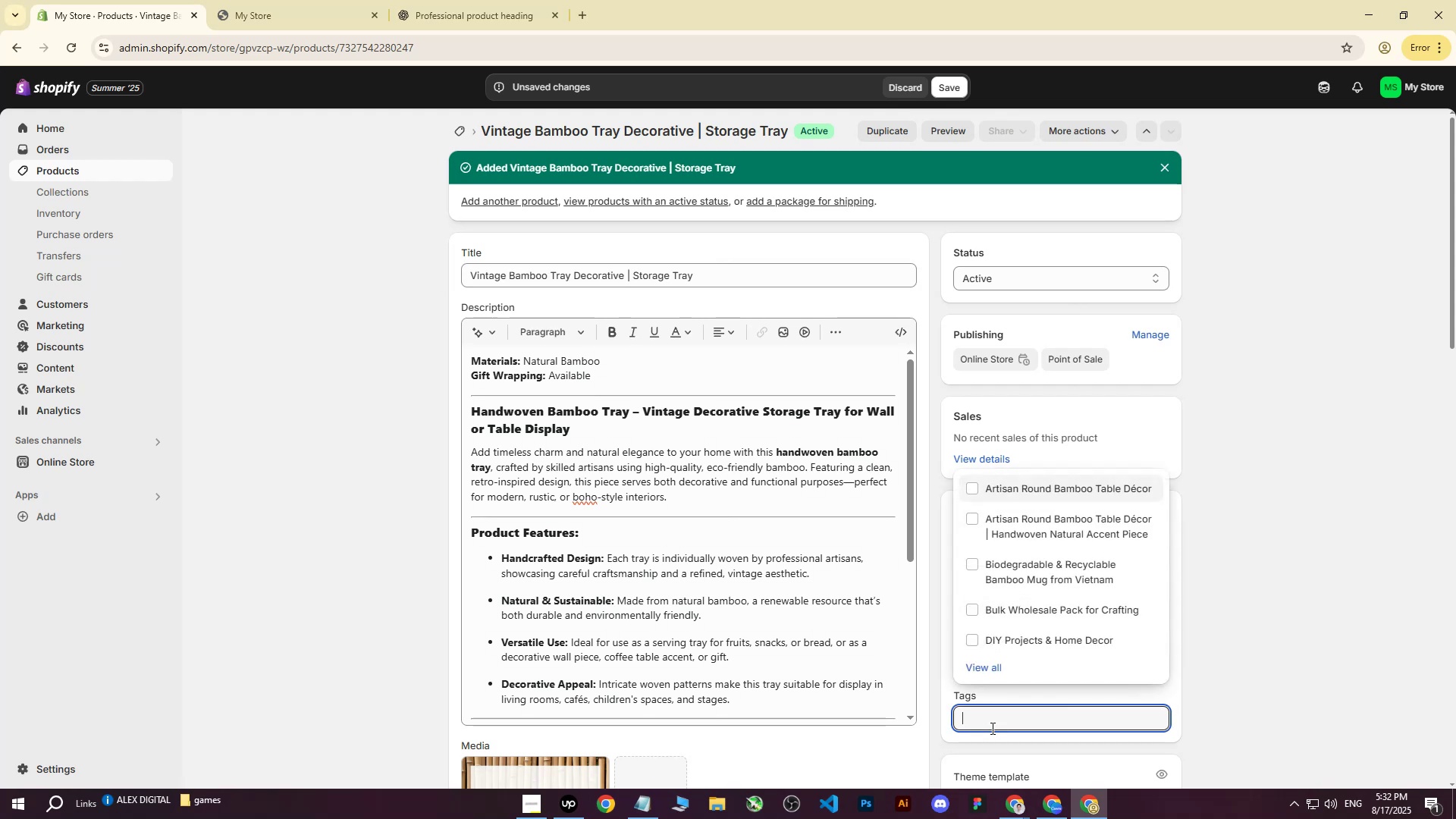 
key(Control+V)
 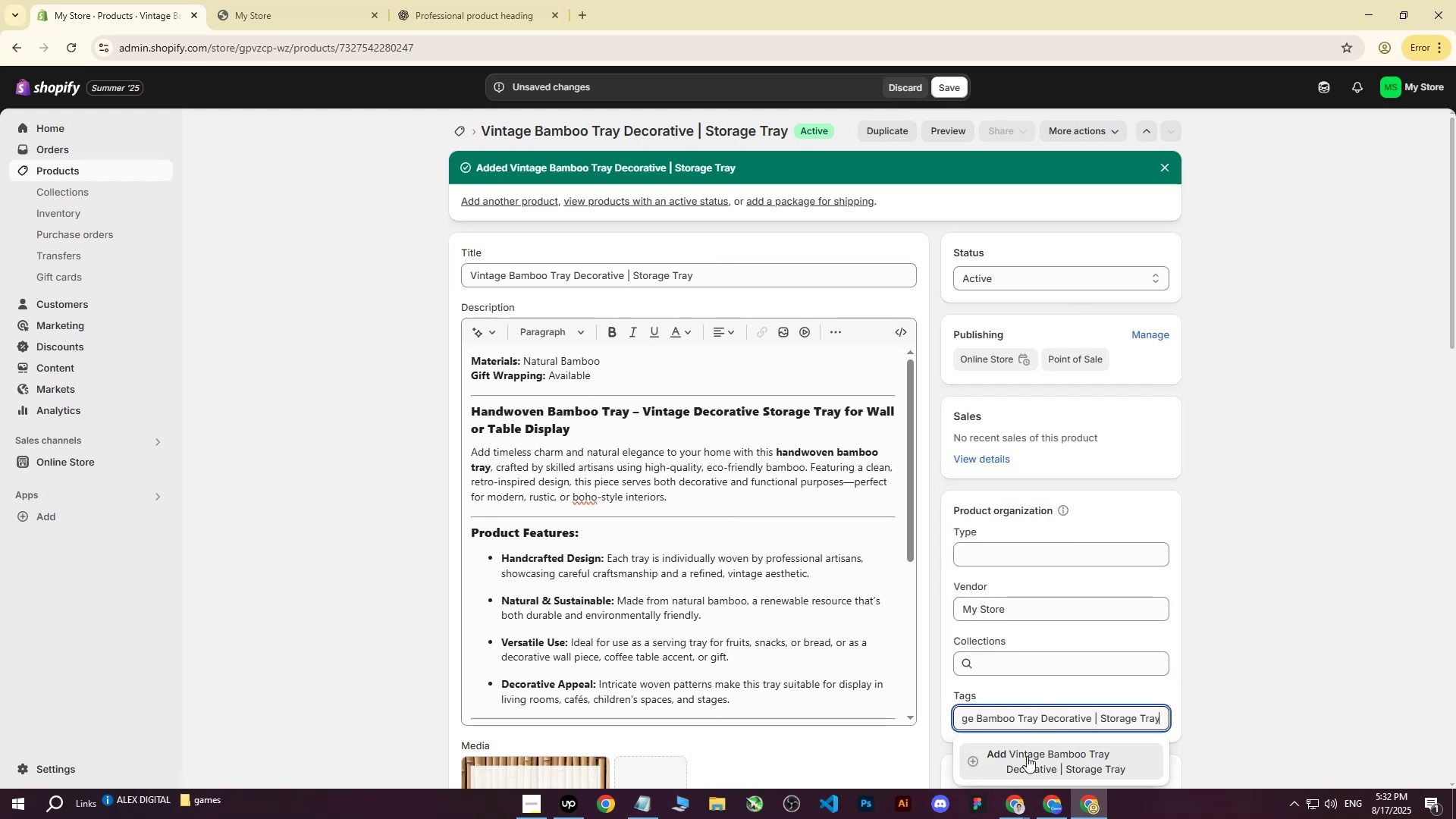 
double_click([1271, 535])
 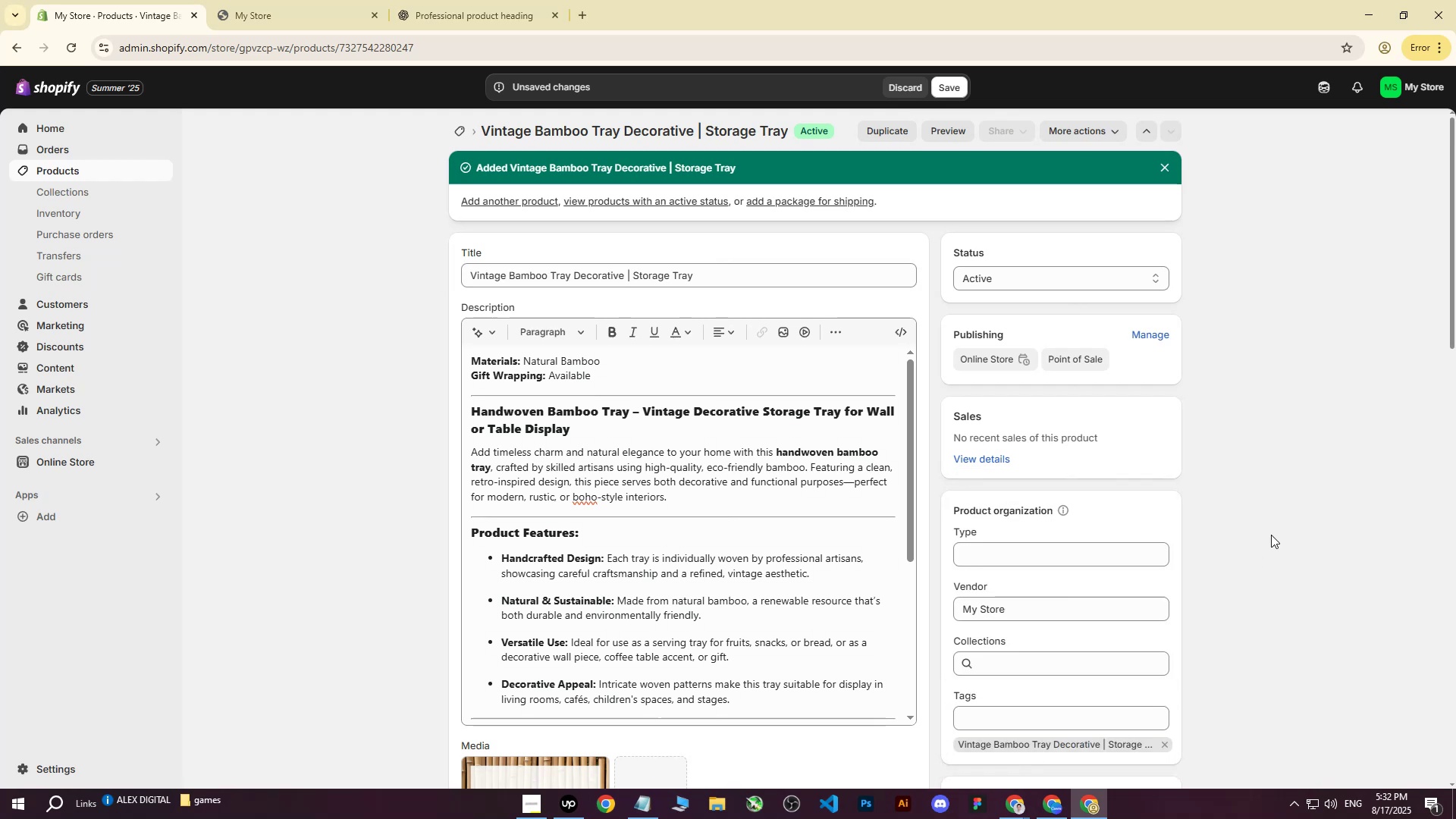 
scroll: coordinate [1270, 535], scroll_direction: down, amount: 2.0
 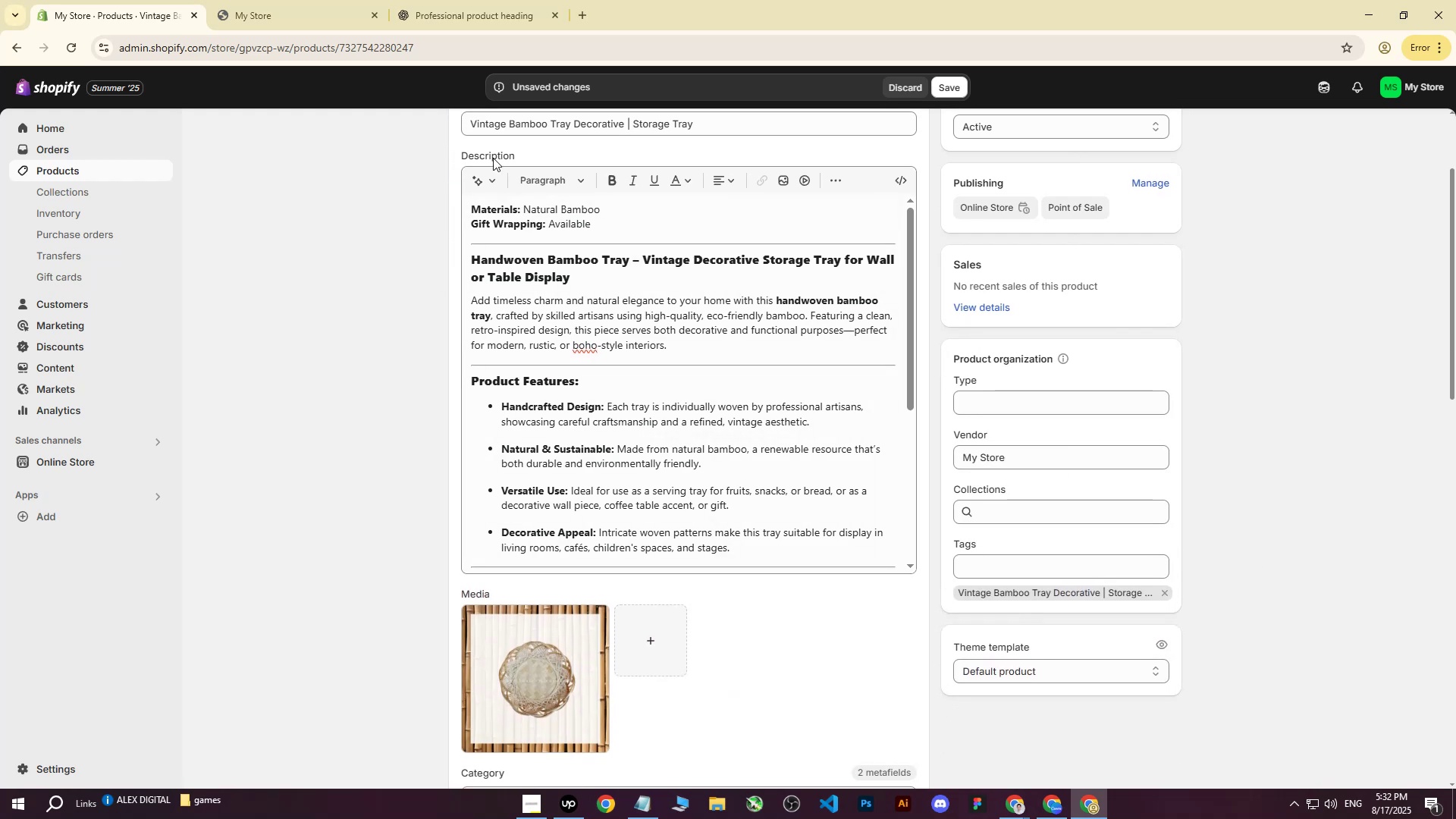 
left_click_drag(start_coordinate=[471, 127], to_coordinate=[623, 191])
 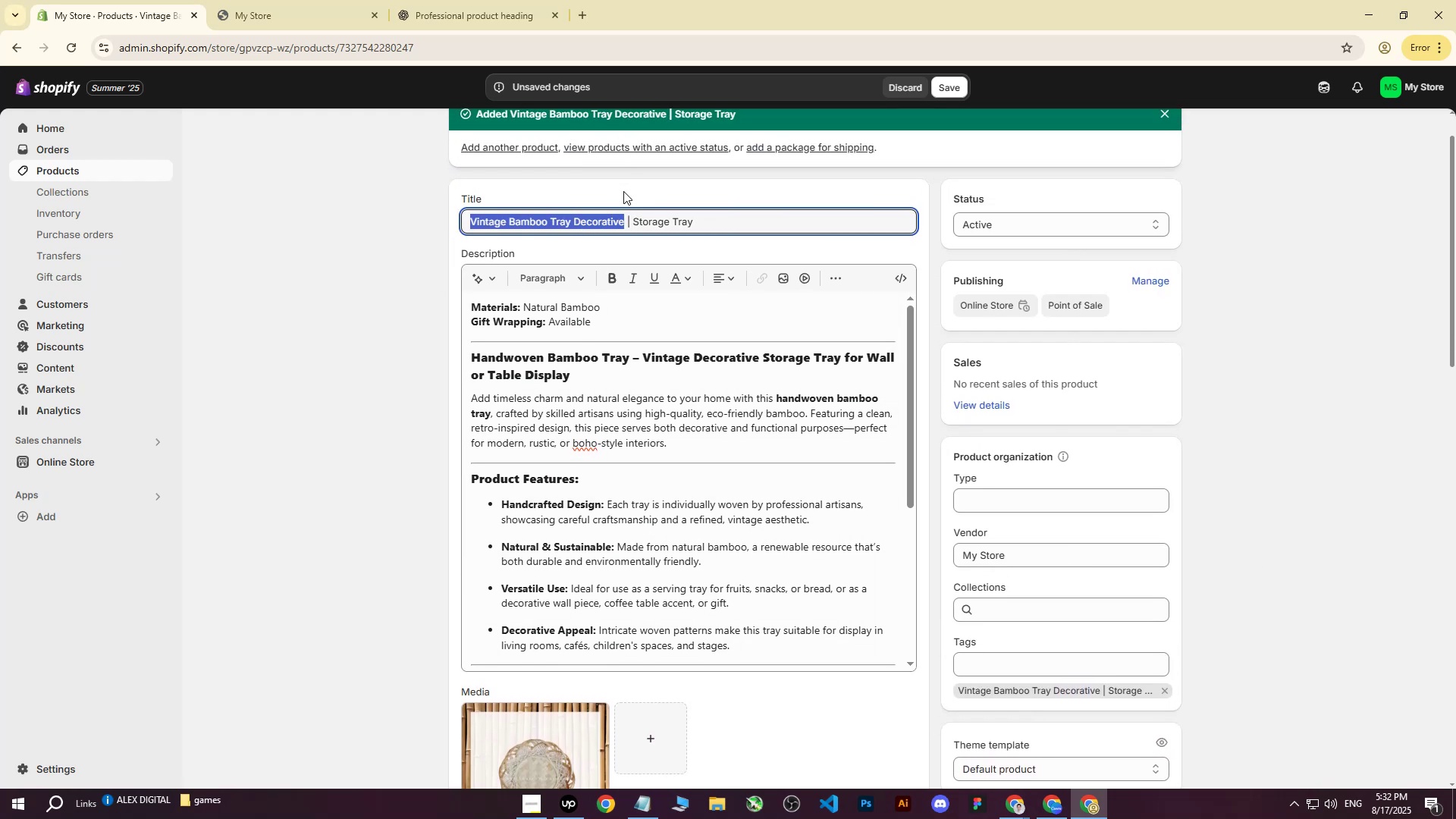 
key(Control+ControlLeft)
 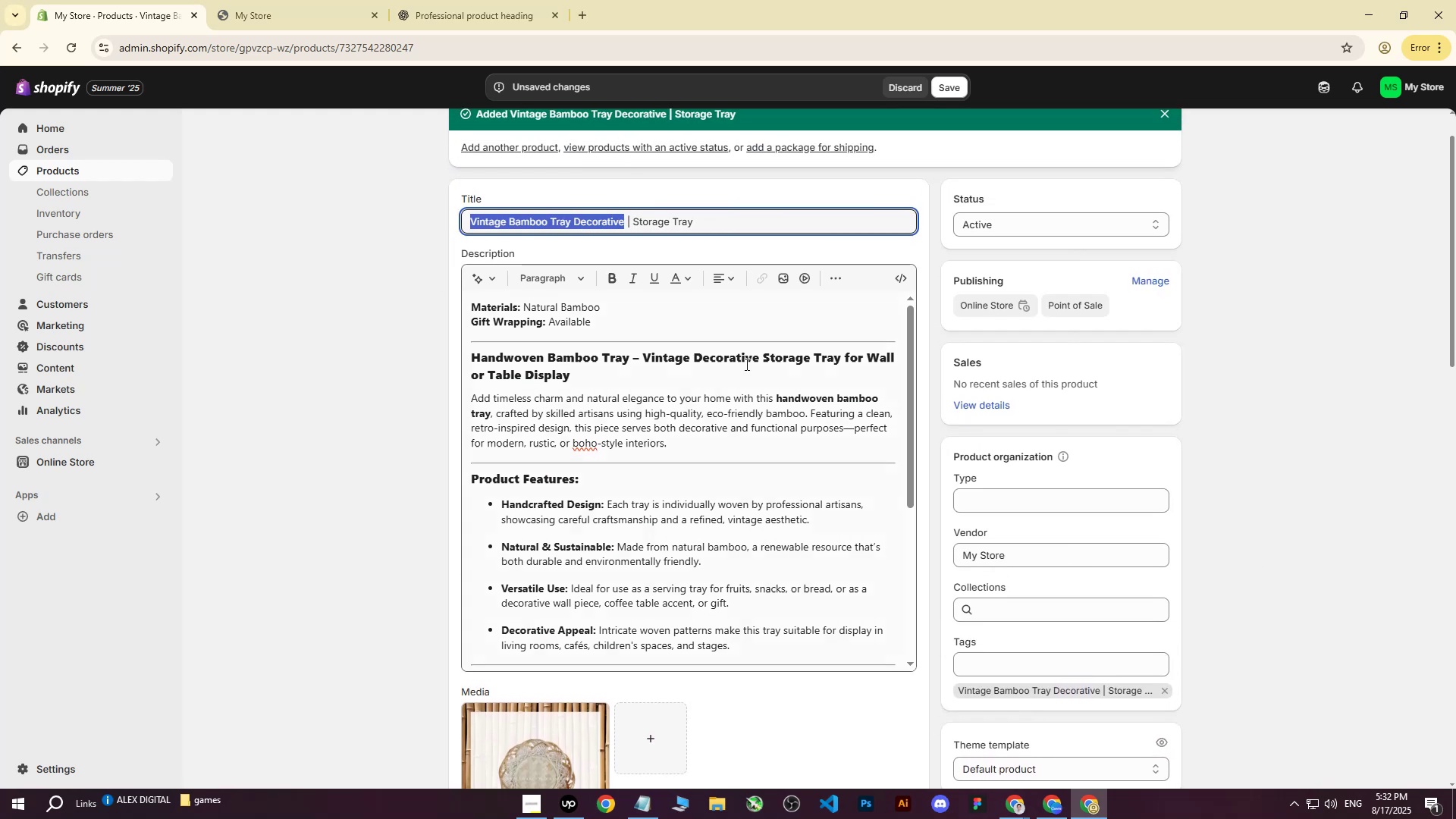 
key(Control+C)
 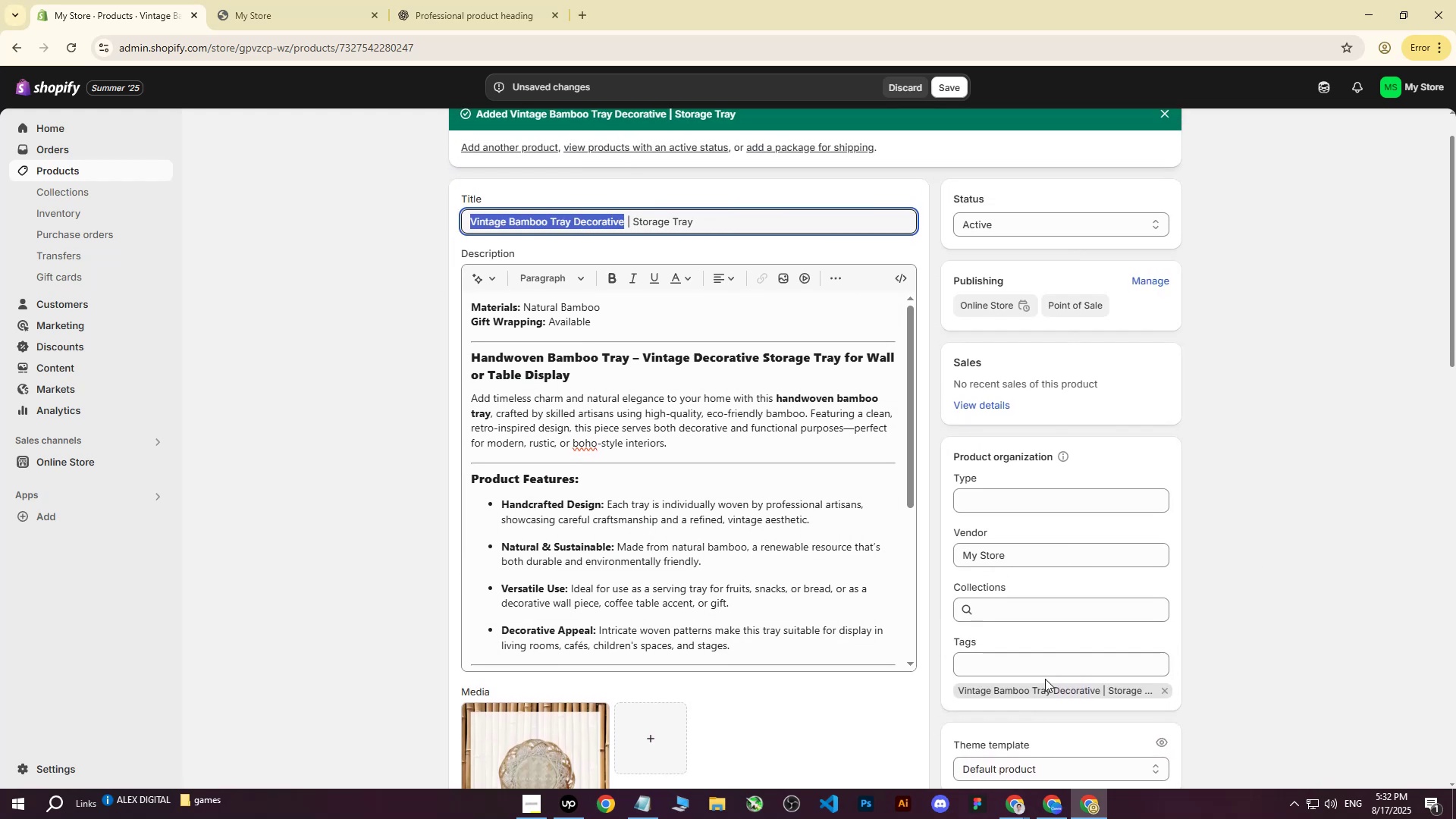 
left_click([1043, 679])
 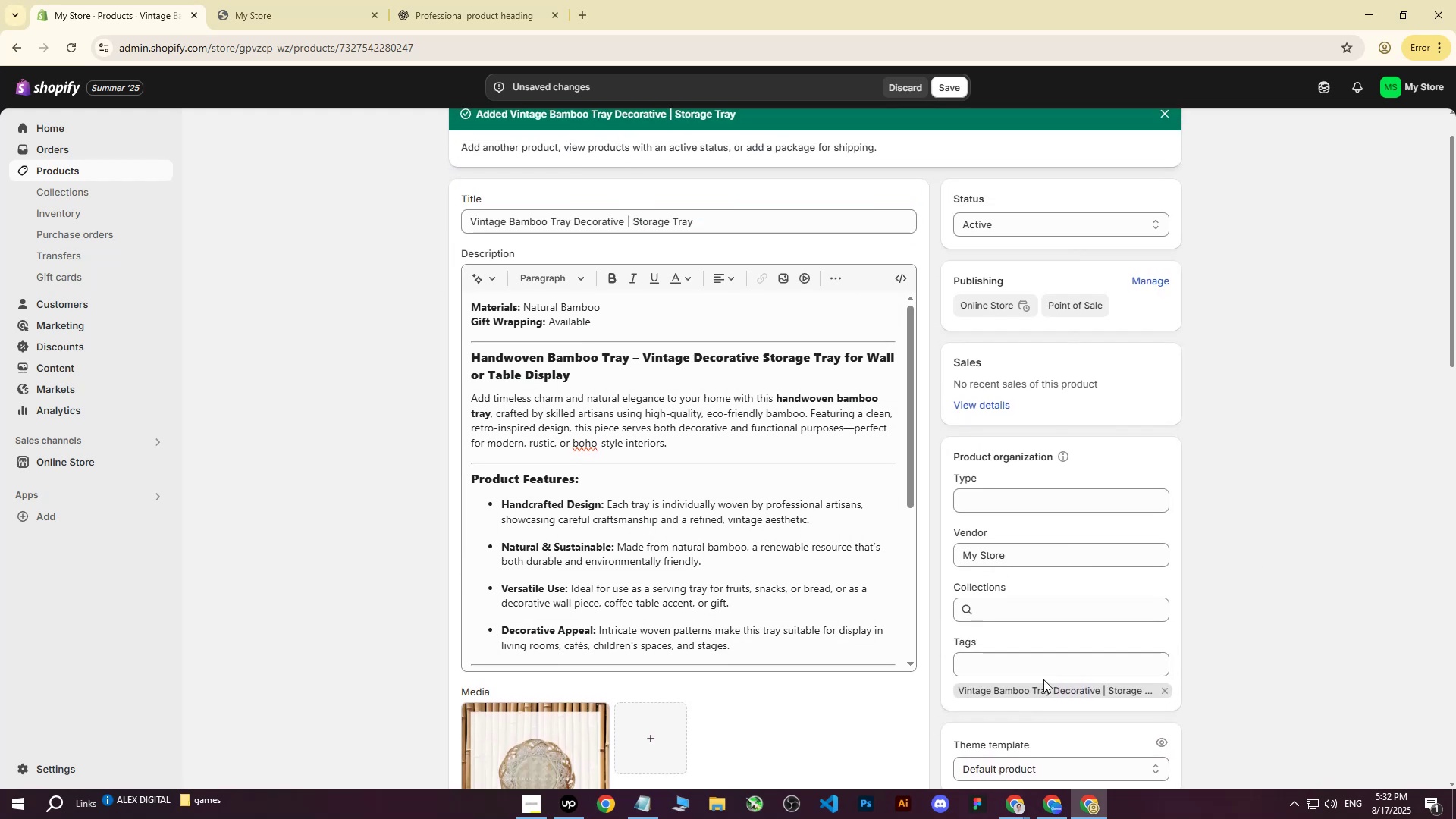 
key(Control+V)
 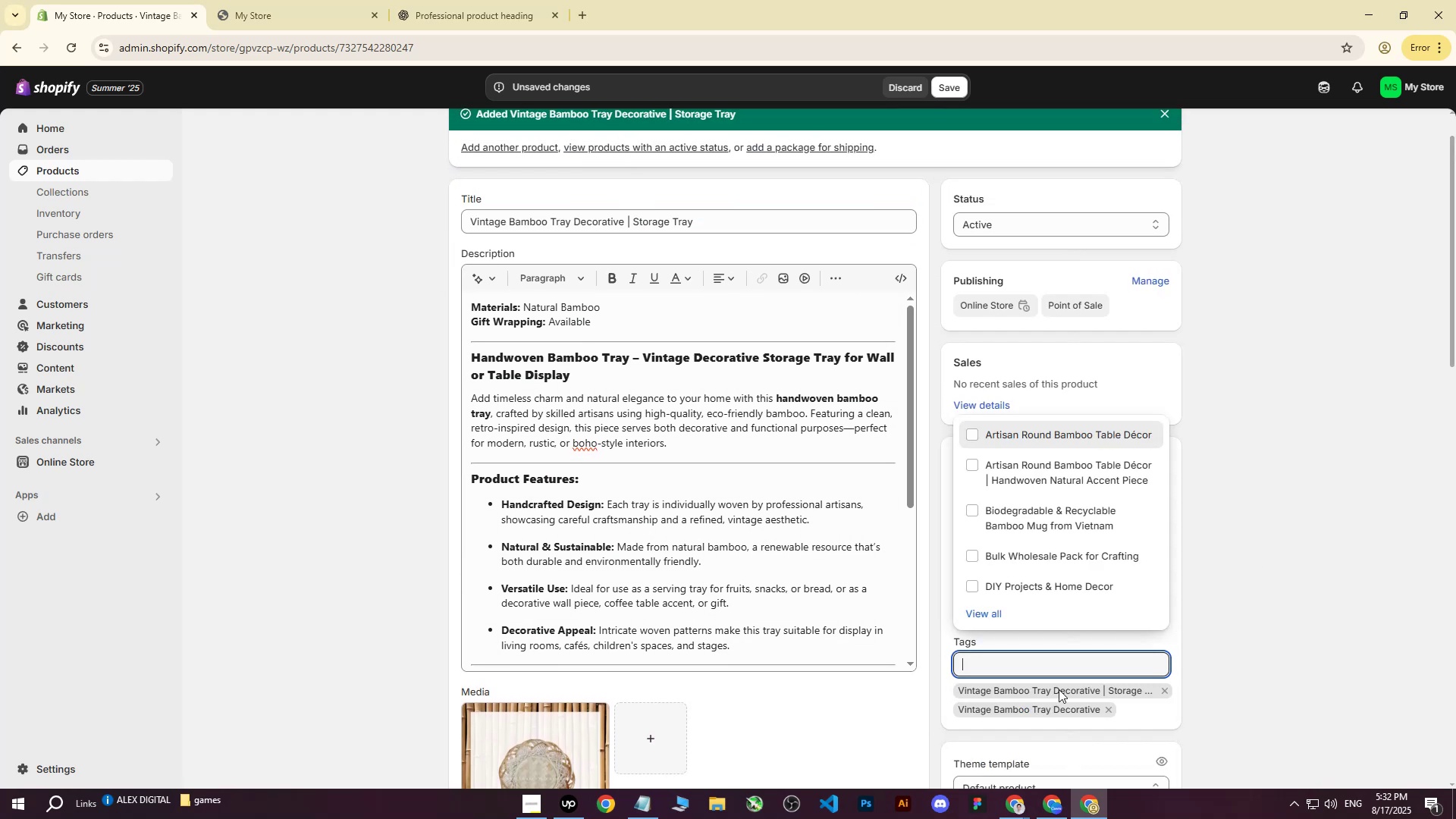 
double_click([1269, 482])
 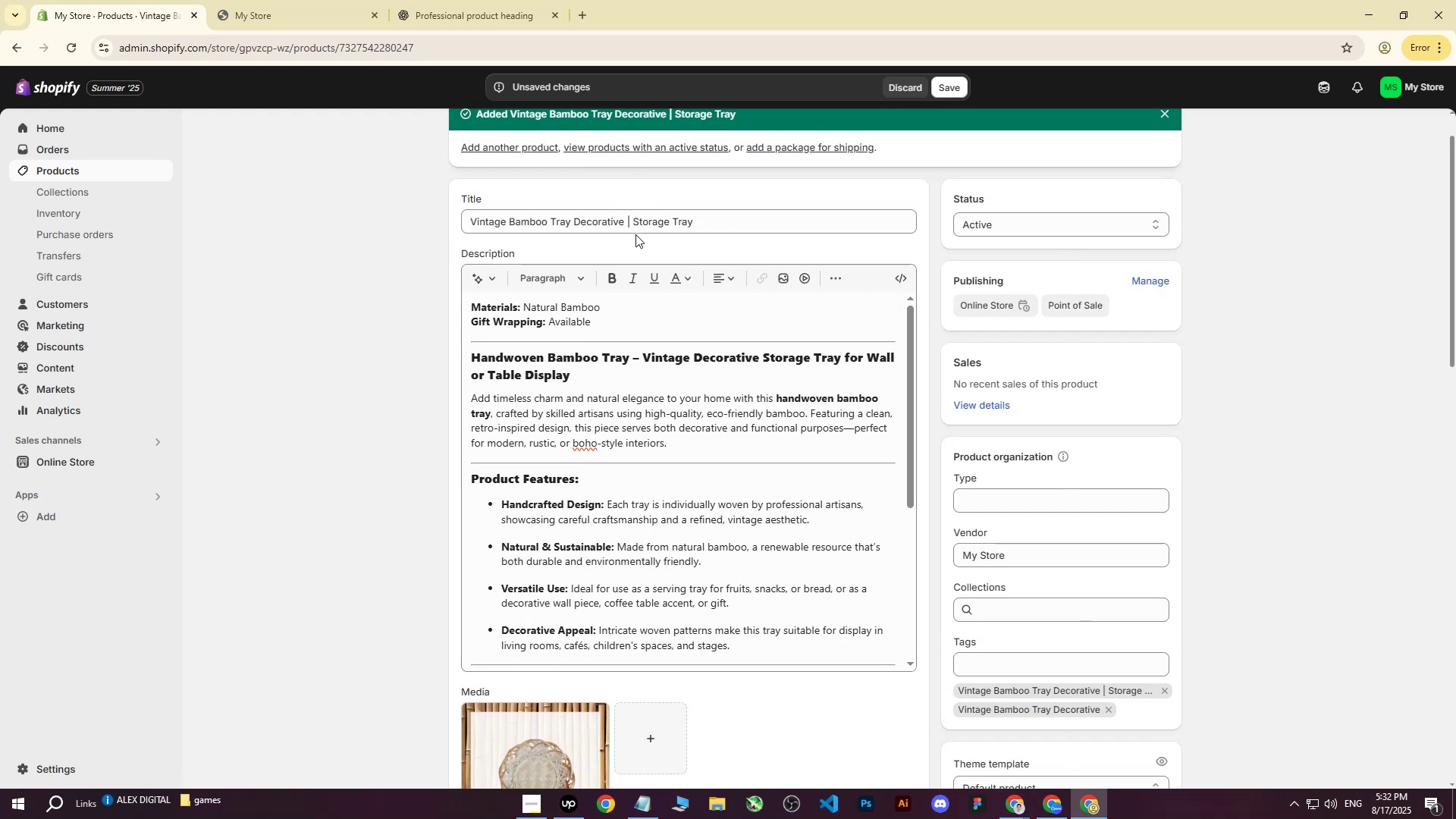 
left_click_drag(start_coordinate=[633, 224], to_coordinate=[777, 218])
 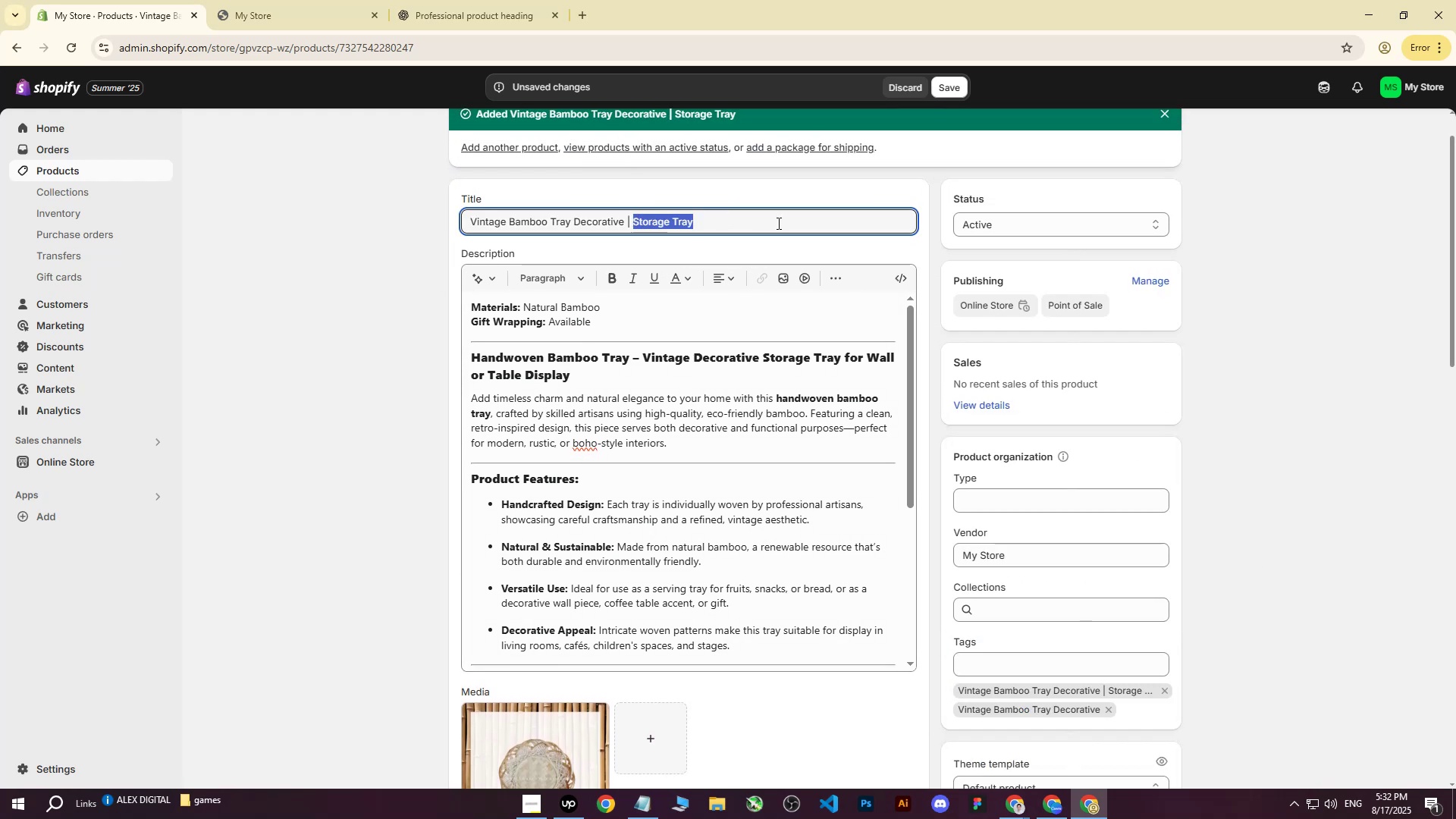 
key(Control+C)
 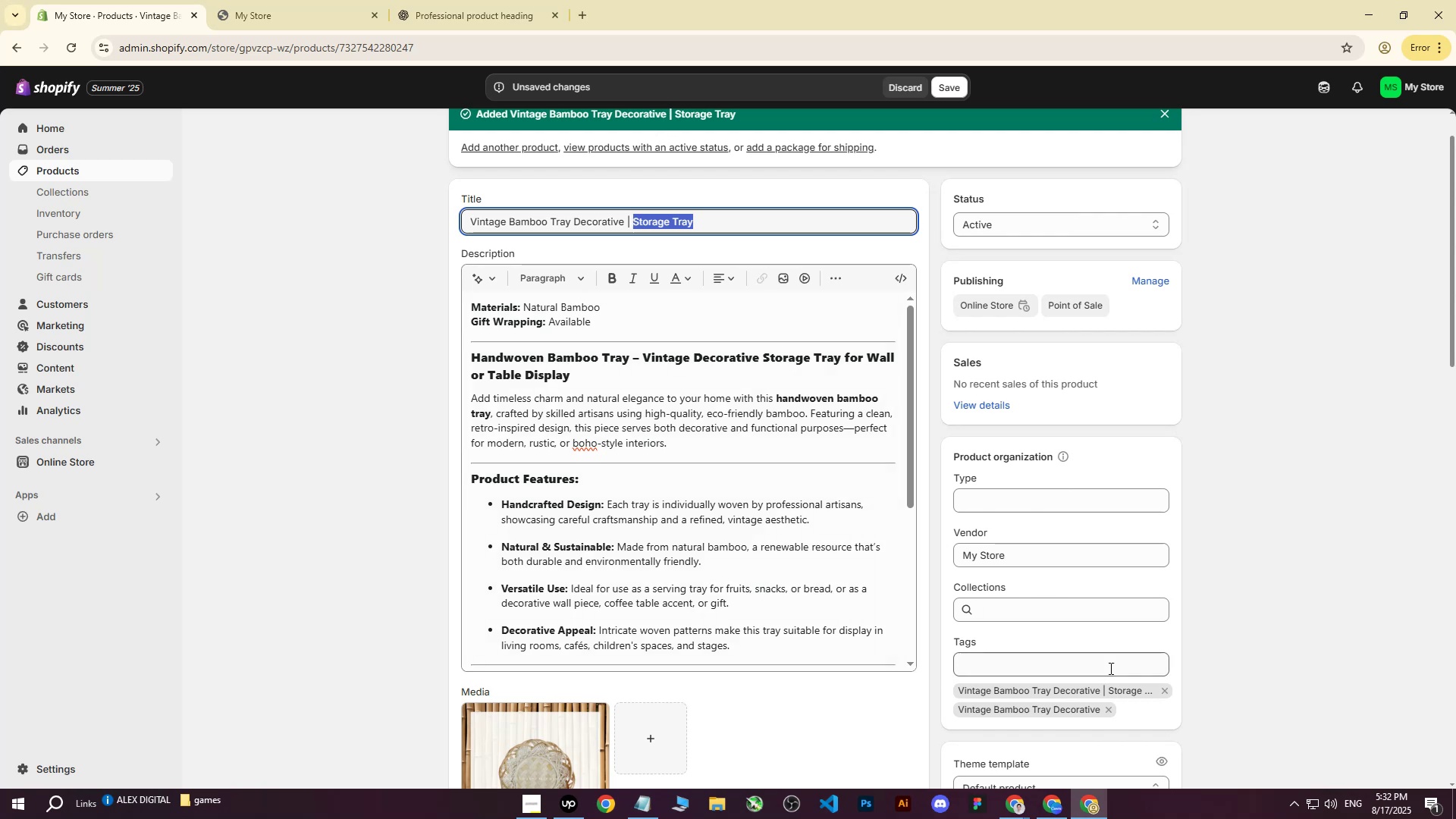 
left_click([1067, 664])
 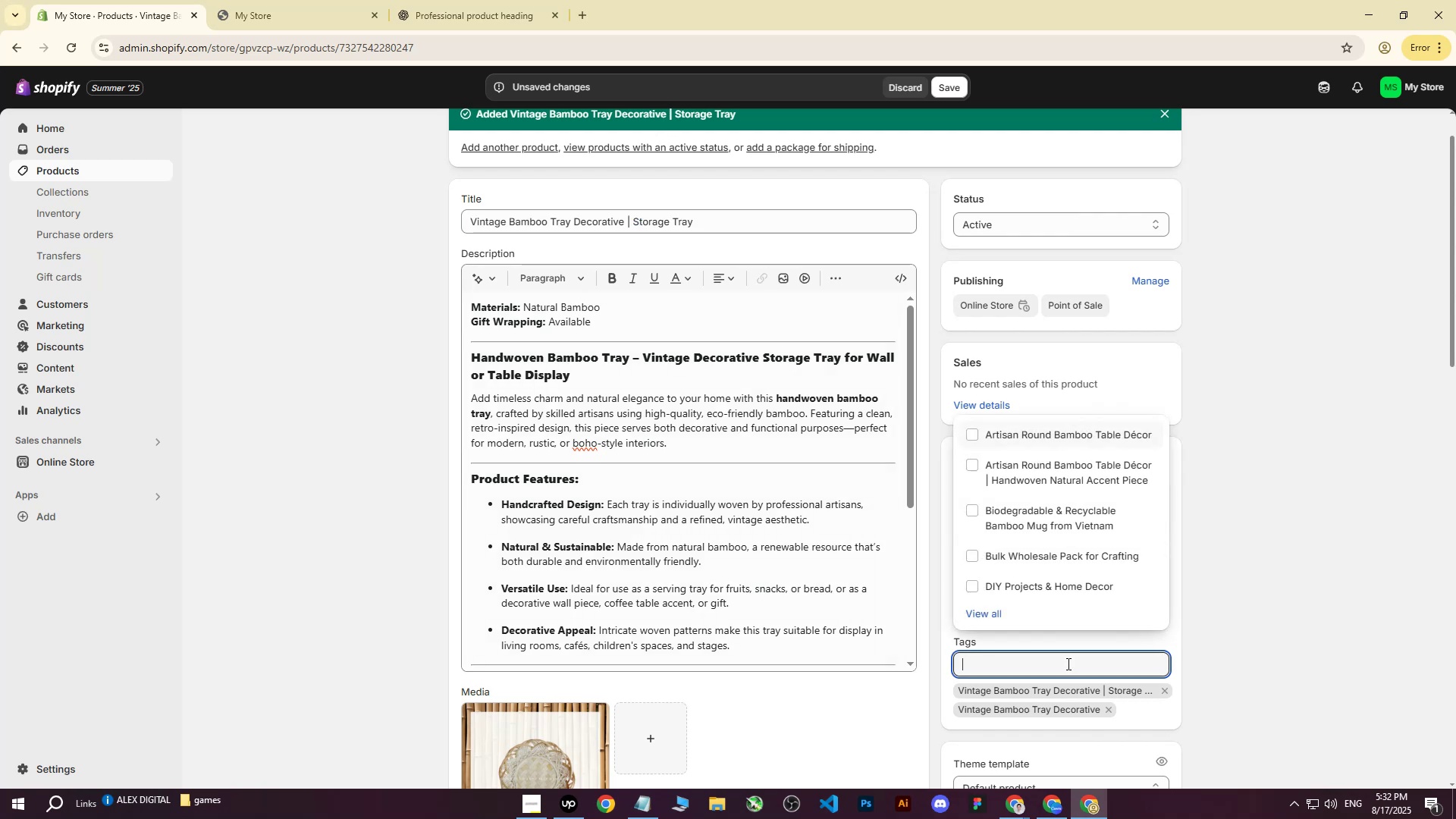 
key(Control+ControlLeft)
 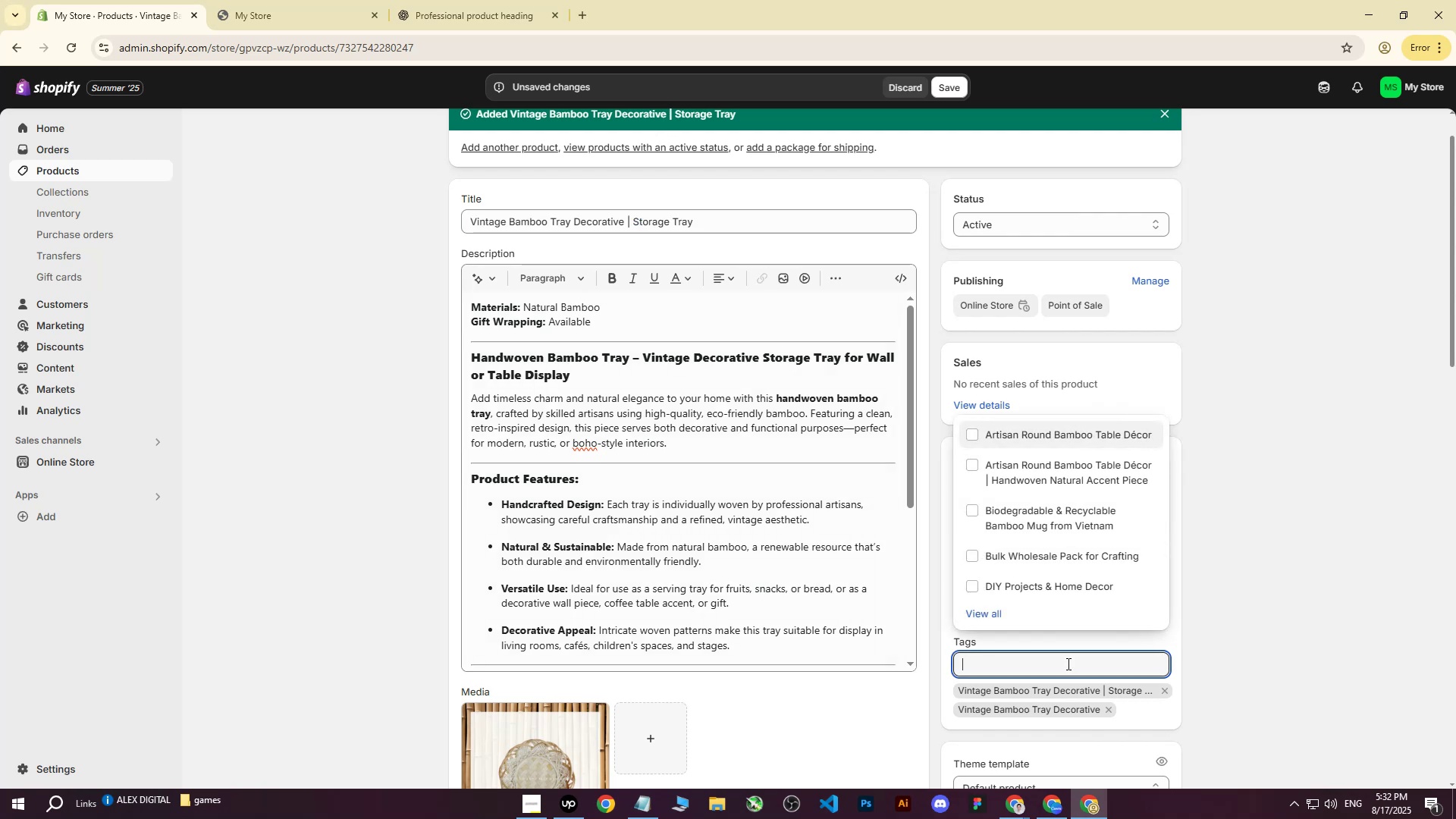 
key(Control+V)
 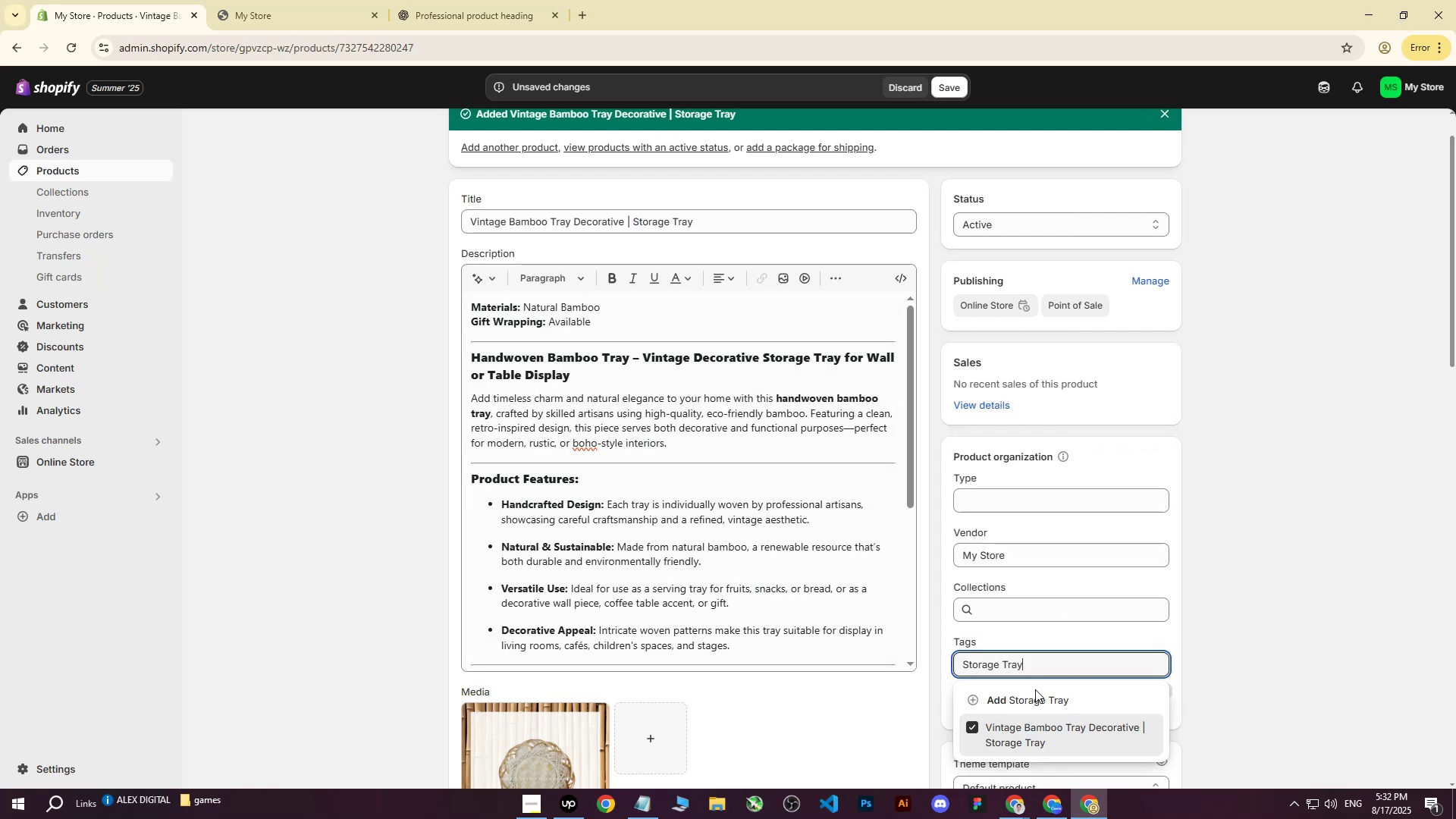 
left_click([1028, 699])
 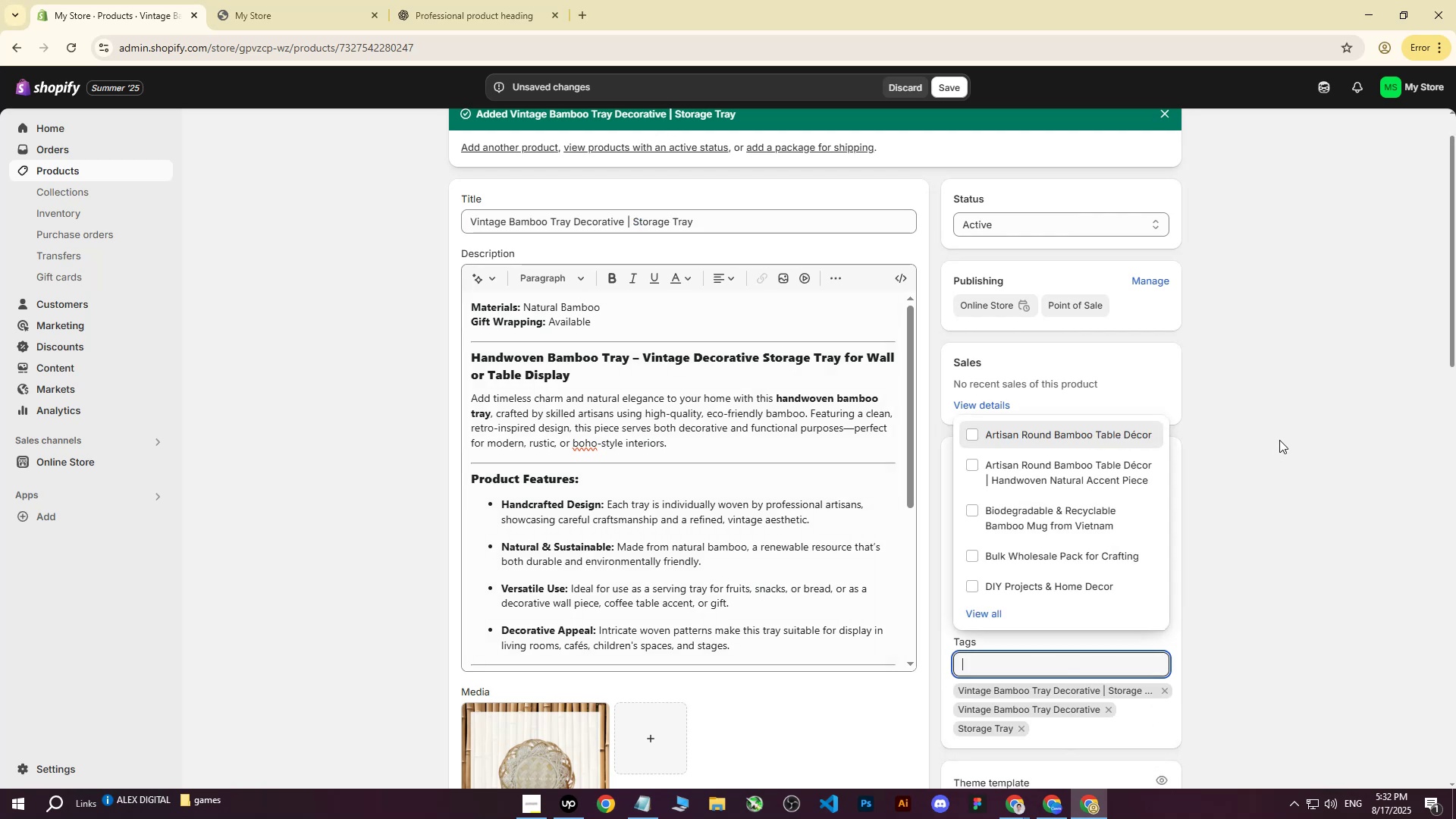 
double_click([1279, 440])
 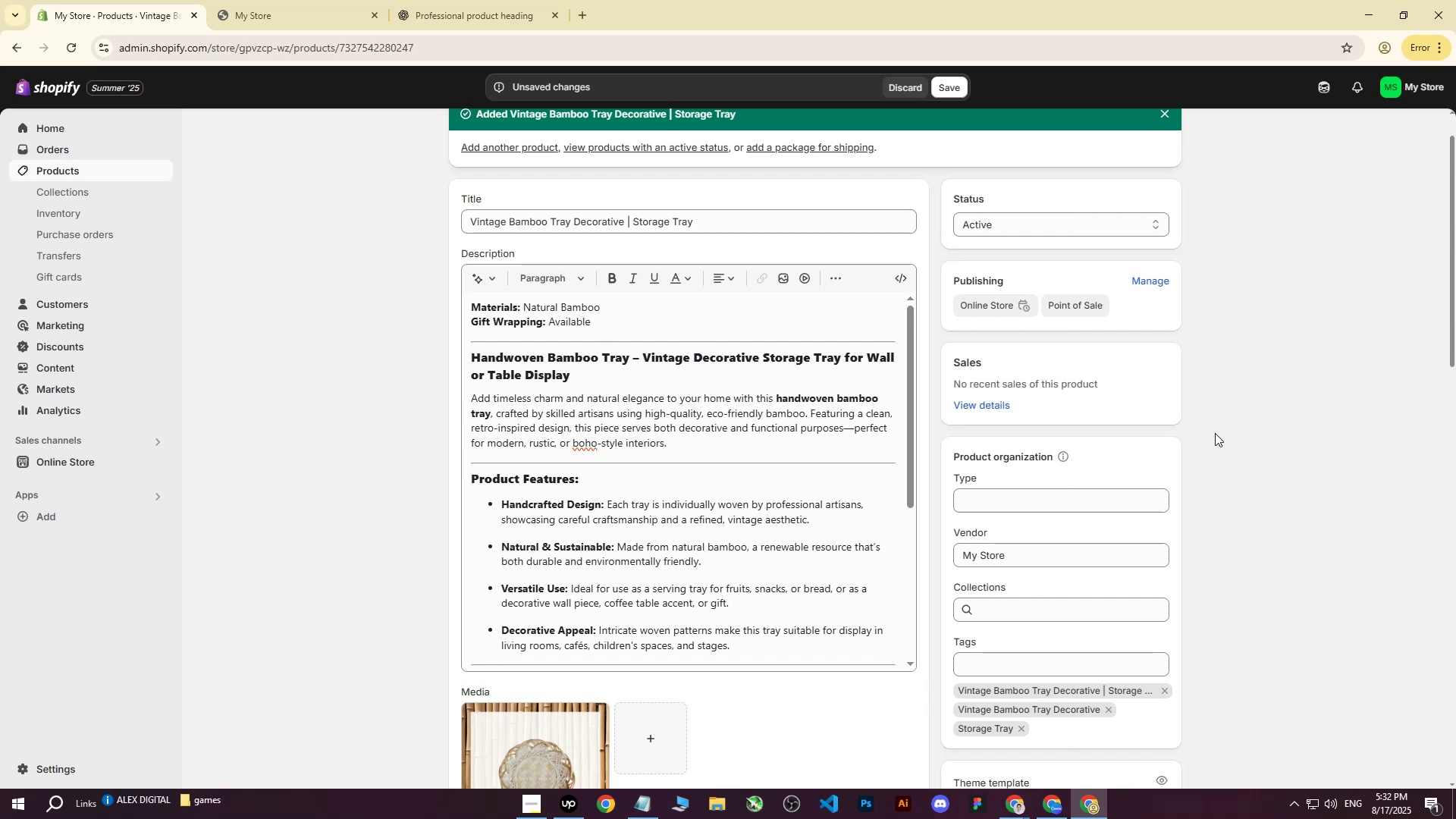 
wait(45.95)
 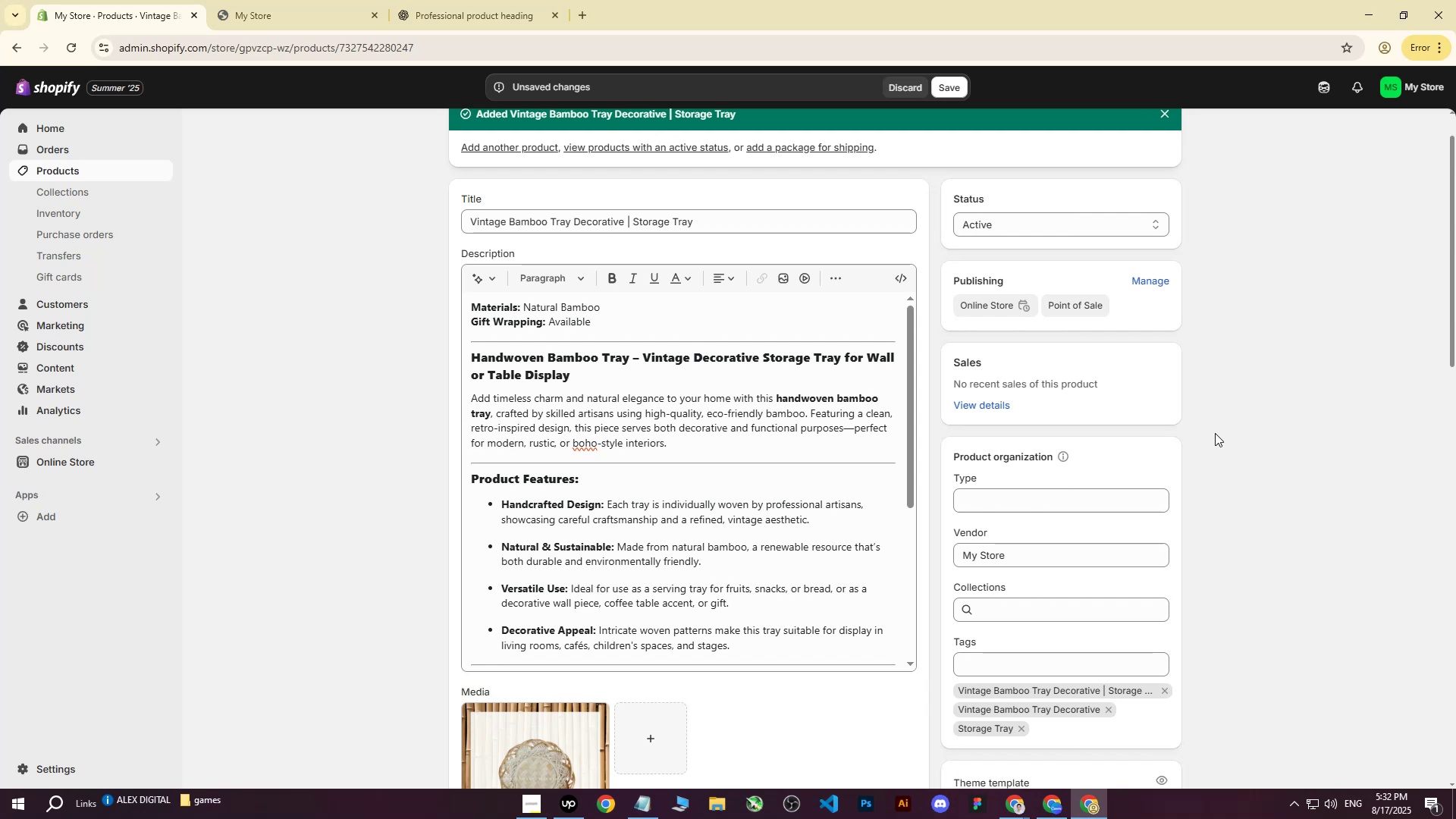 
left_click([361, 446])
 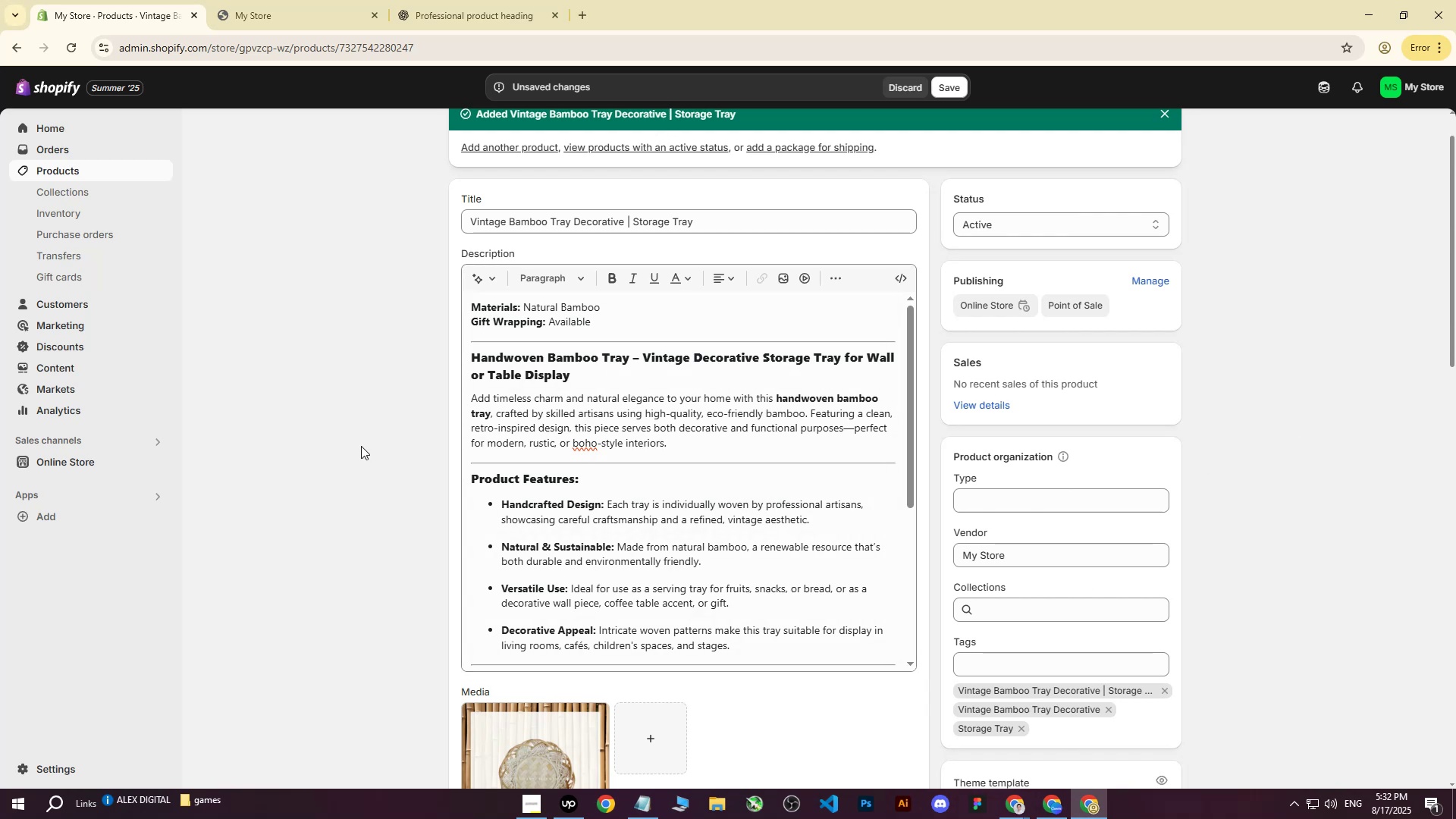 
scroll: coordinate [446, 453], scroll_direction: up, amount: 5.0
 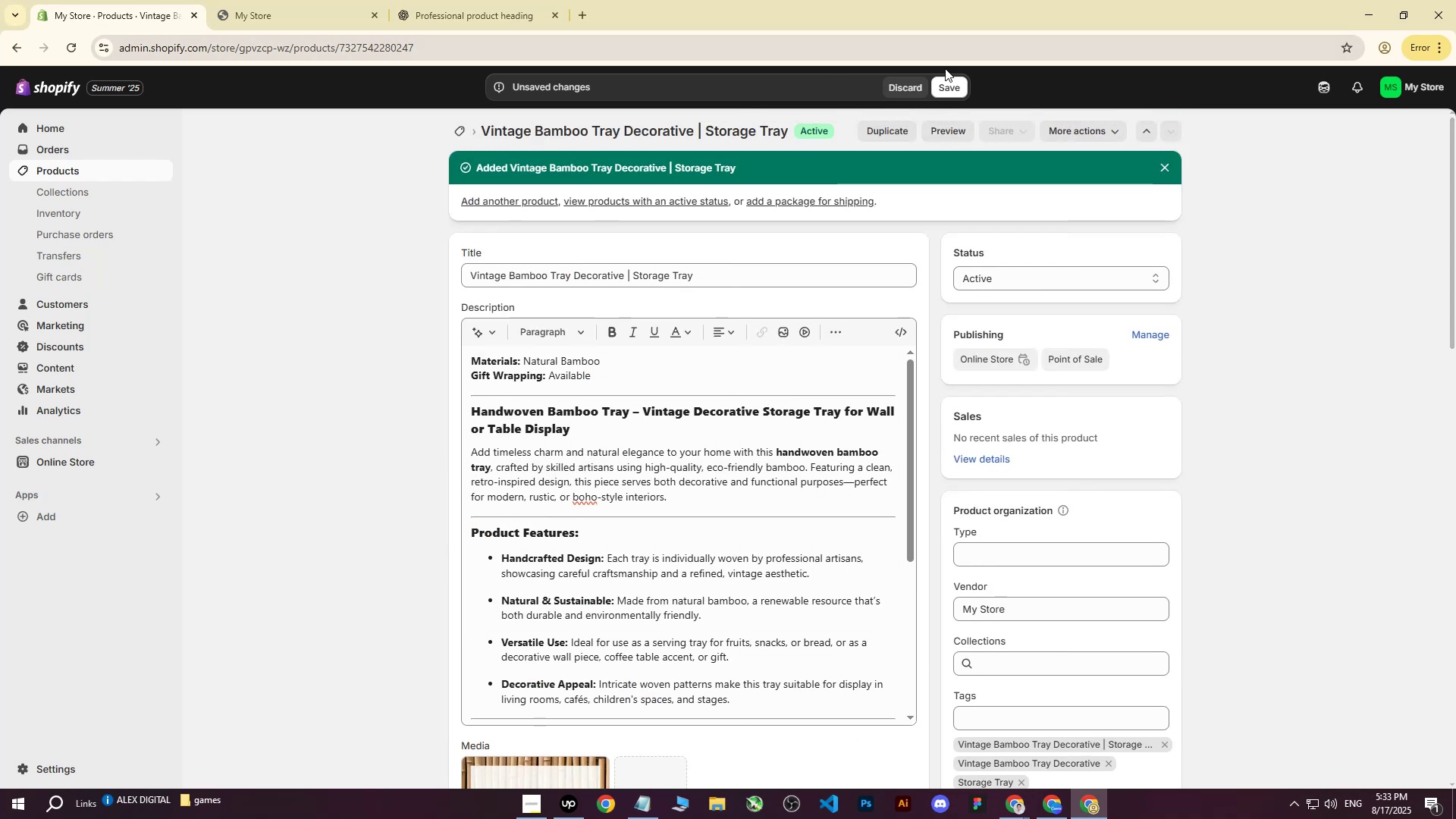 
left_click([958, 76])
 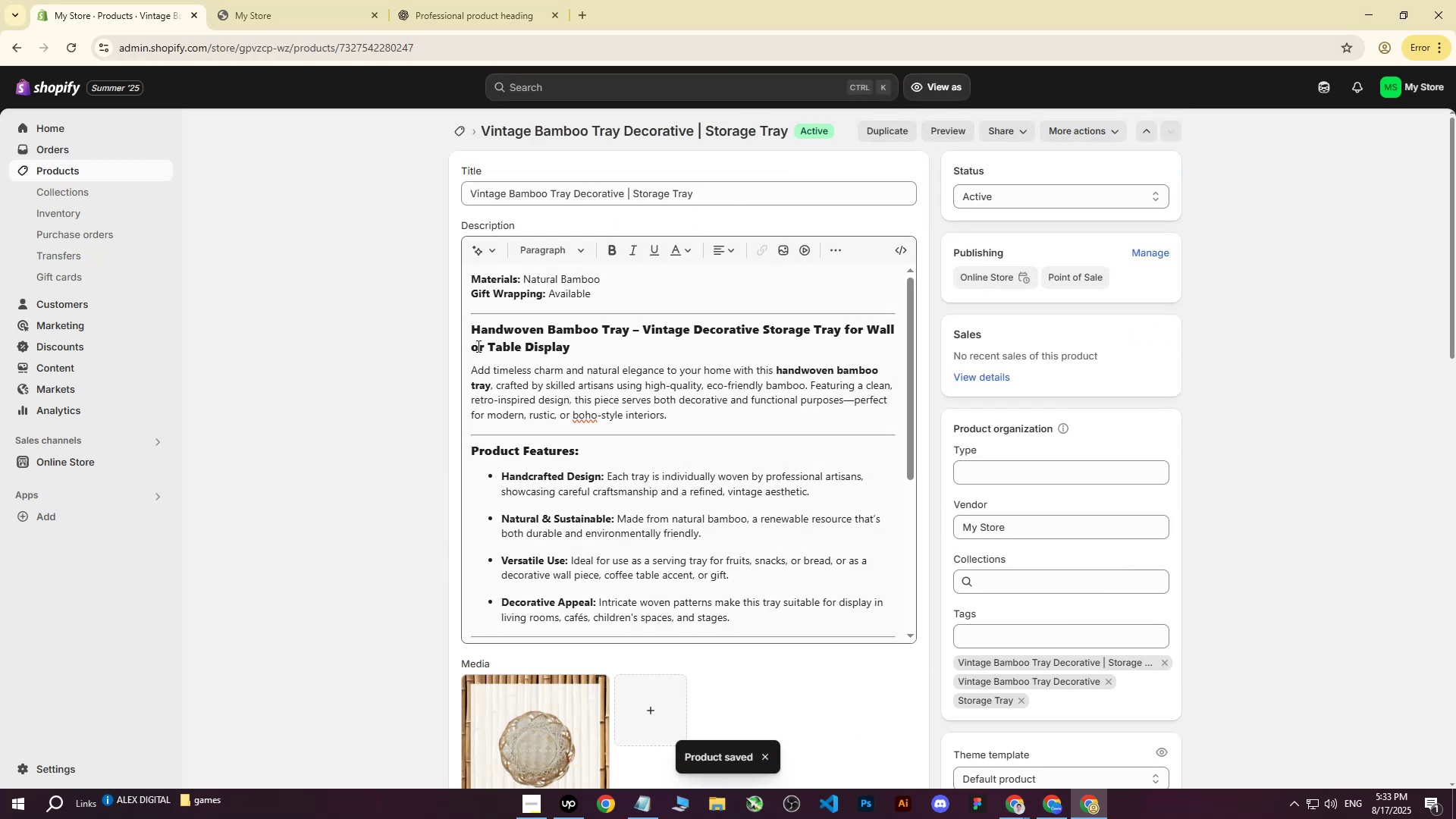 
wait(10.21)
 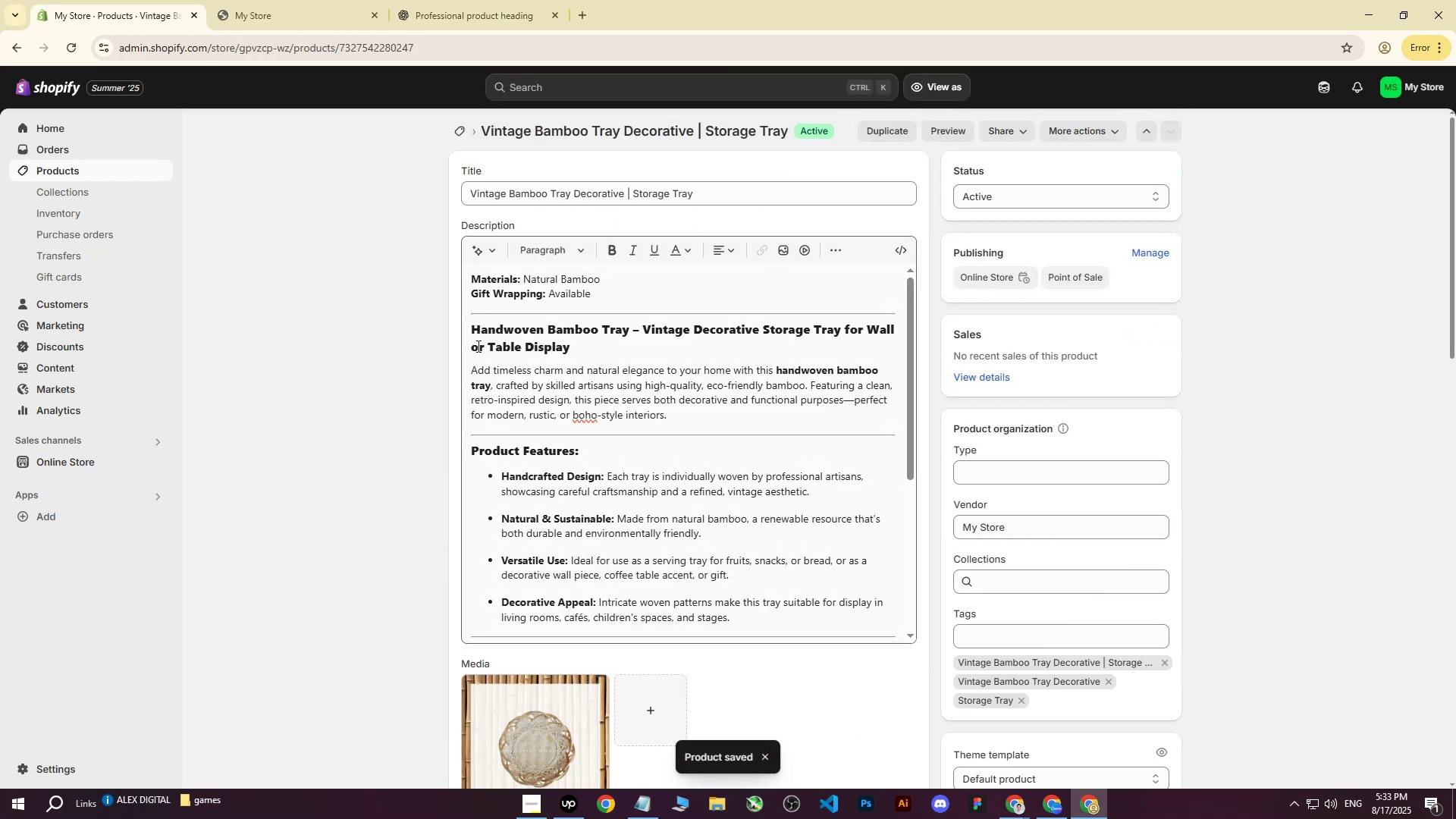 
left_click([416, 353])
 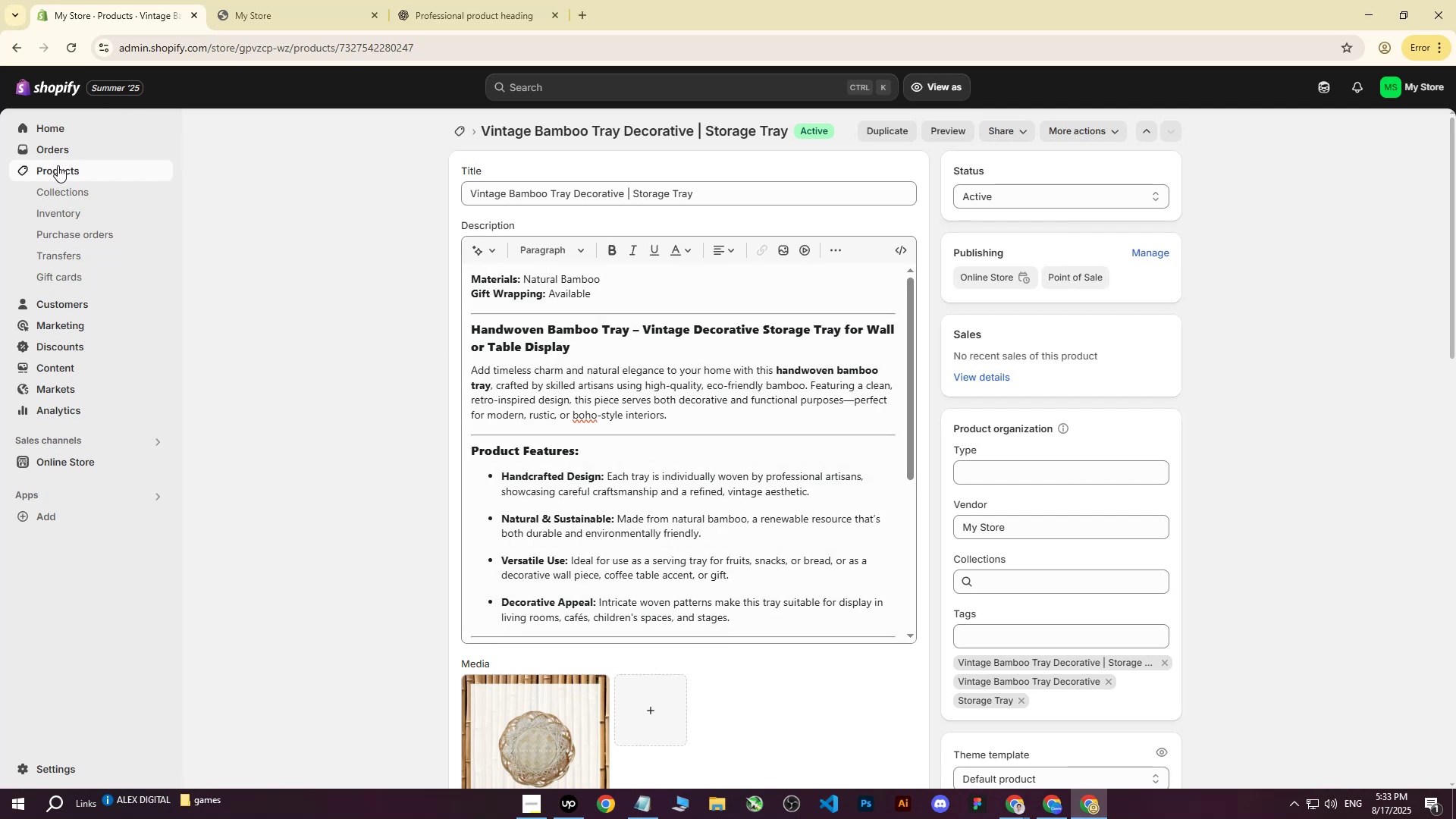 
left_click([57, 166])
 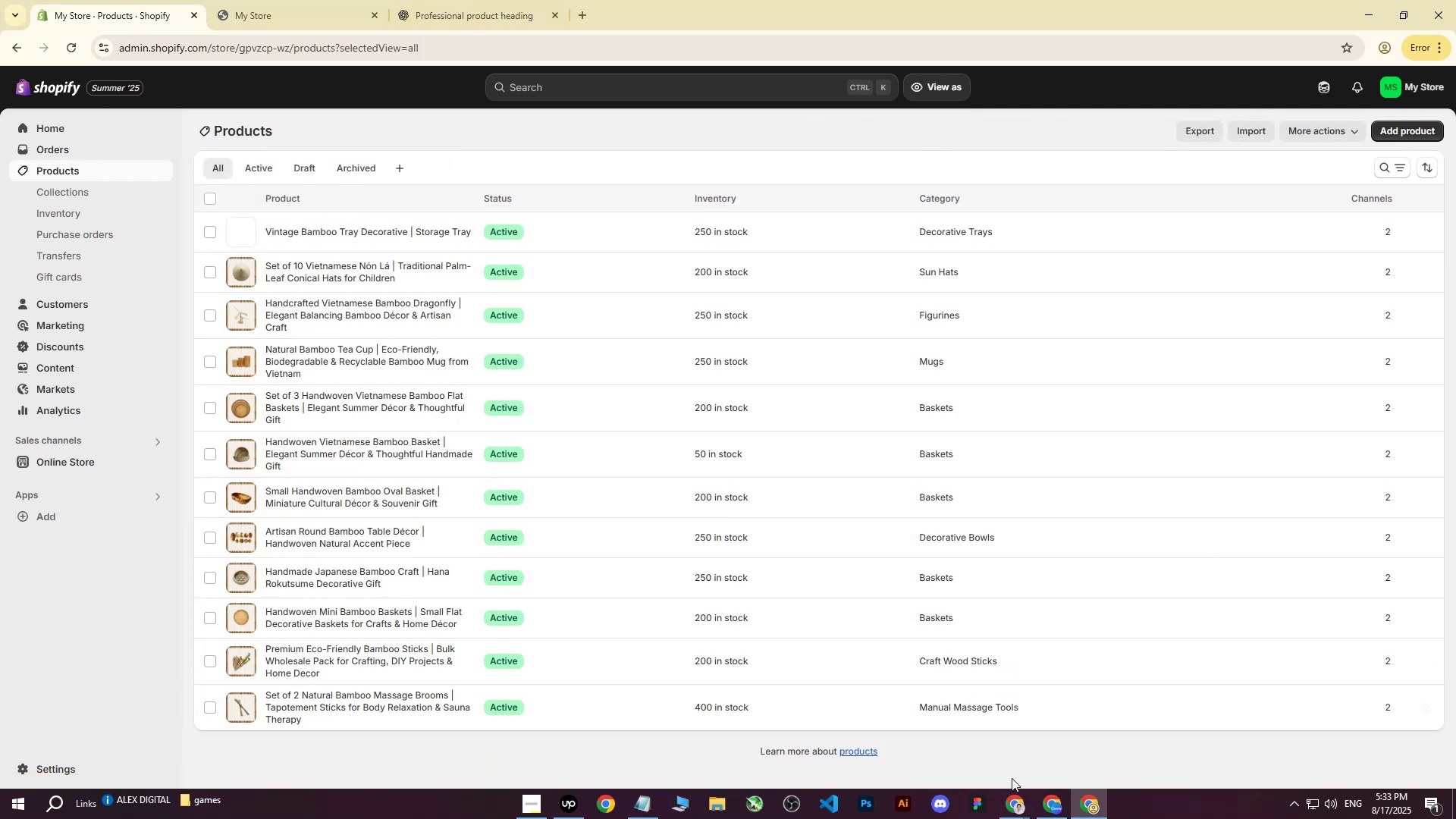 
double_click([902, 730])
 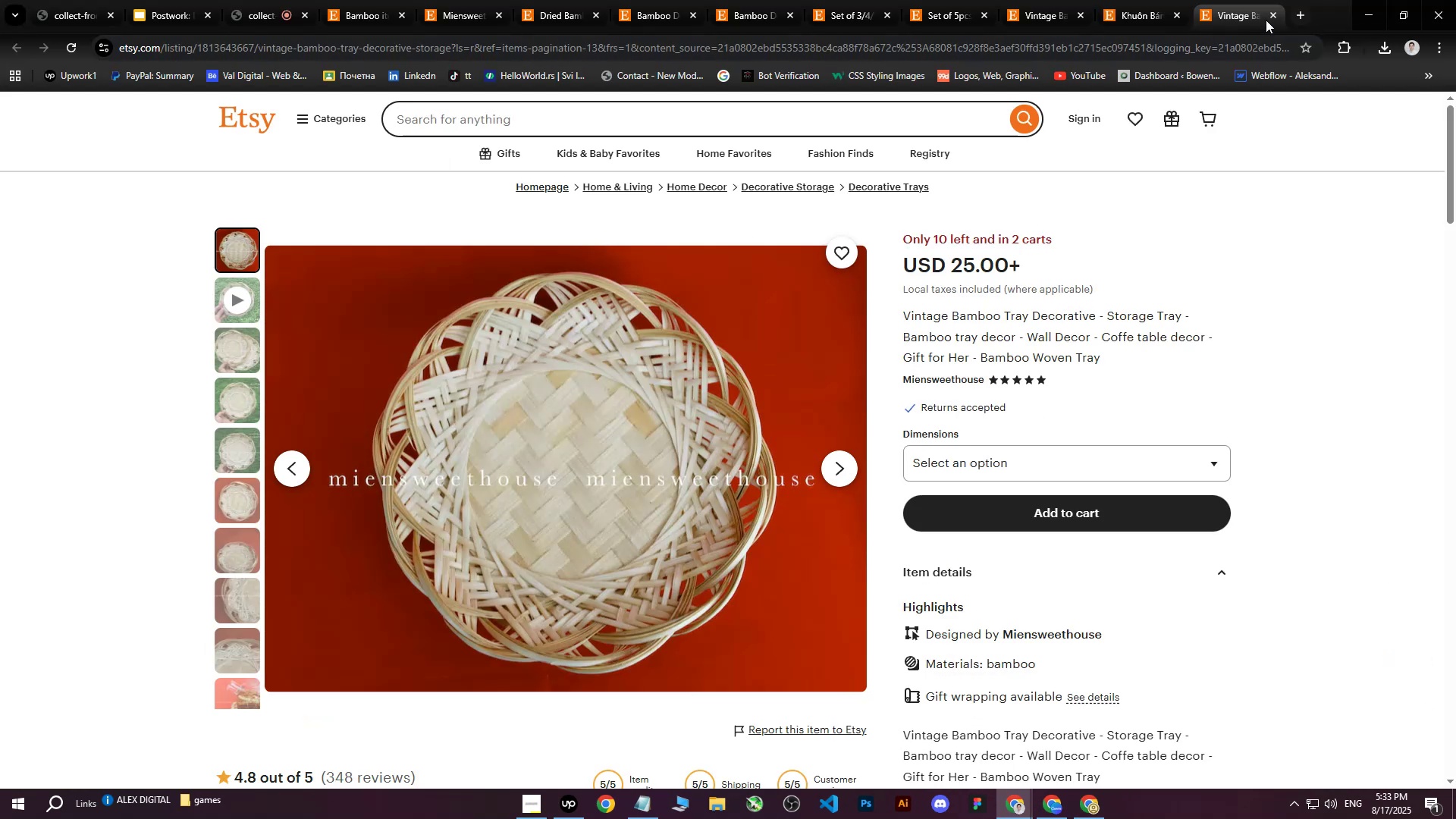 
double_click([1277, 13])
 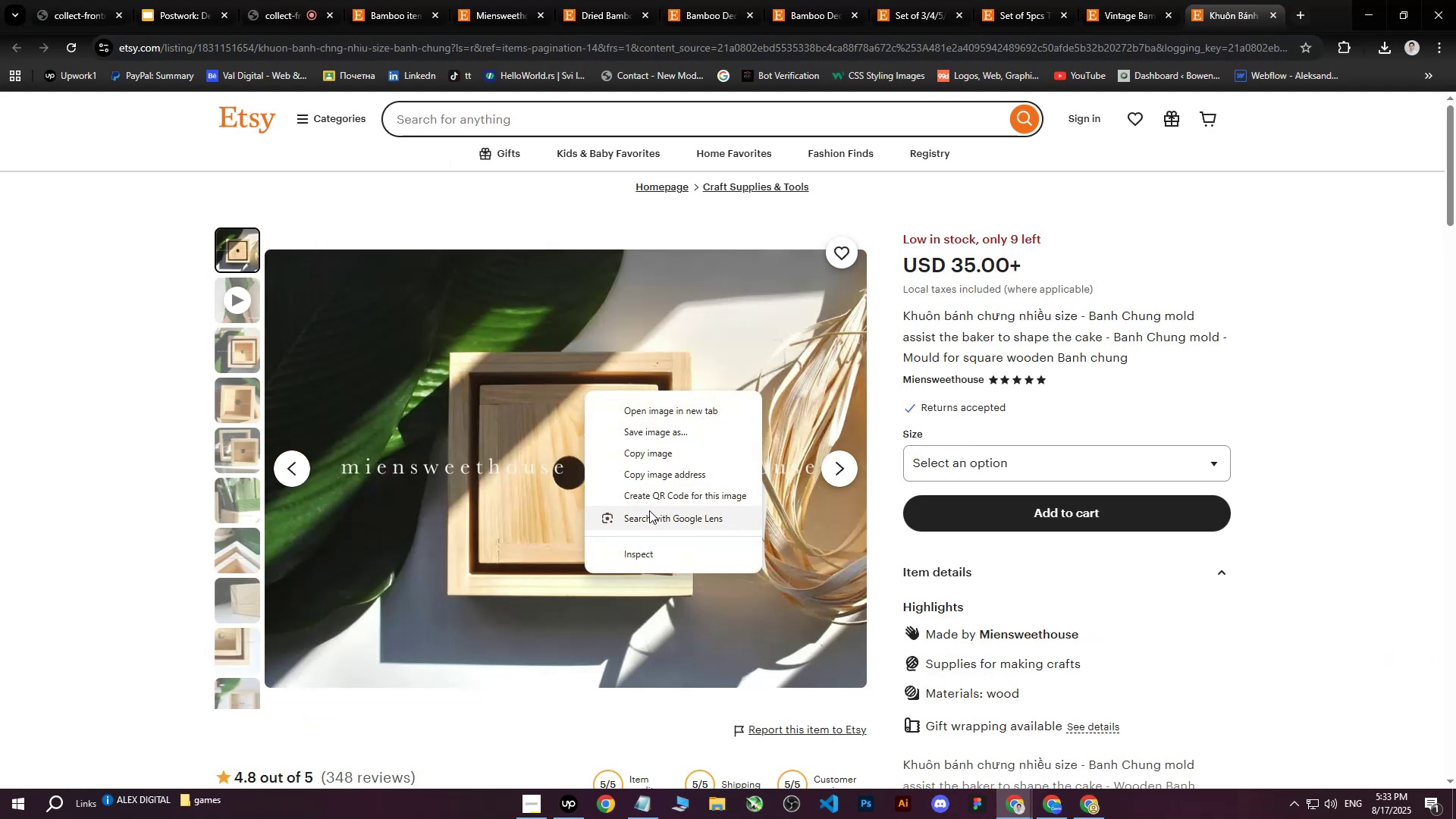 
left_click([635, 554])
 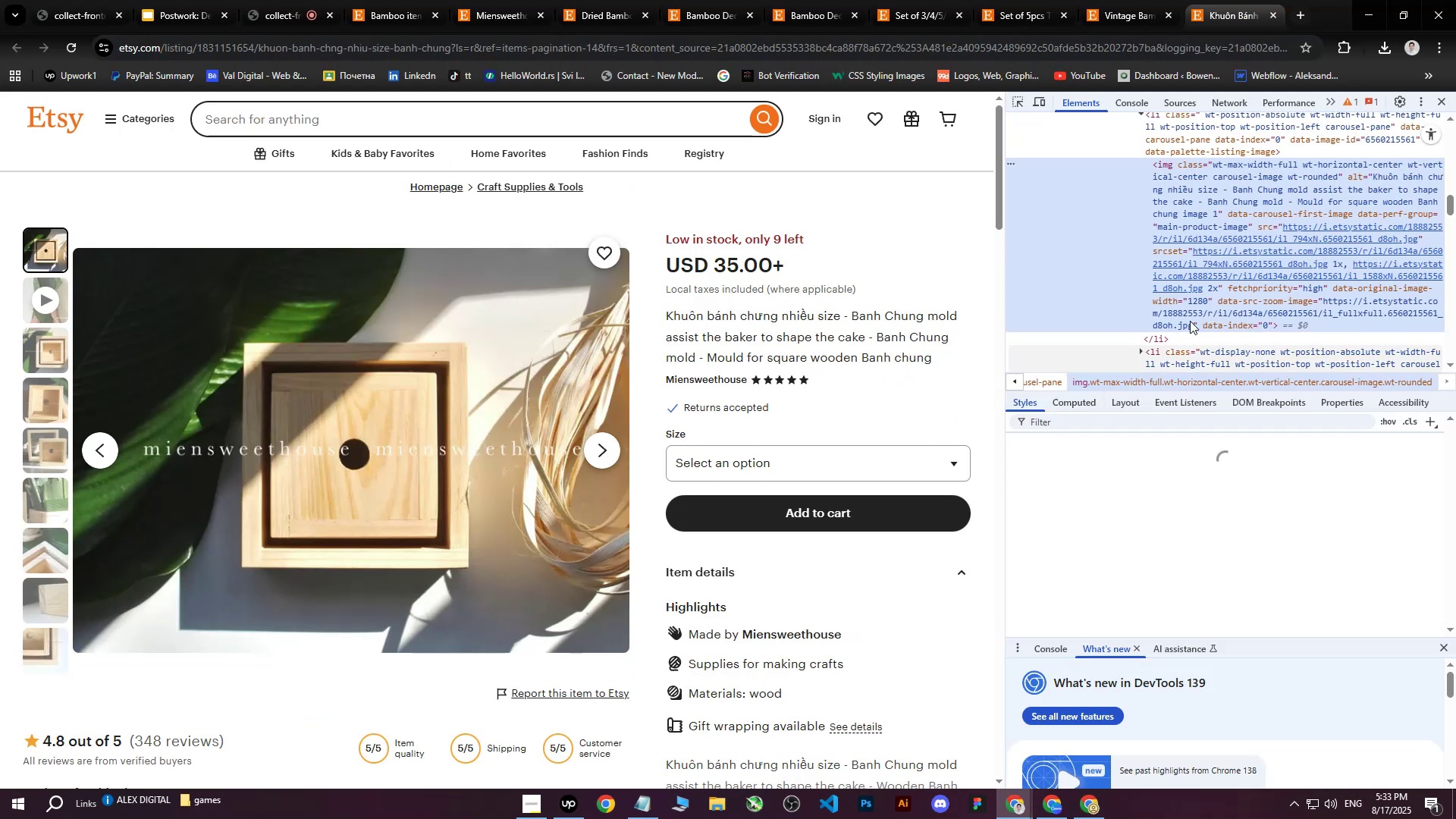 
left_click([1234, 268])
 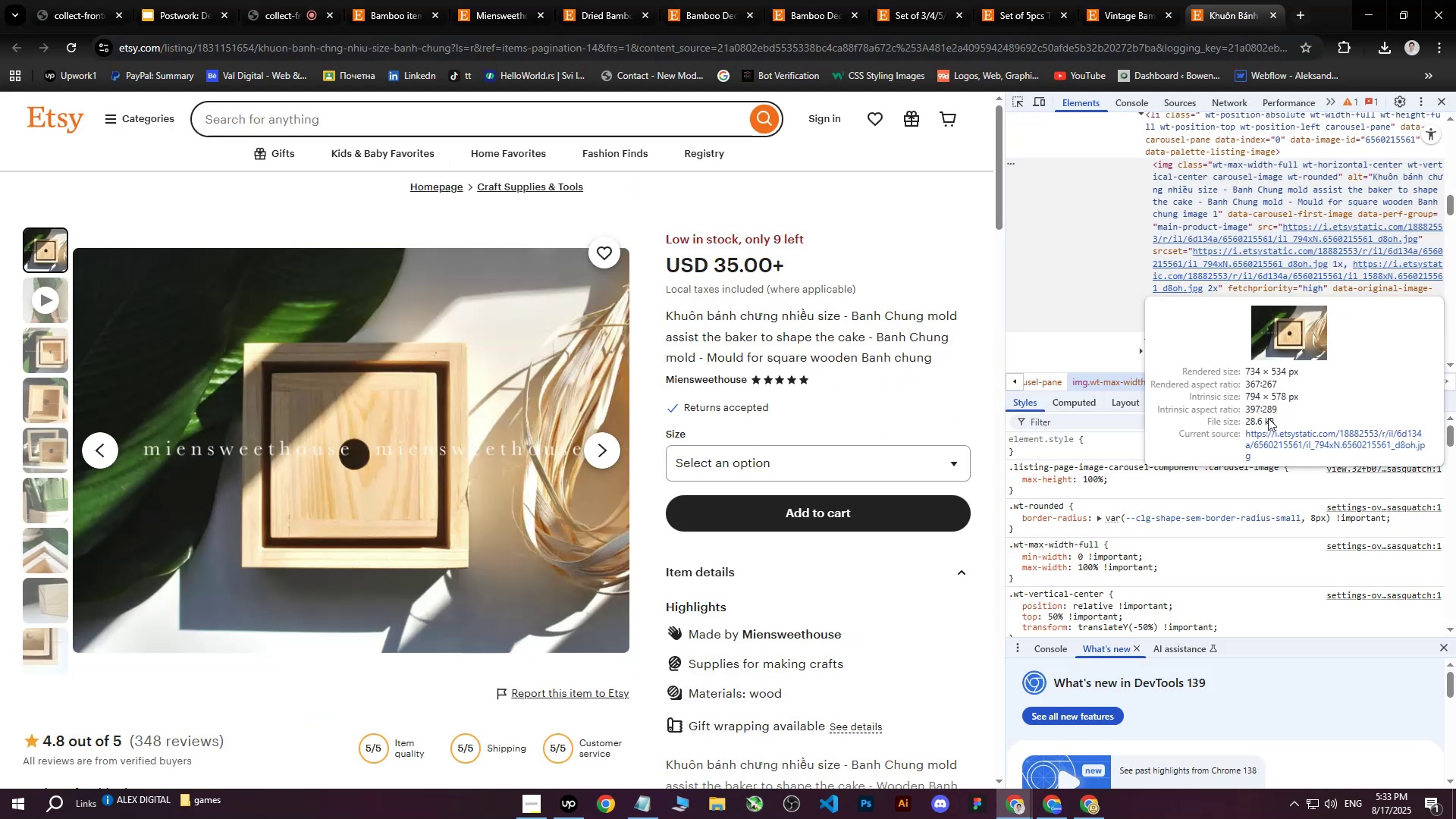 
left_click([1266, 433])
 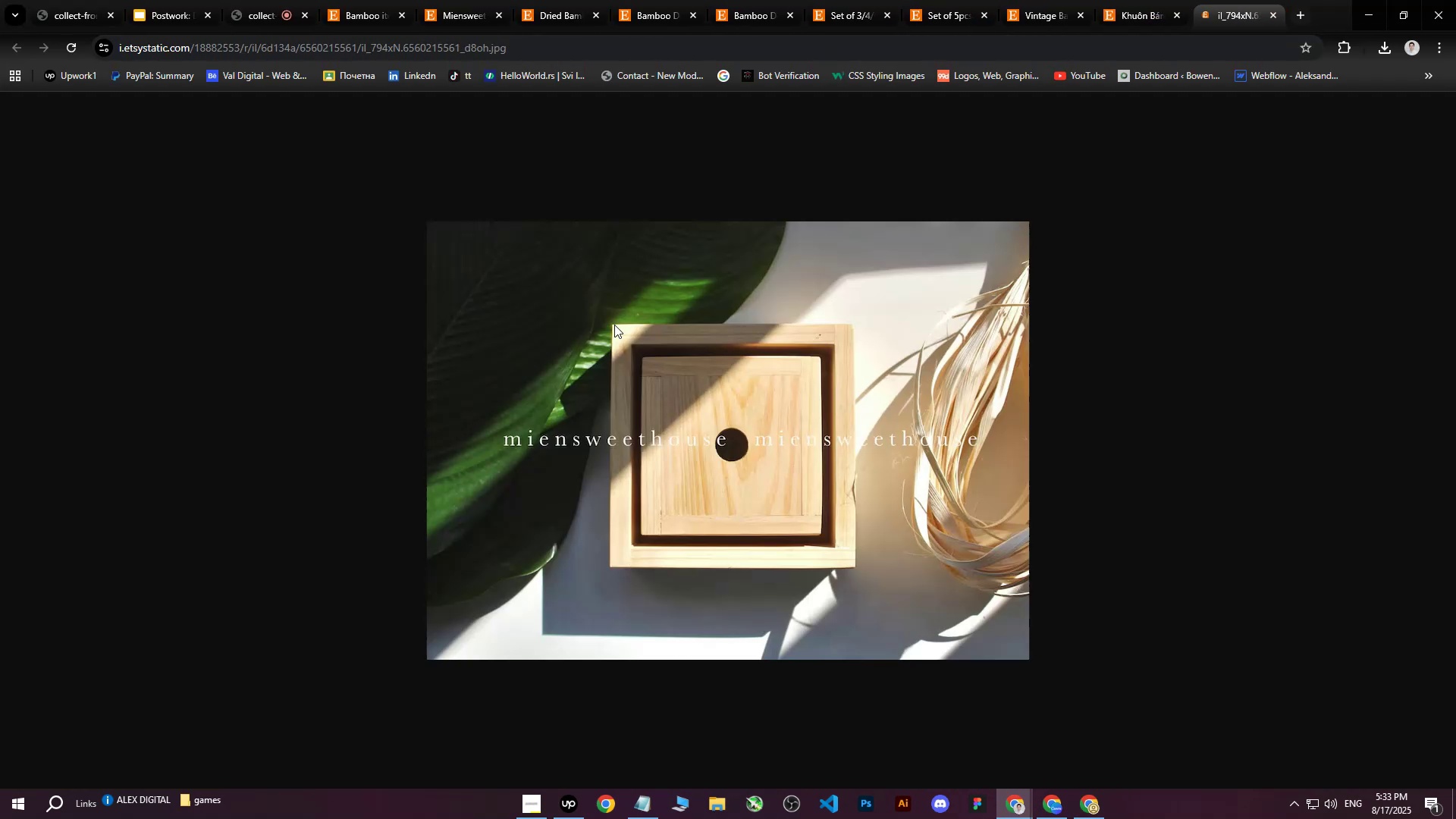 
right_click([612, 324])
 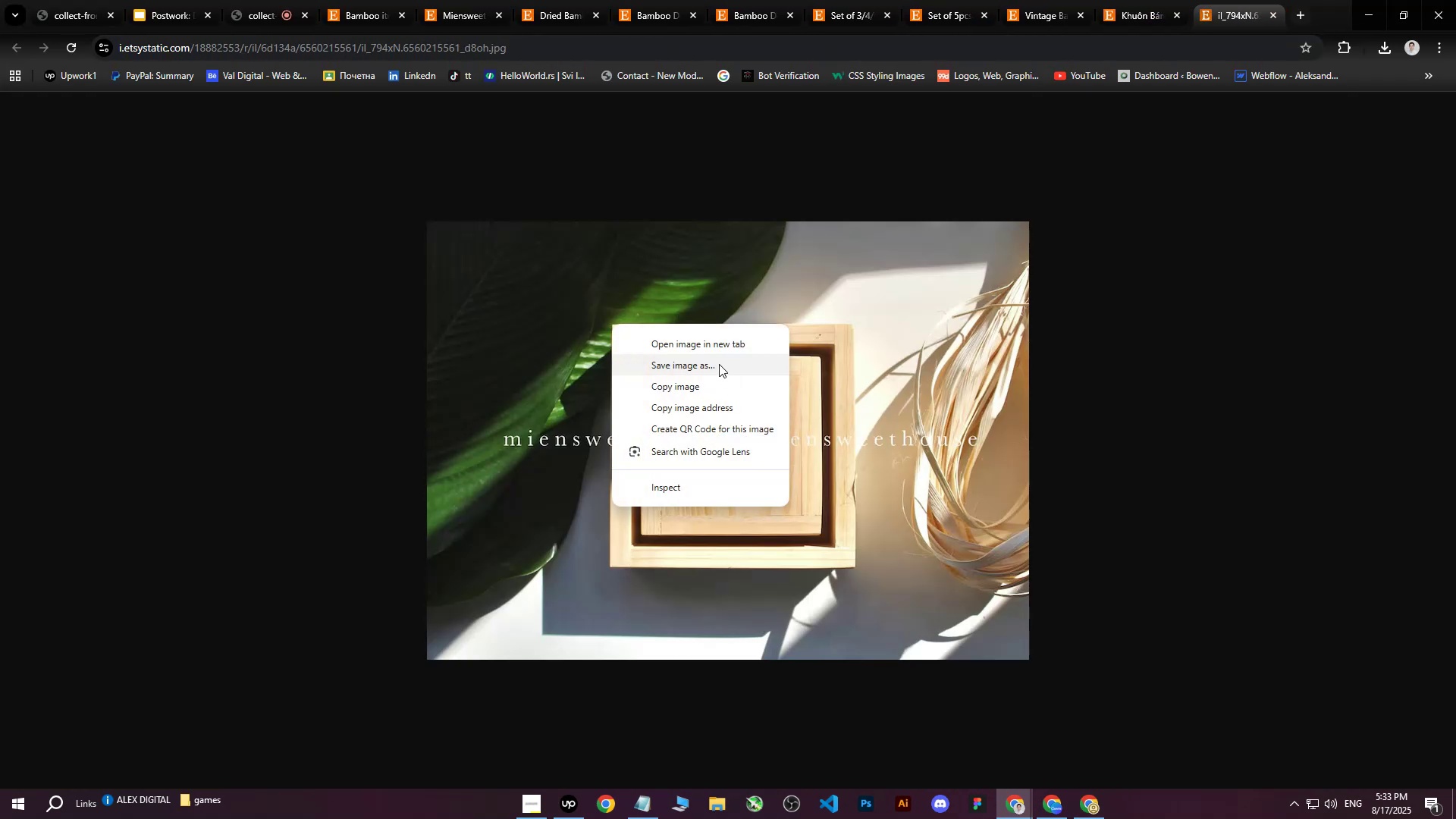 
left_click([717, 363])
 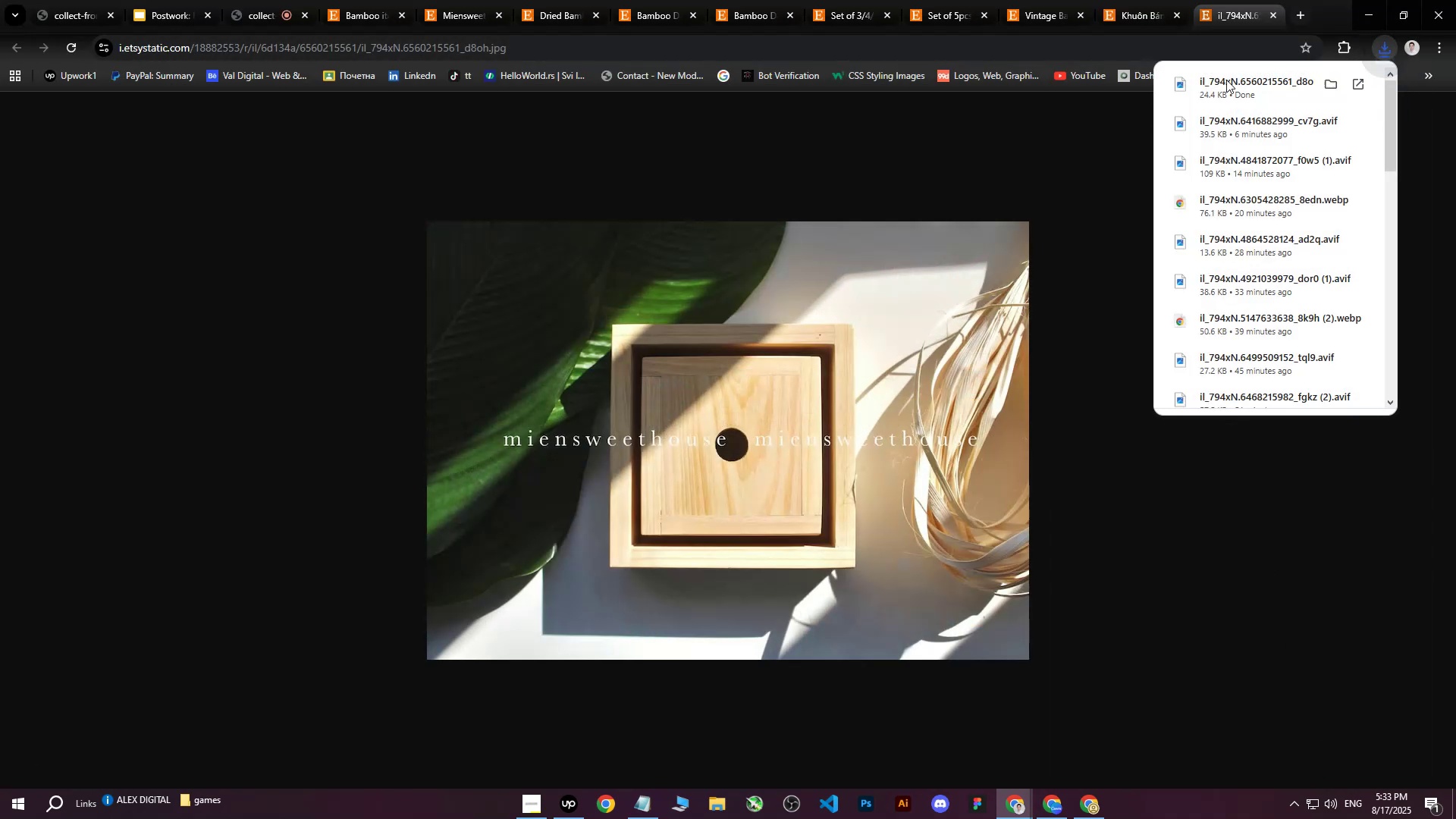 
left_click([1267, 0])
 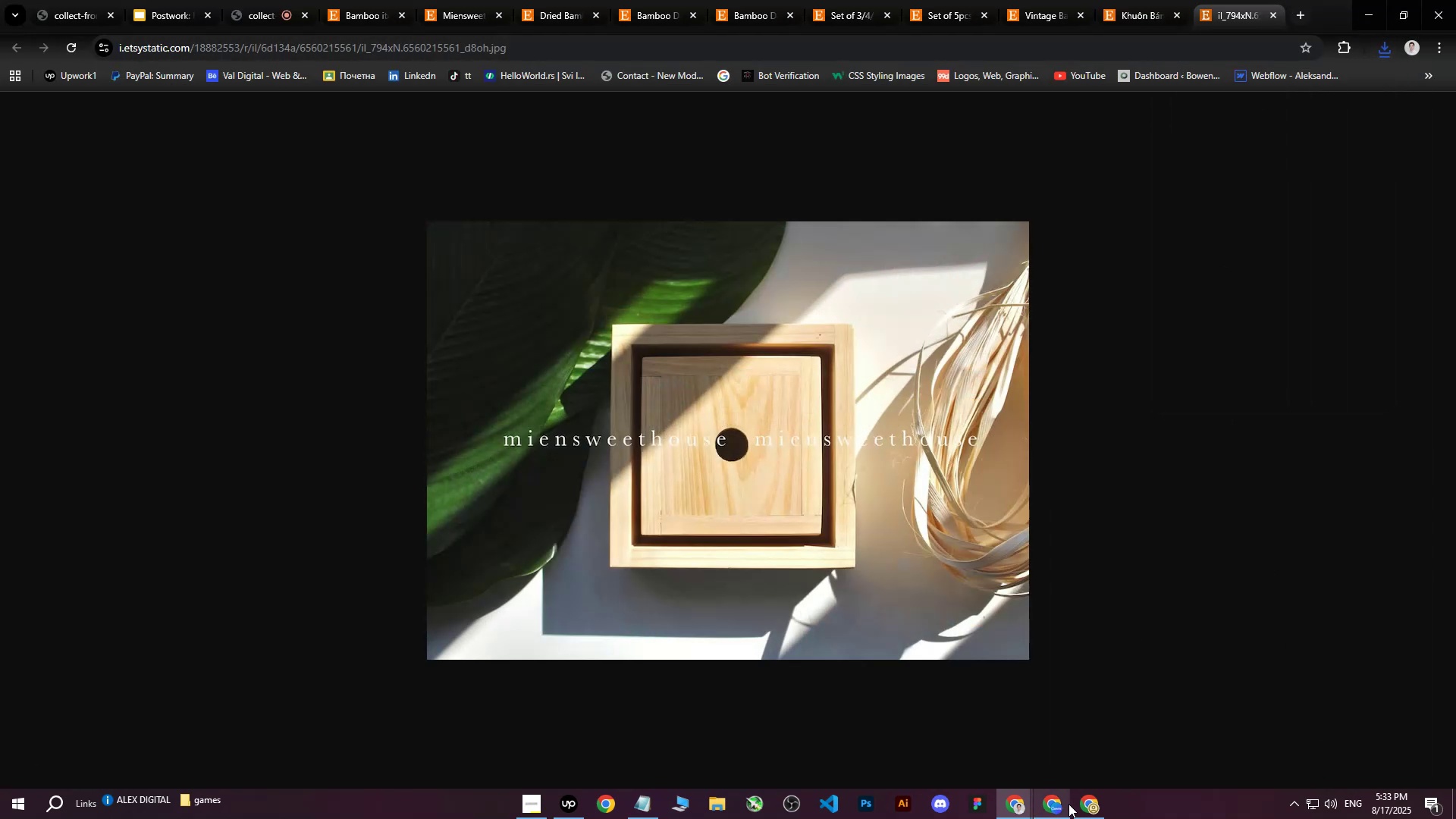 
left_click([1048, 808])
 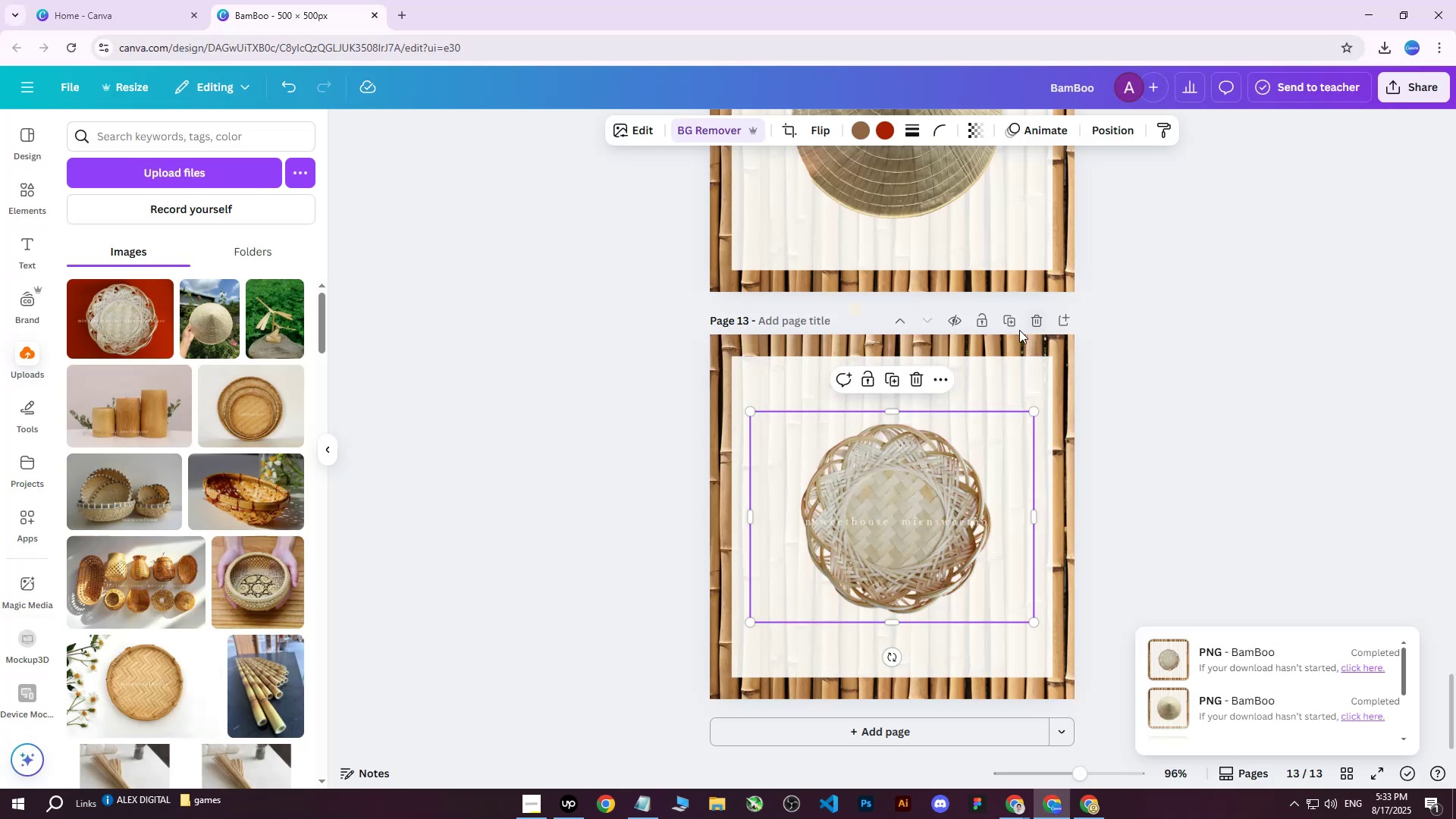 
left_click([1008, 323])
 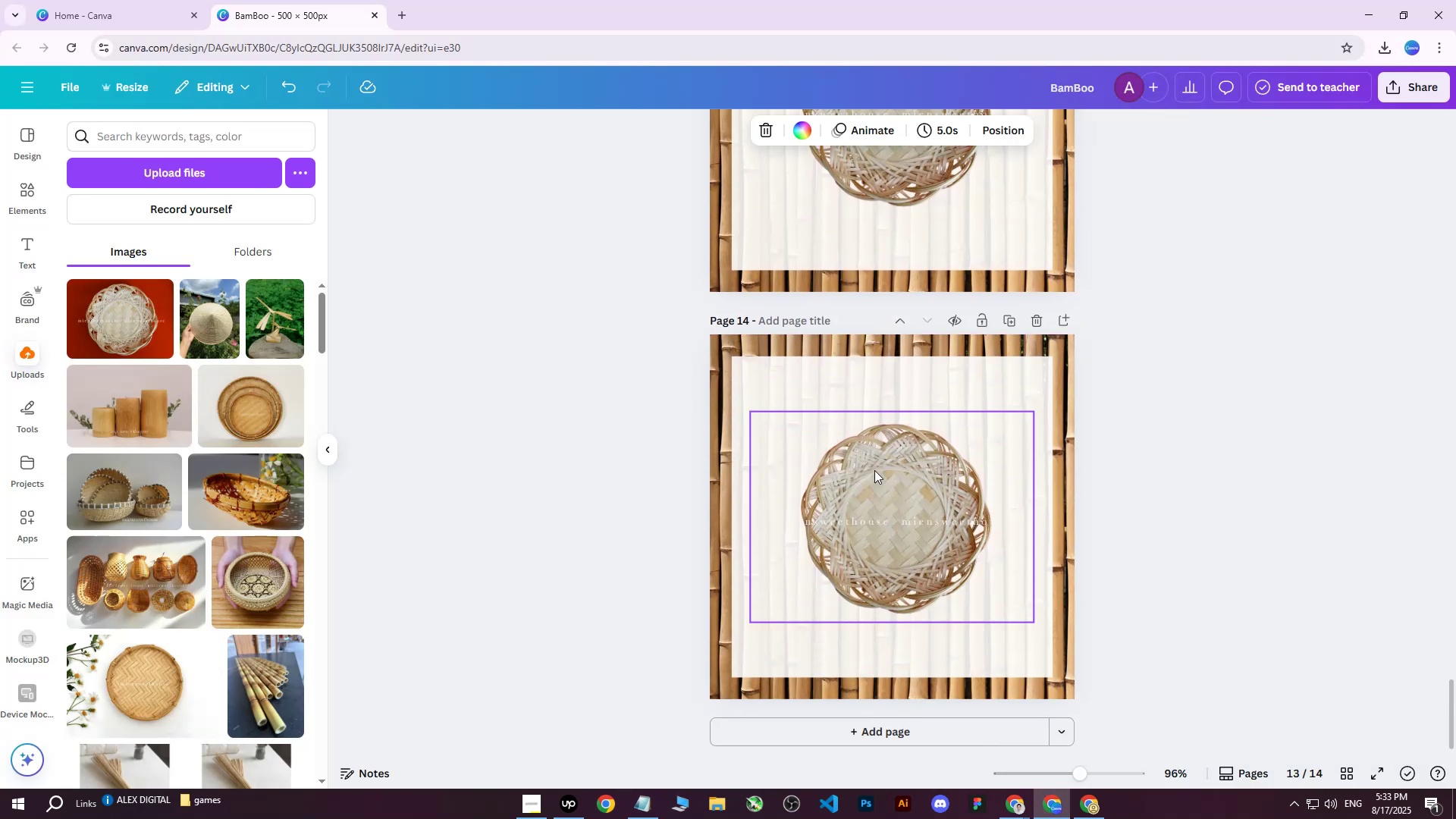 
left_click([873, 482])
 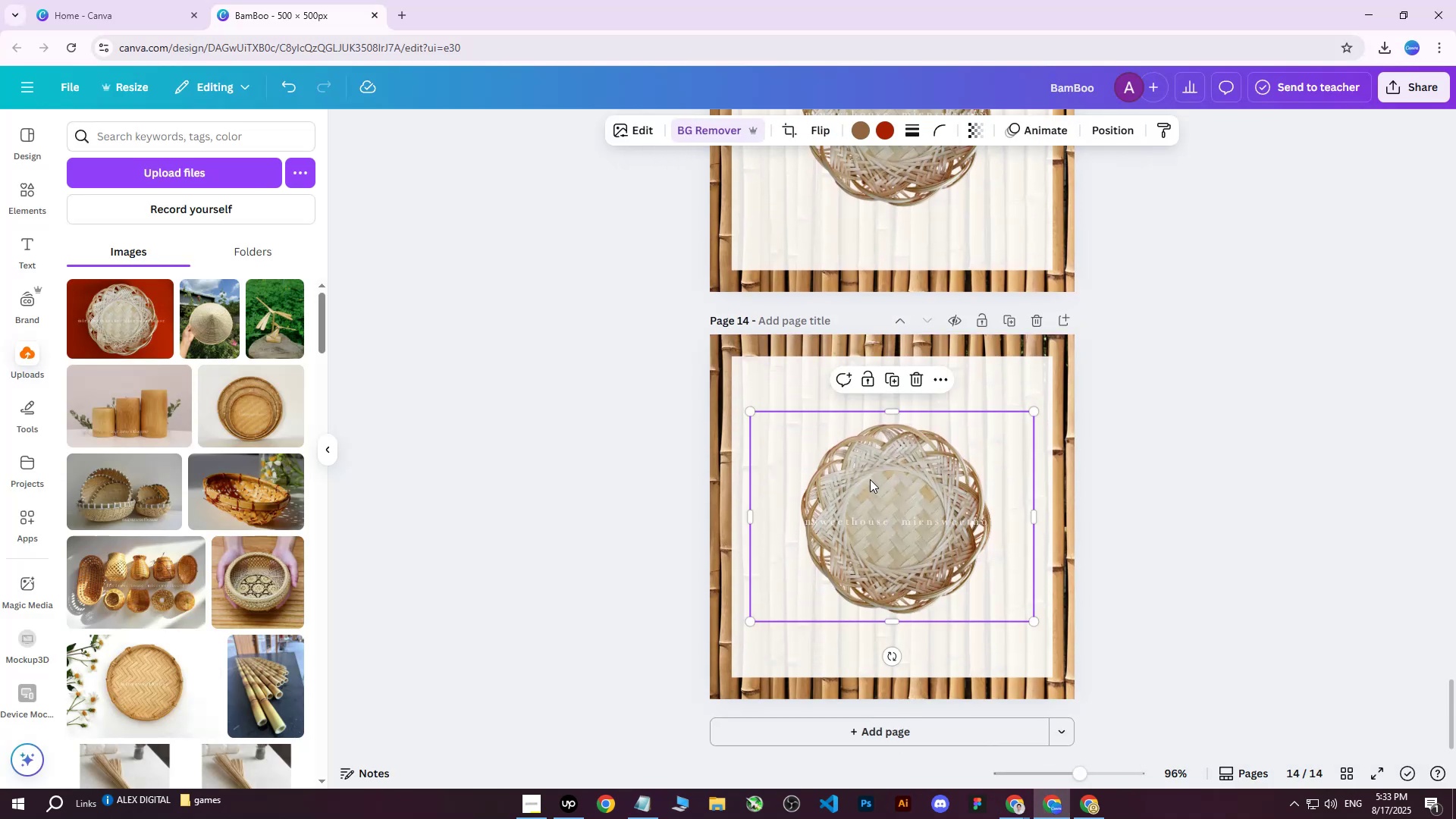 
key(Delete)
 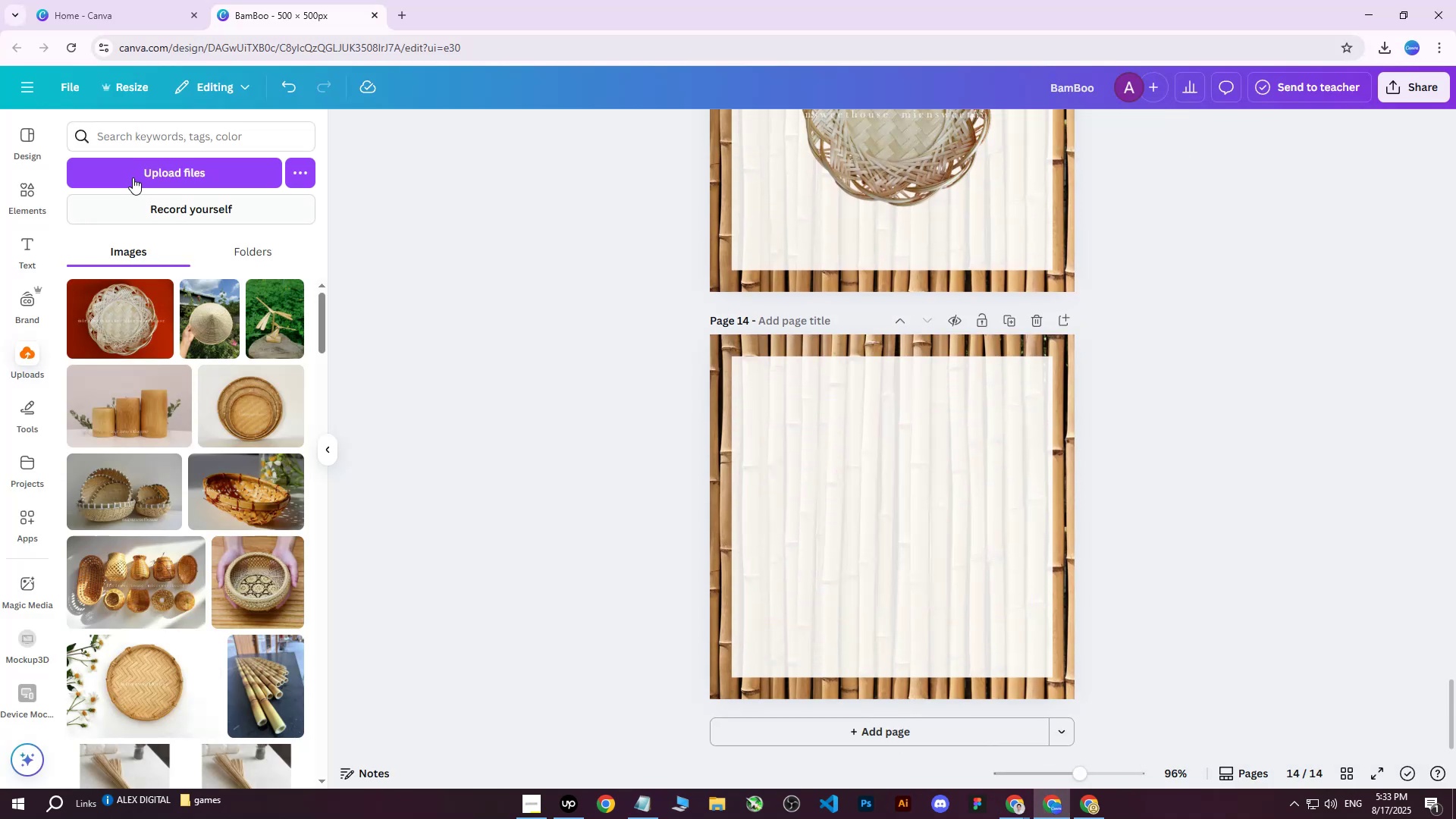 
left_click([147, 162])
 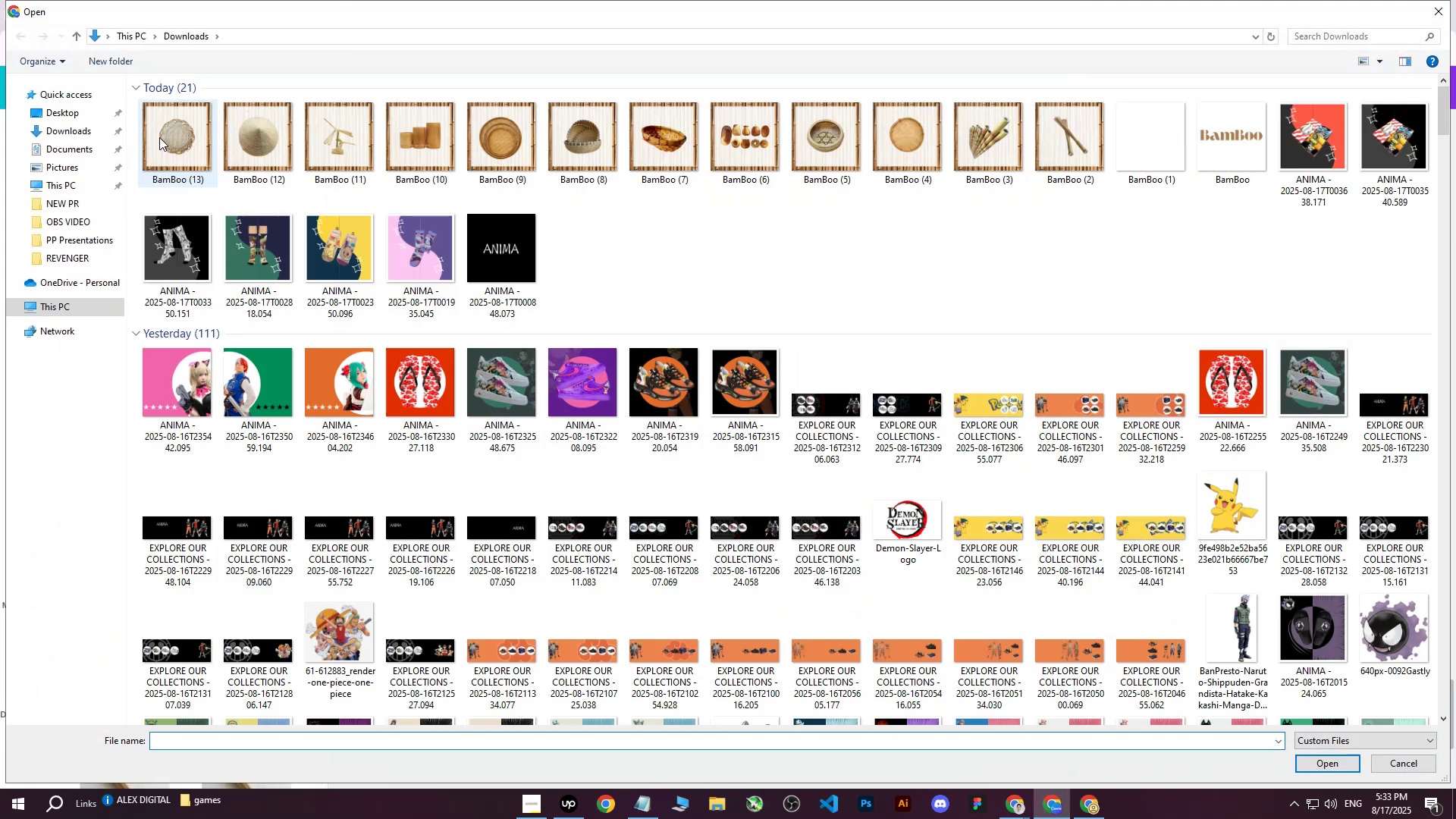 
left_click([178, 140])
 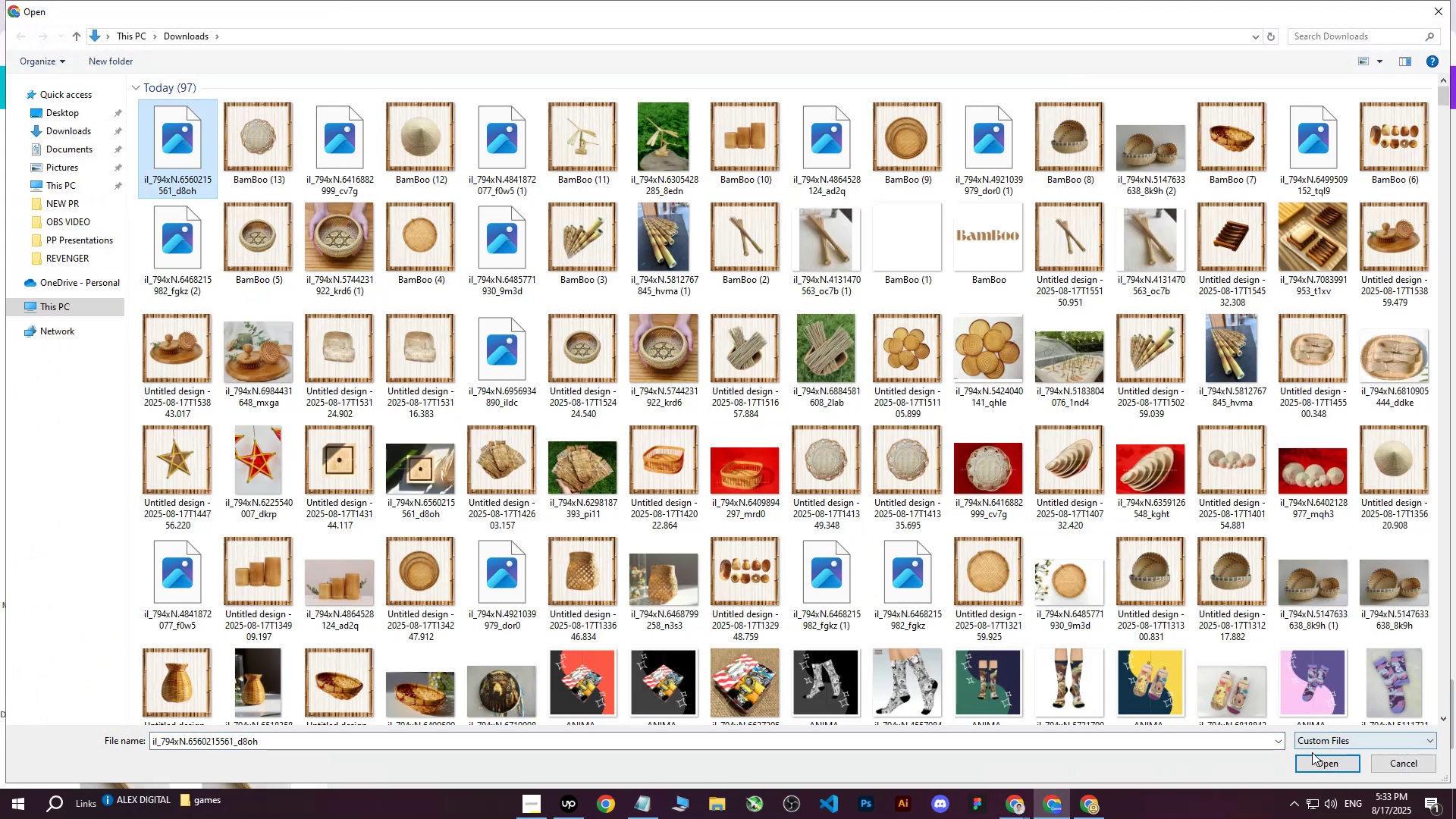 
left_click([1313, 768])
 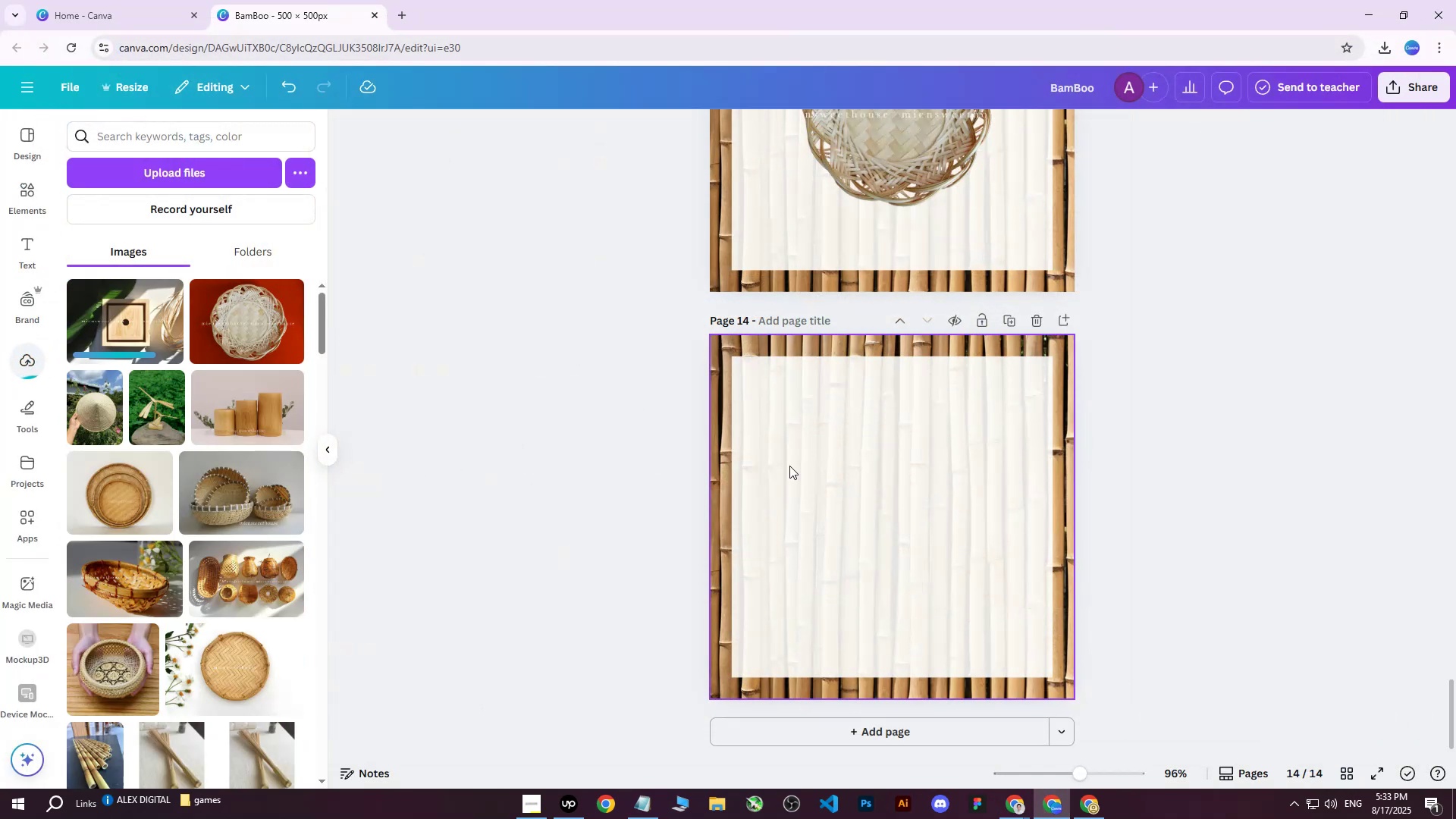 
left_click([137, 318])
 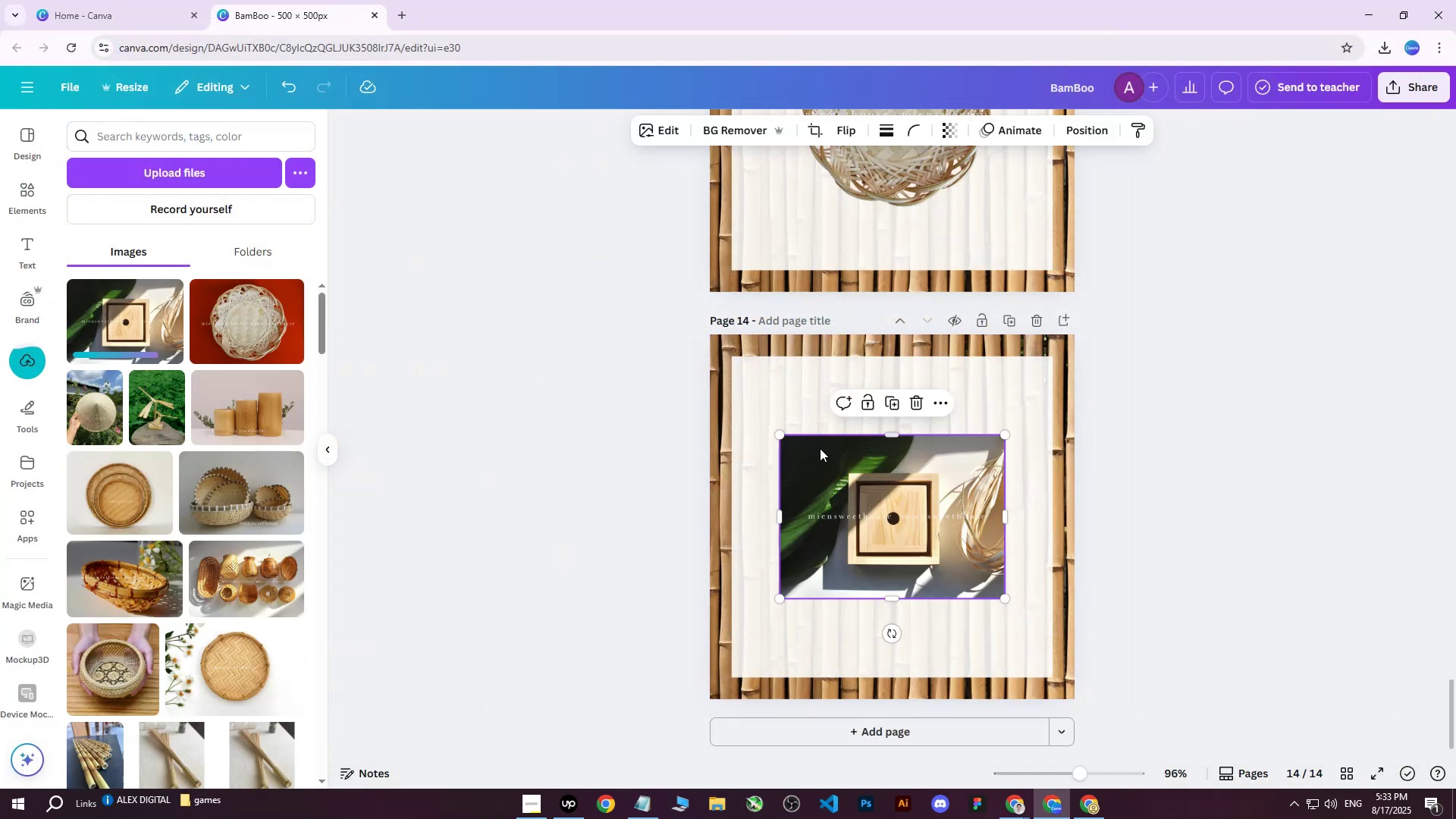 
left_click_drag(start_coordinate=[882, 514], to_coordinate=[872, 501])
 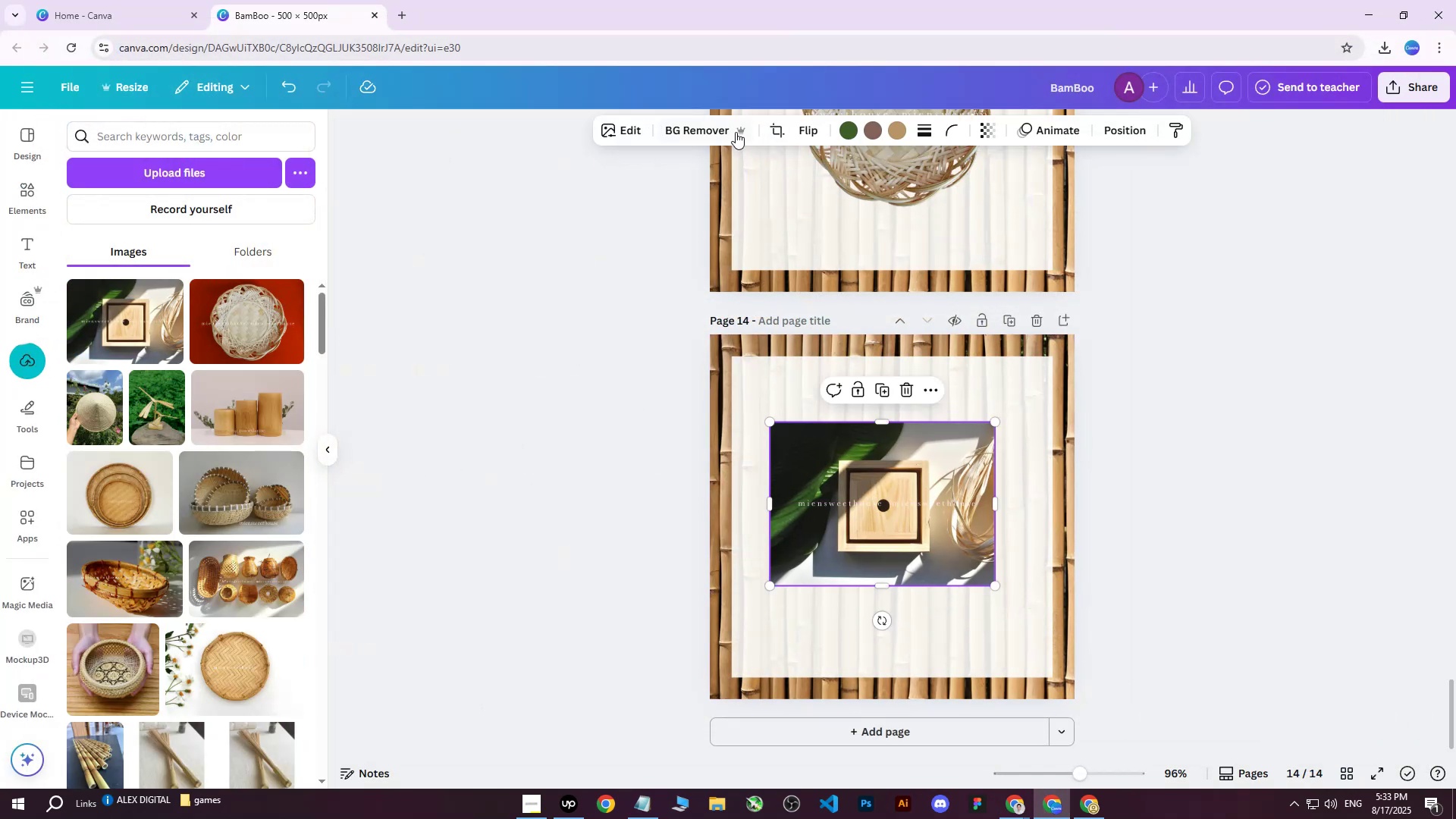 
left_click([701, 133])
 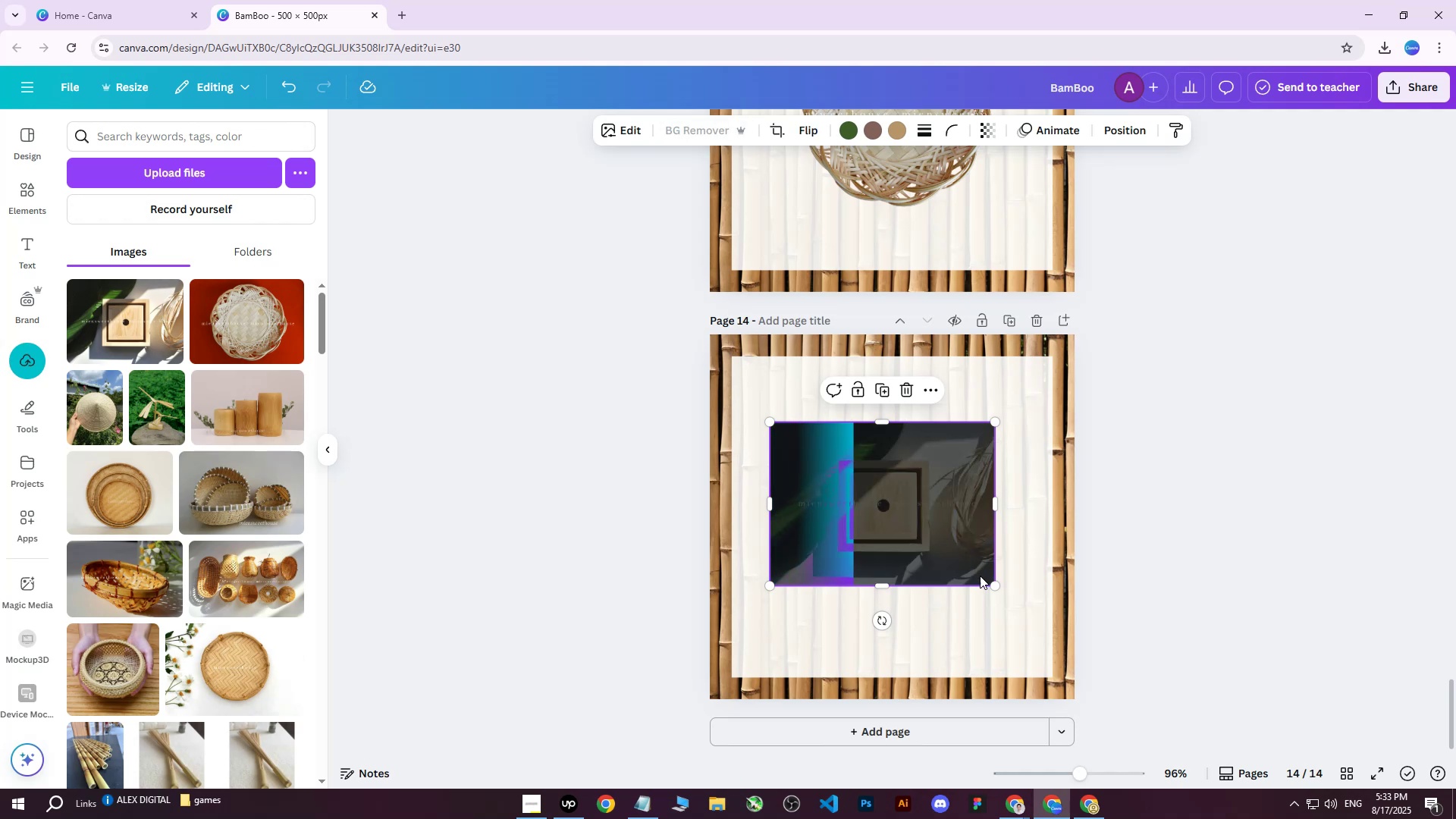 
left_click_drag(start_coordinate=[995, 586], to_coordinate=[1165, 677])
 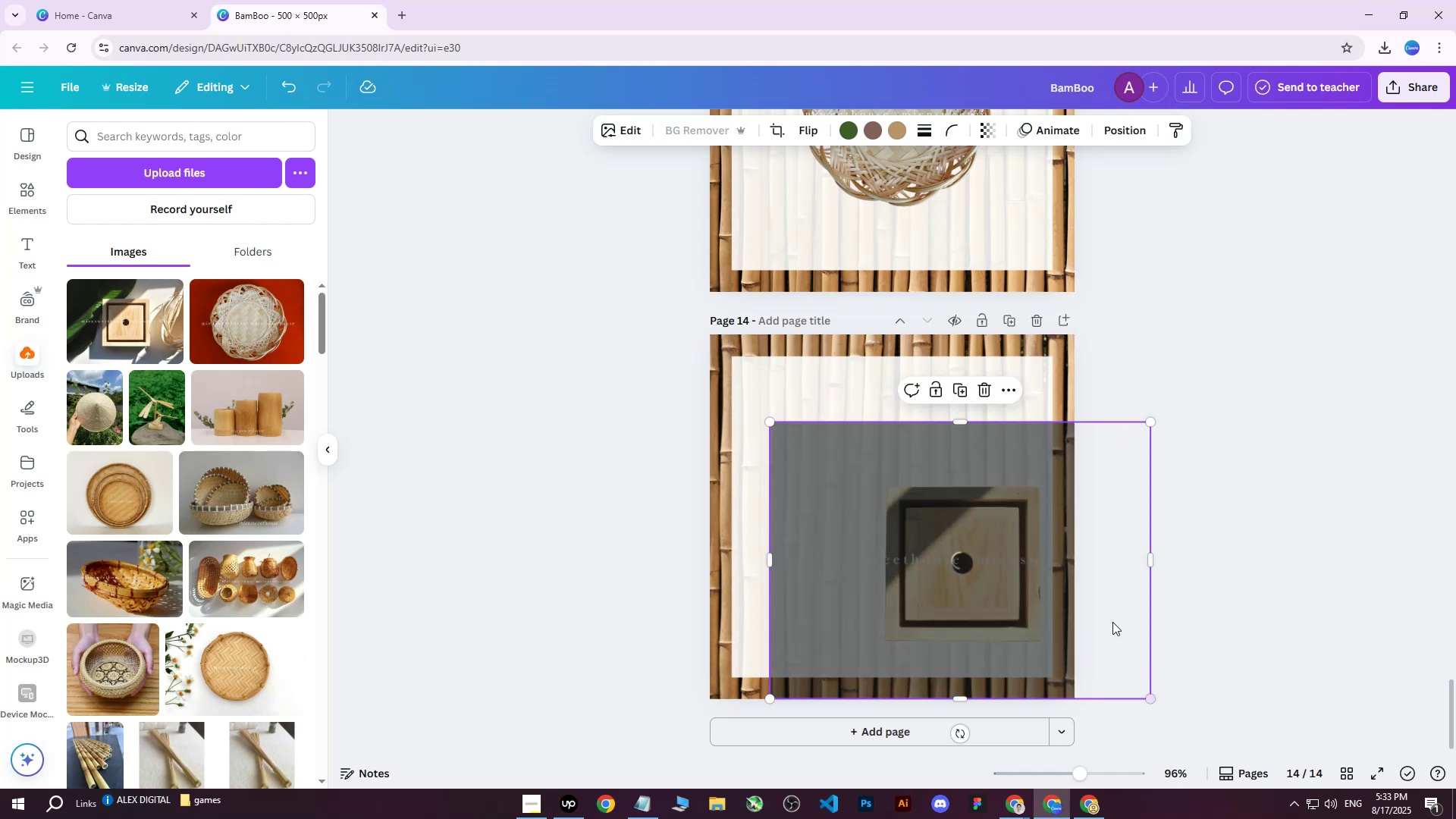 
left_click_drag(start_coordinate=[1032, 569], to_coordinate=[962, 522])
 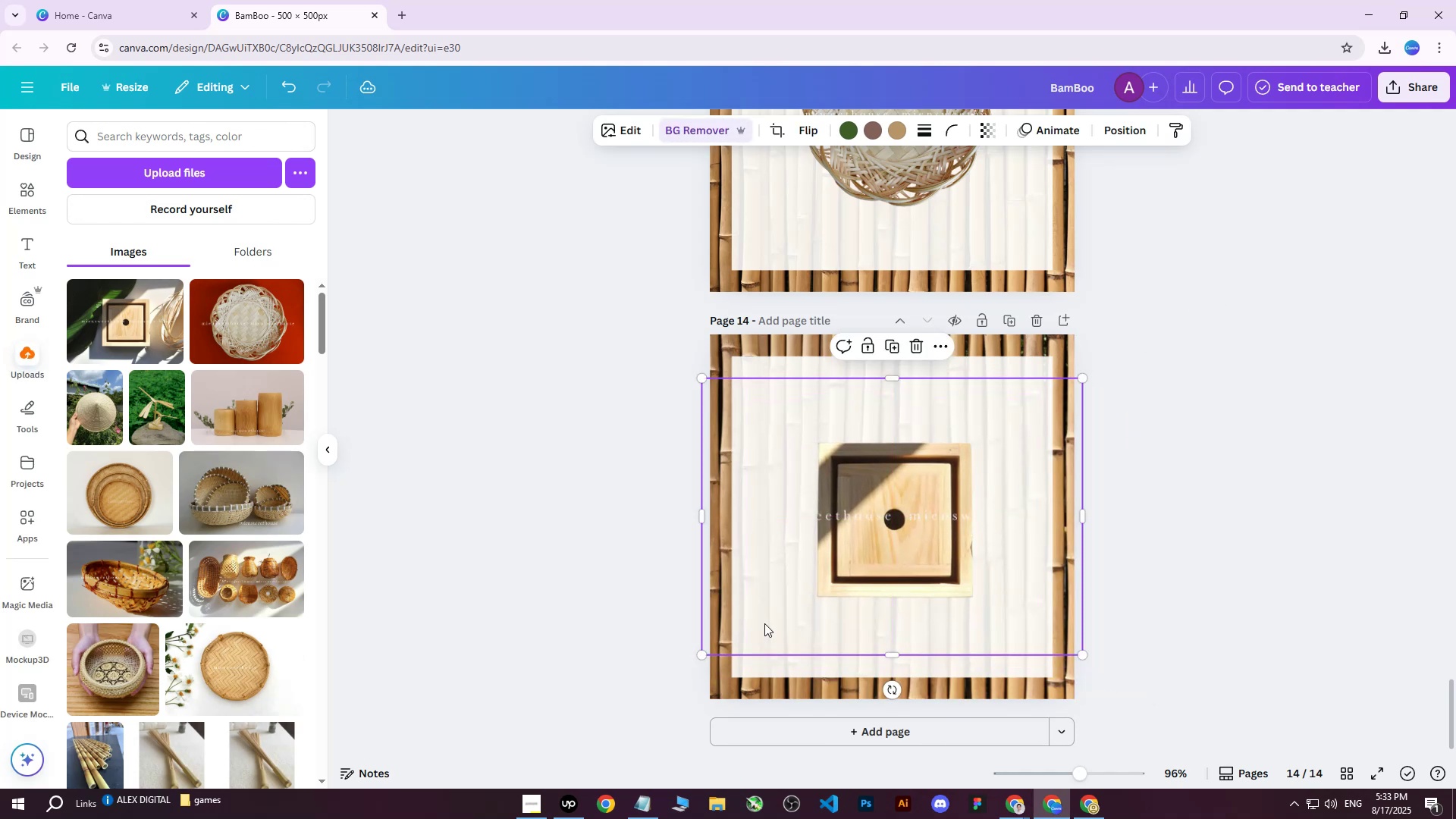 
left_click_drag(start_coordinate=[698, 655], to_coordinate=[676, 671])
 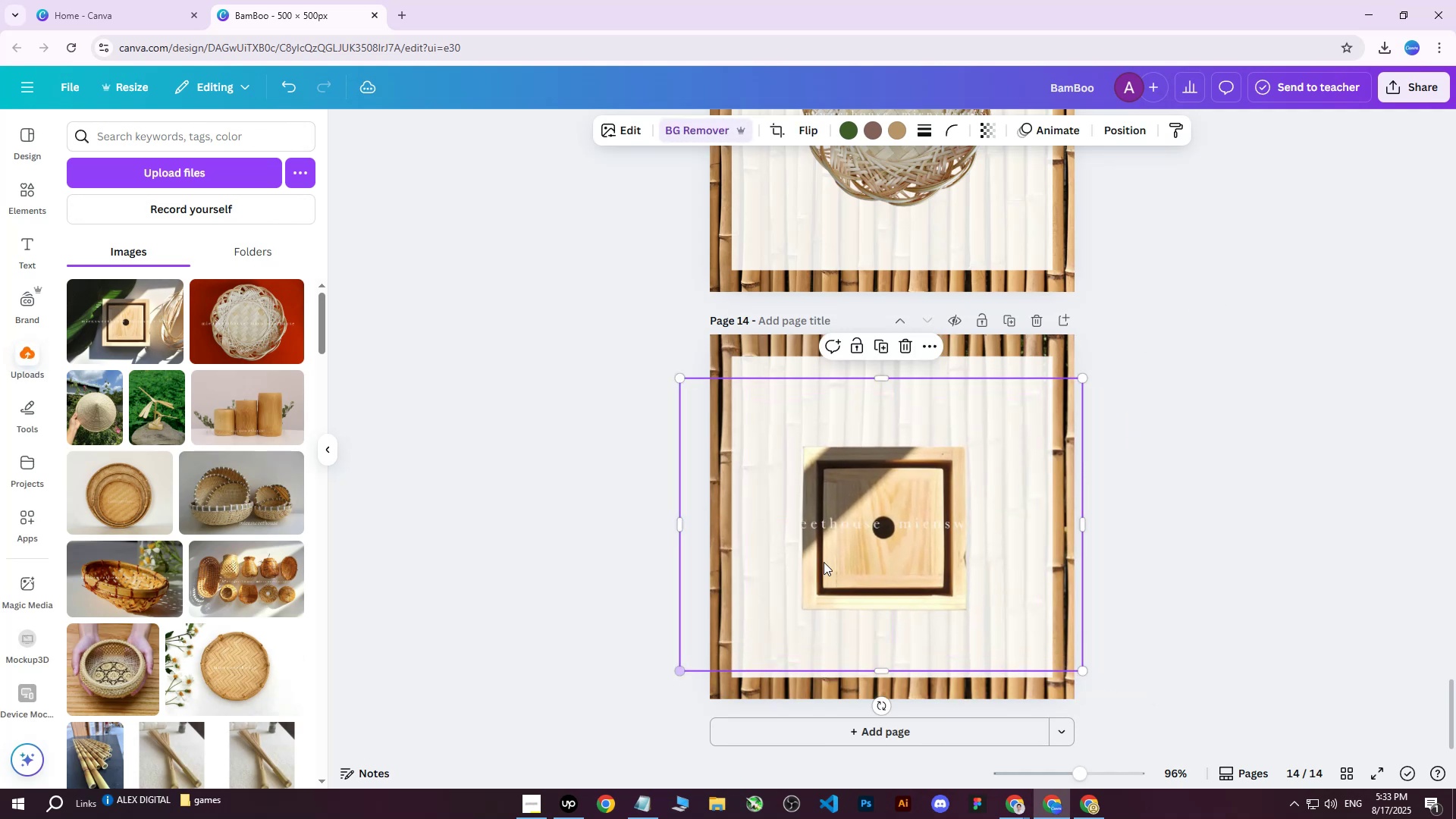 
left_click_drag(start_coordinate=[900, 520], to_coordinate=[915, 509])
 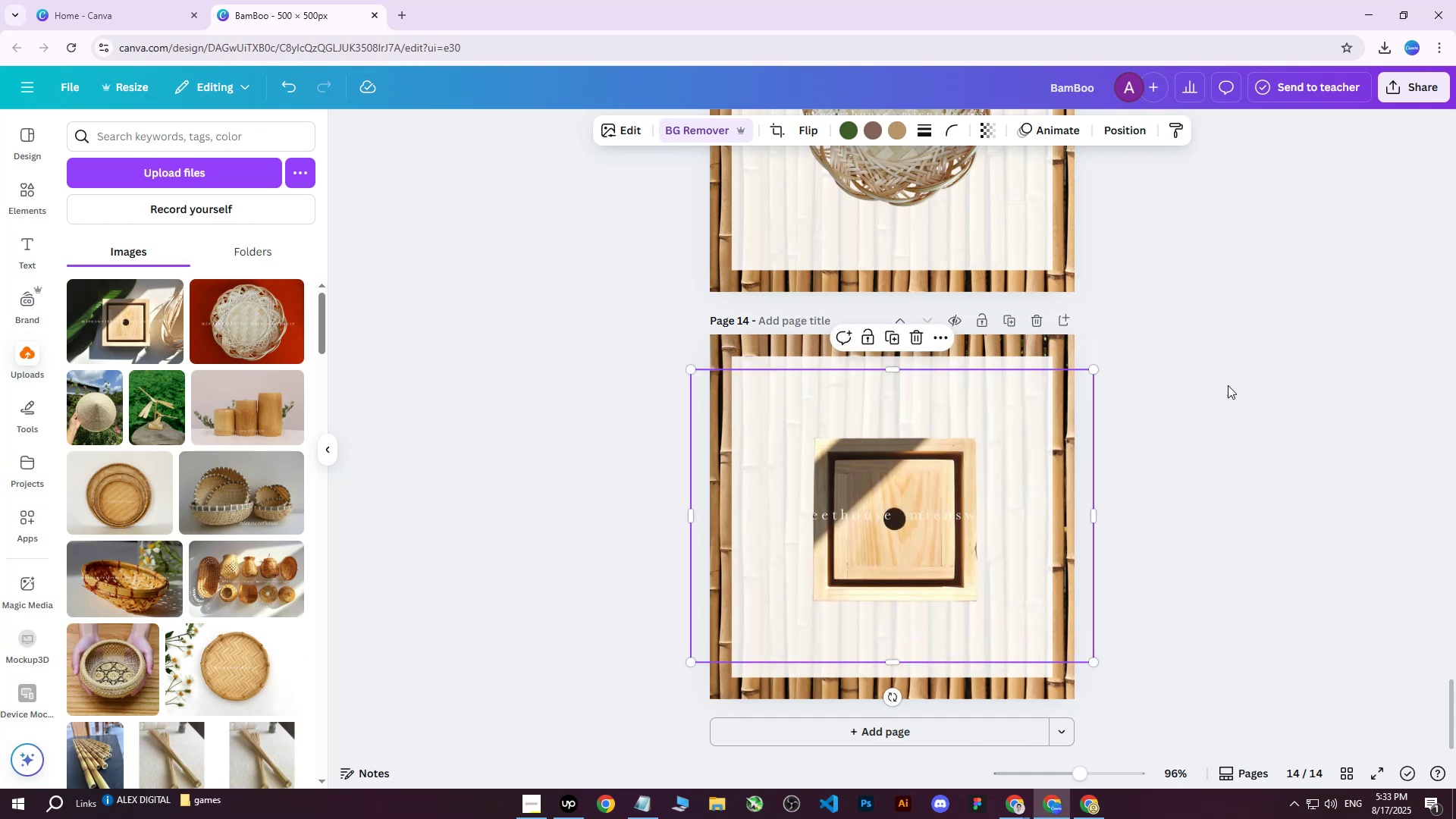 
left_click([1228, 385])
 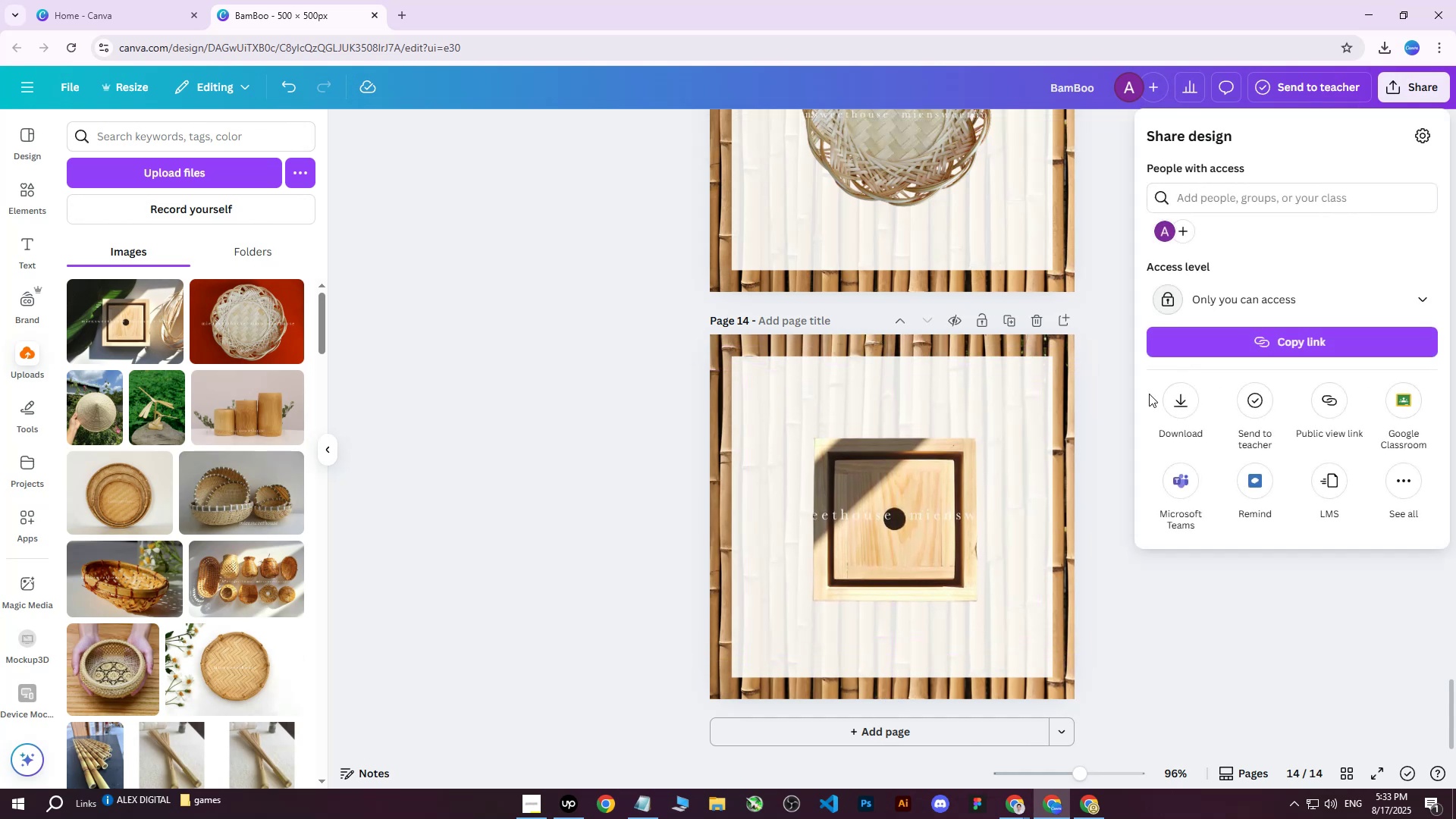 
double_click([1201, 406])
 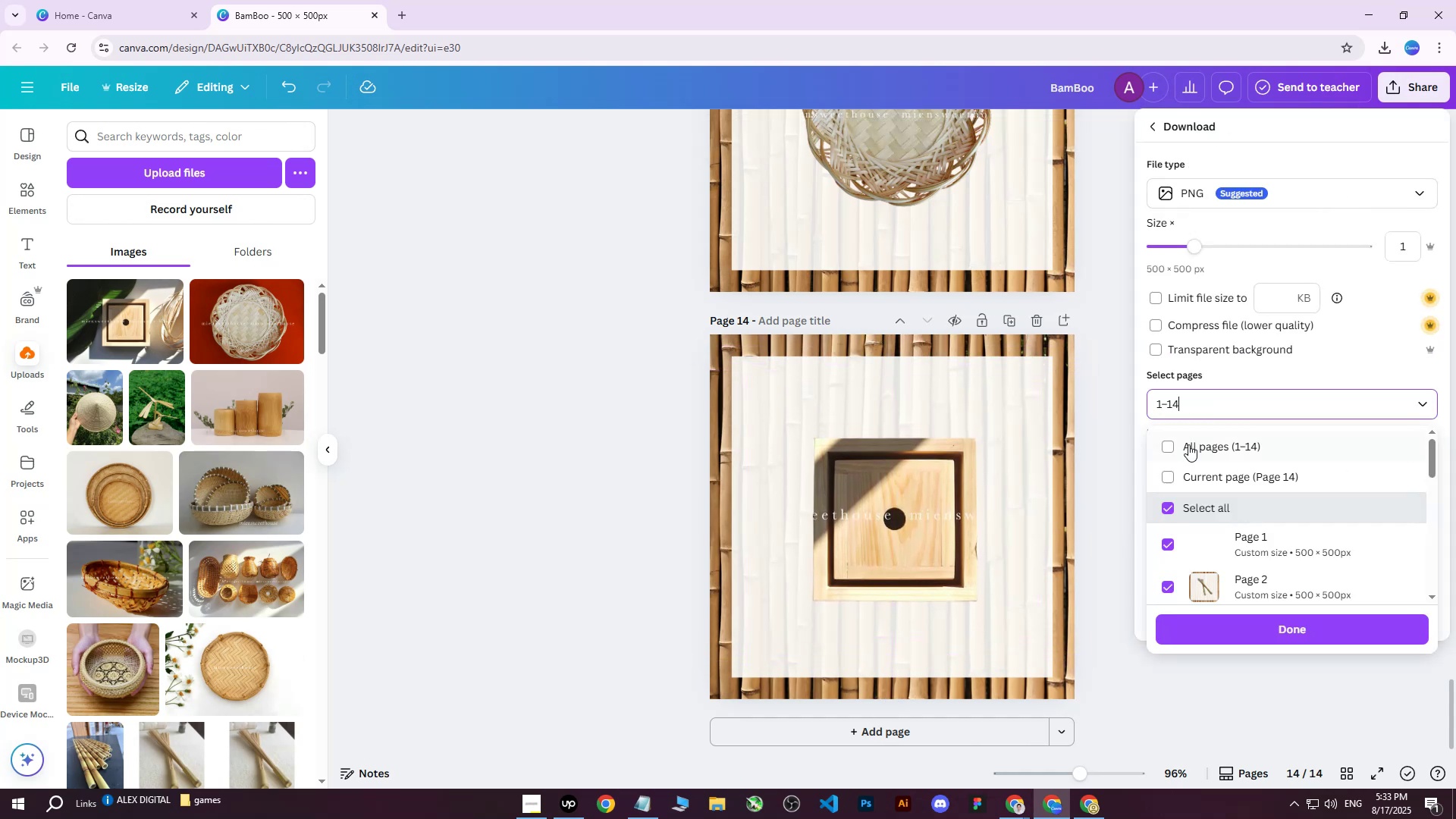 
triple_click([1187, 446])
 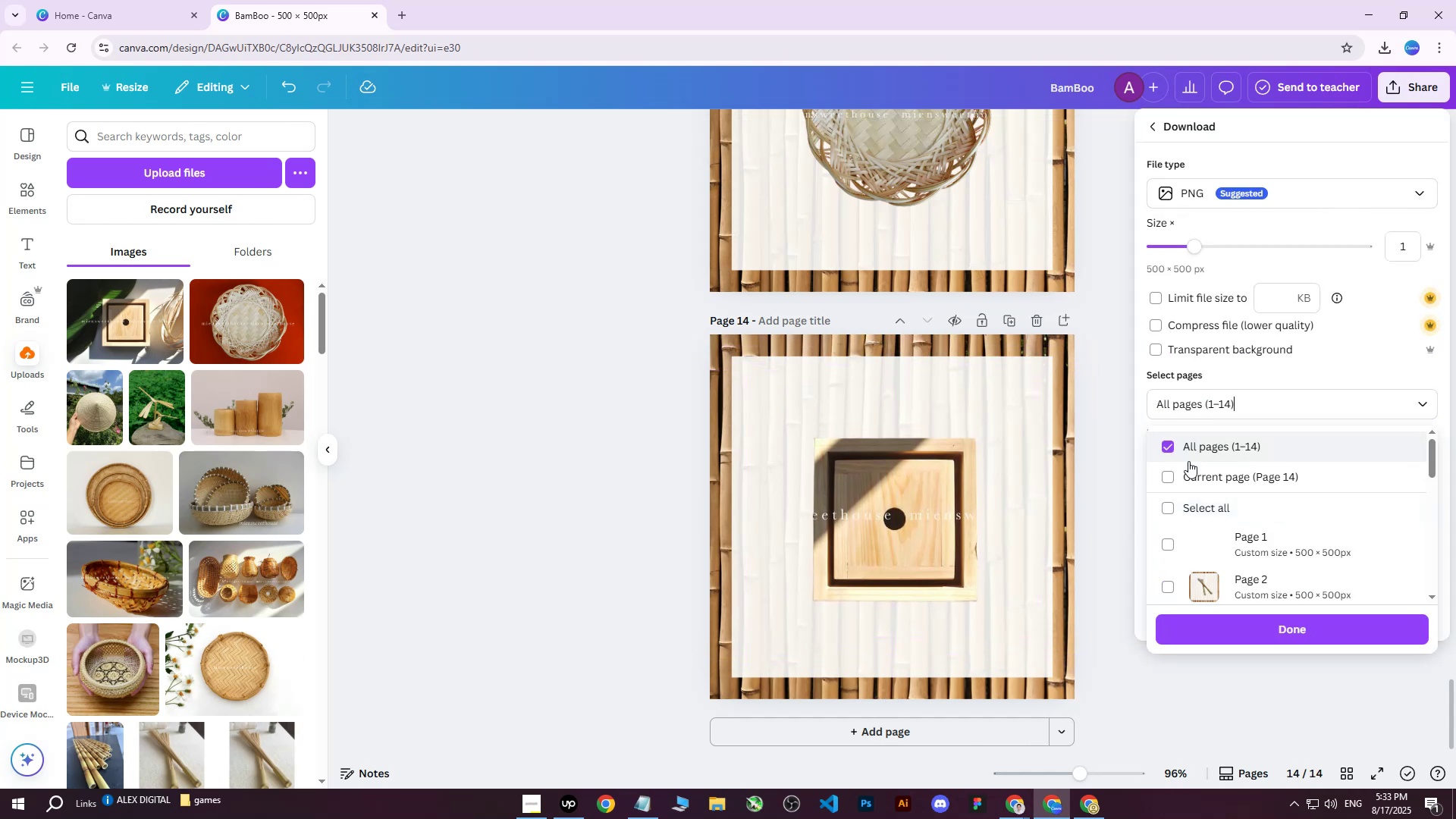 
triple_click([1188, 463])
 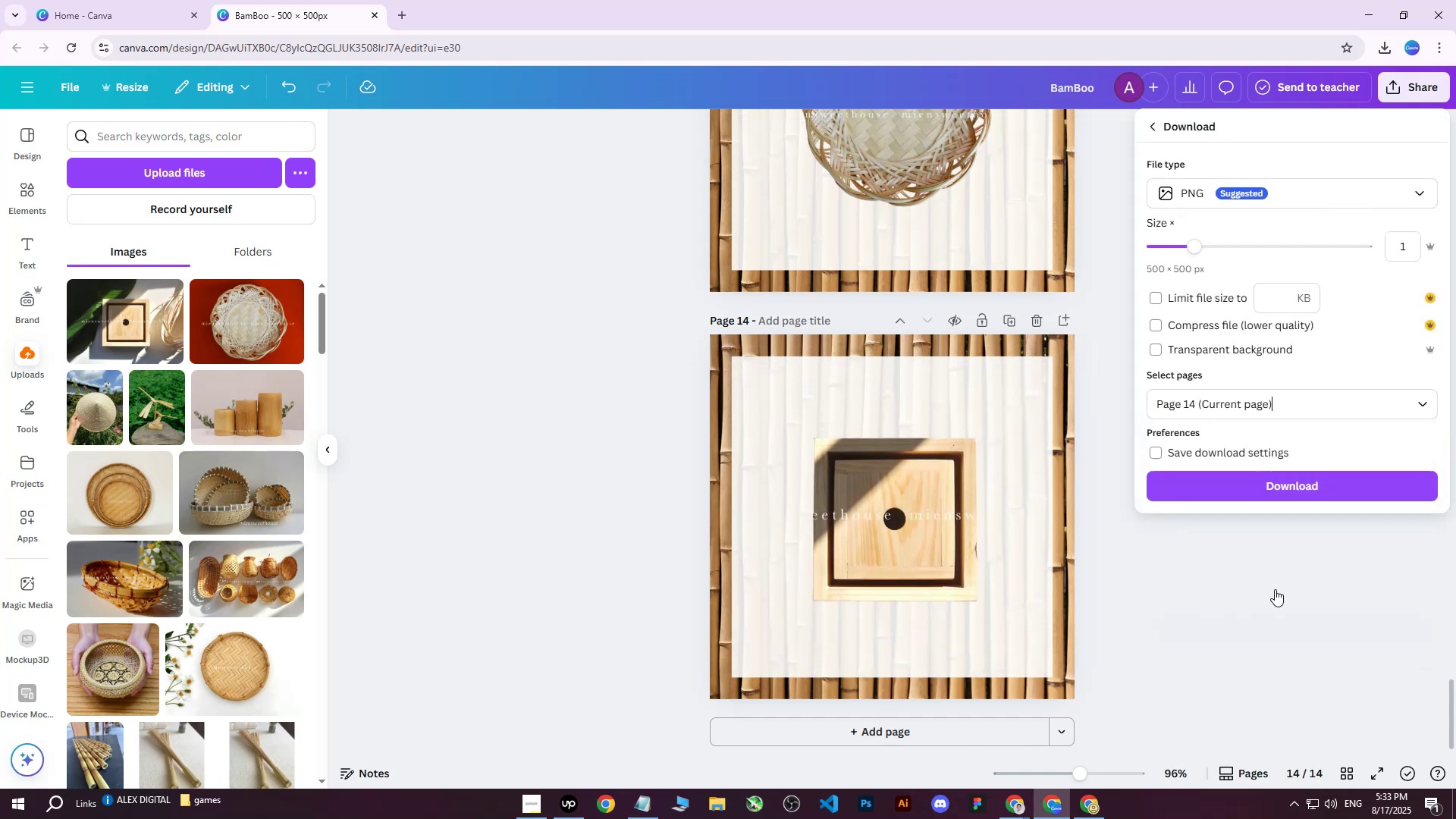 
double_click([1306, 484])
 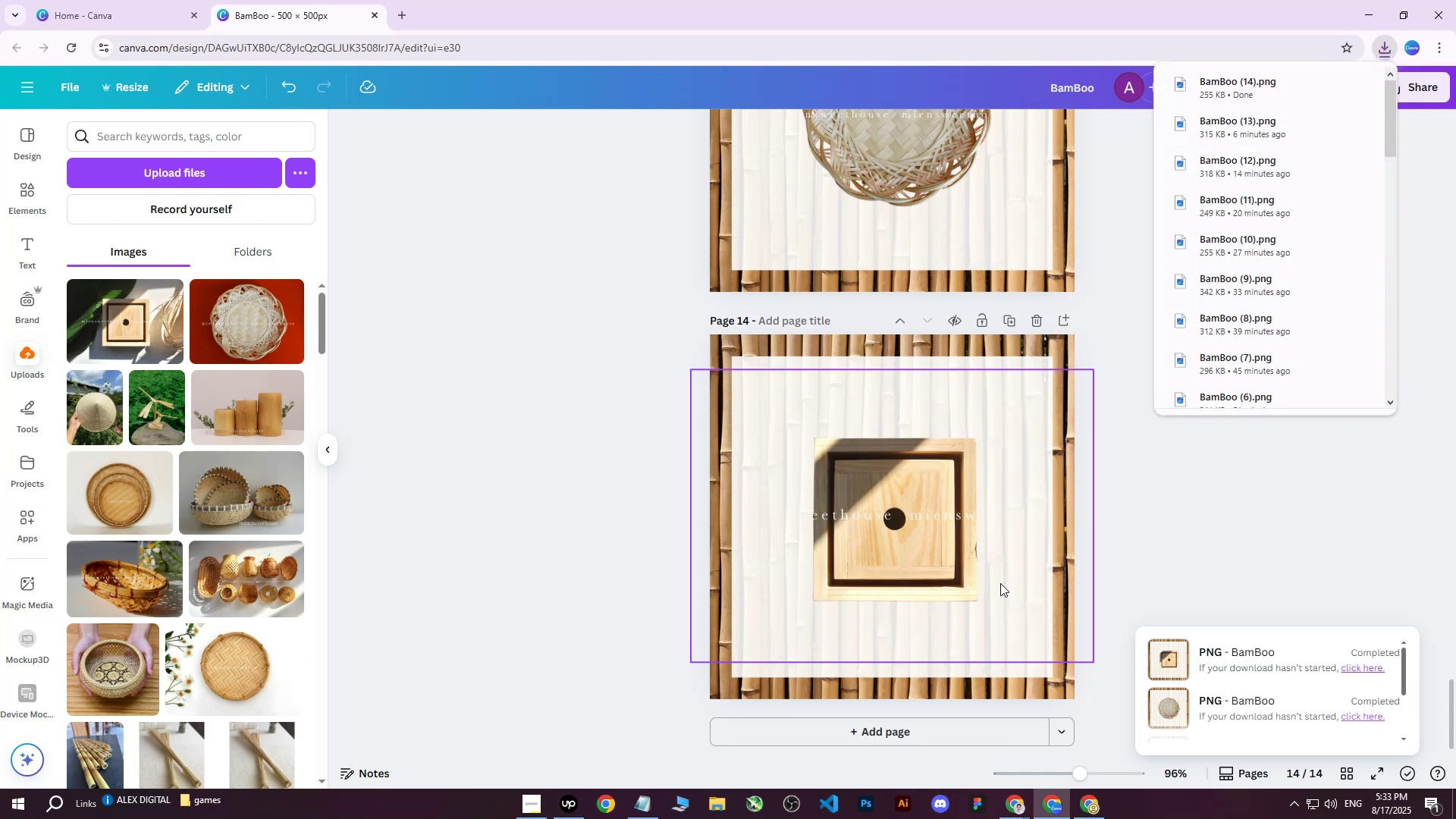 
wait(5.39)
 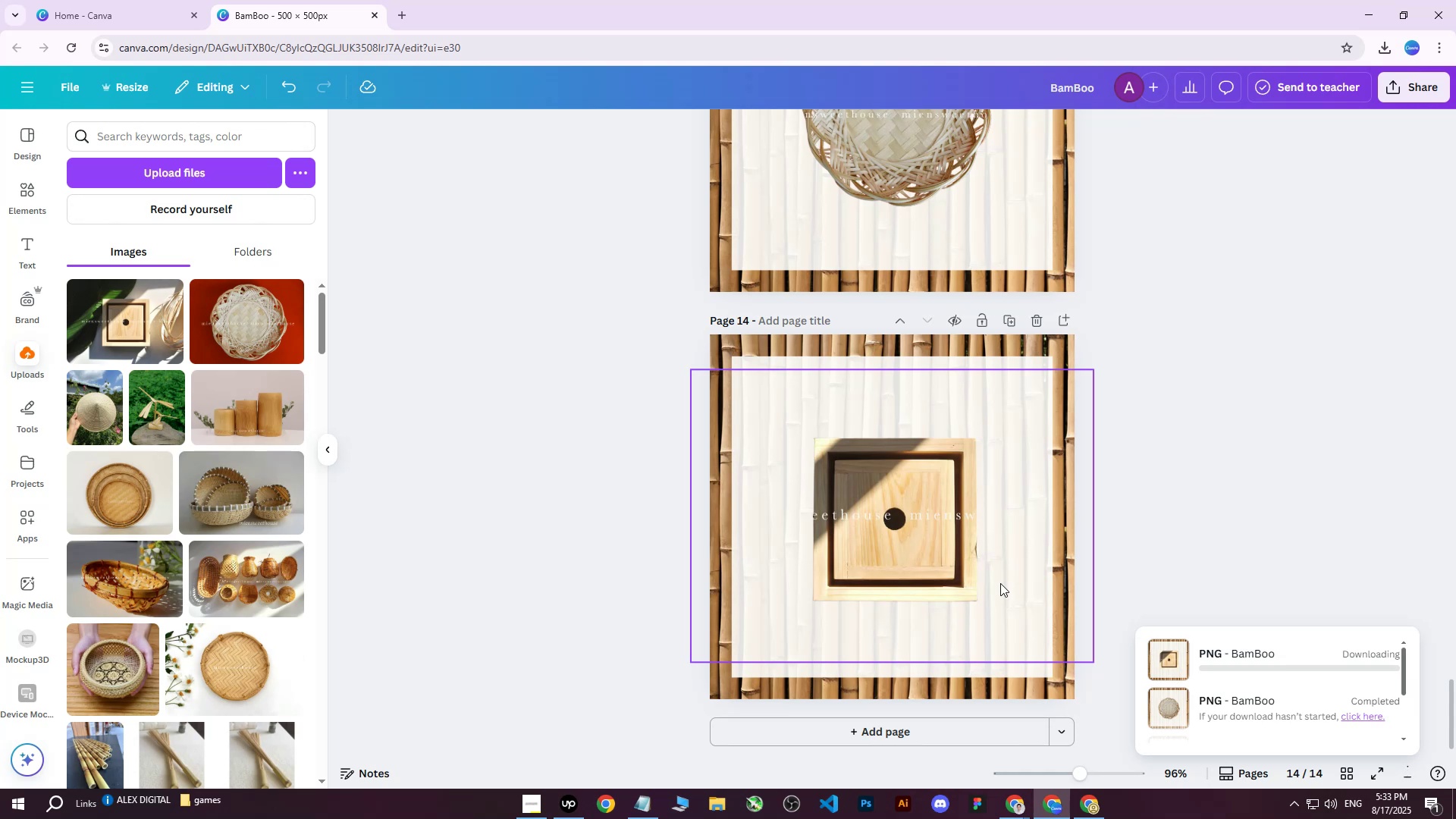 
left_click([1092, 806])
 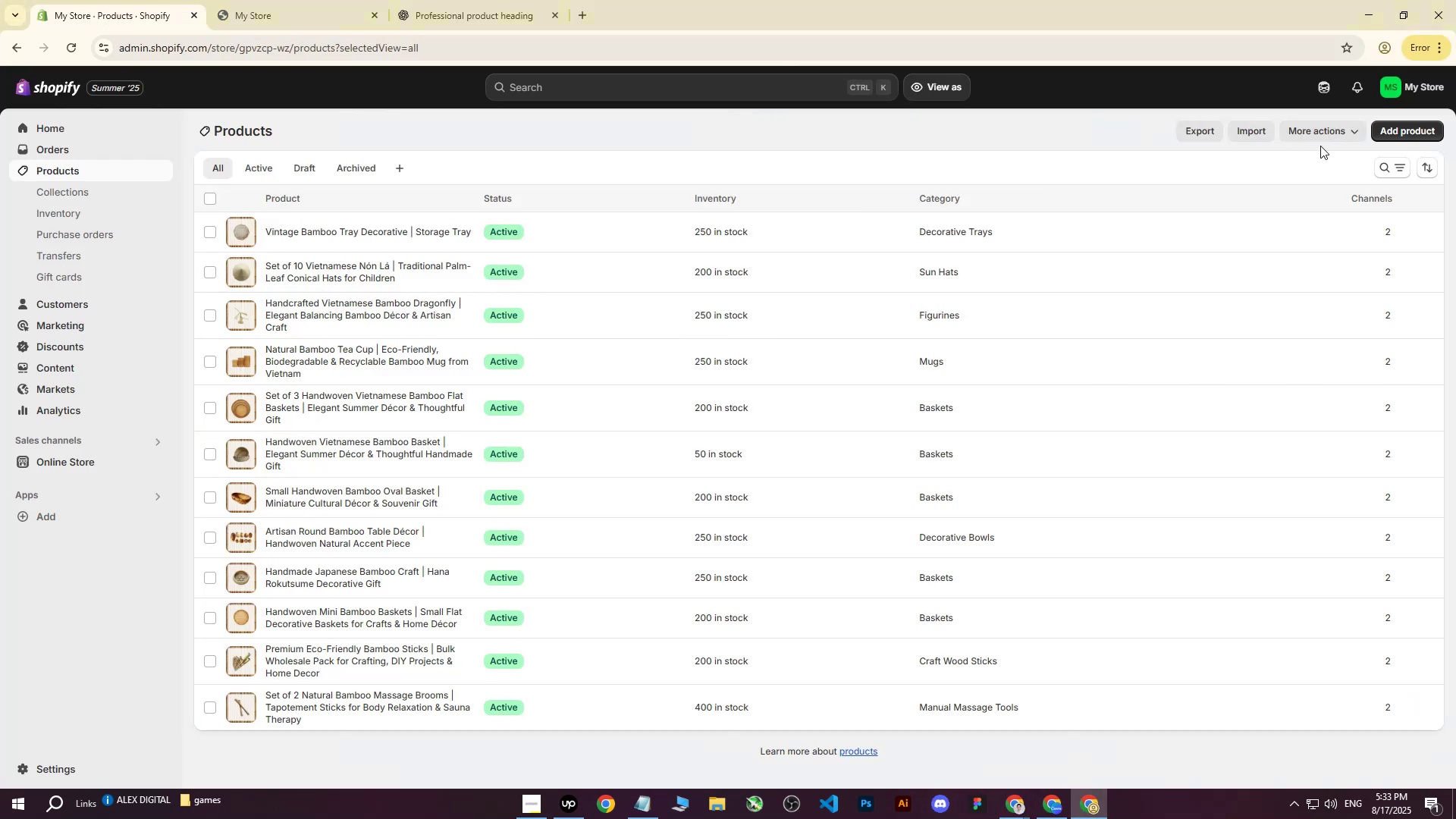 
left_click([1402, 133])
 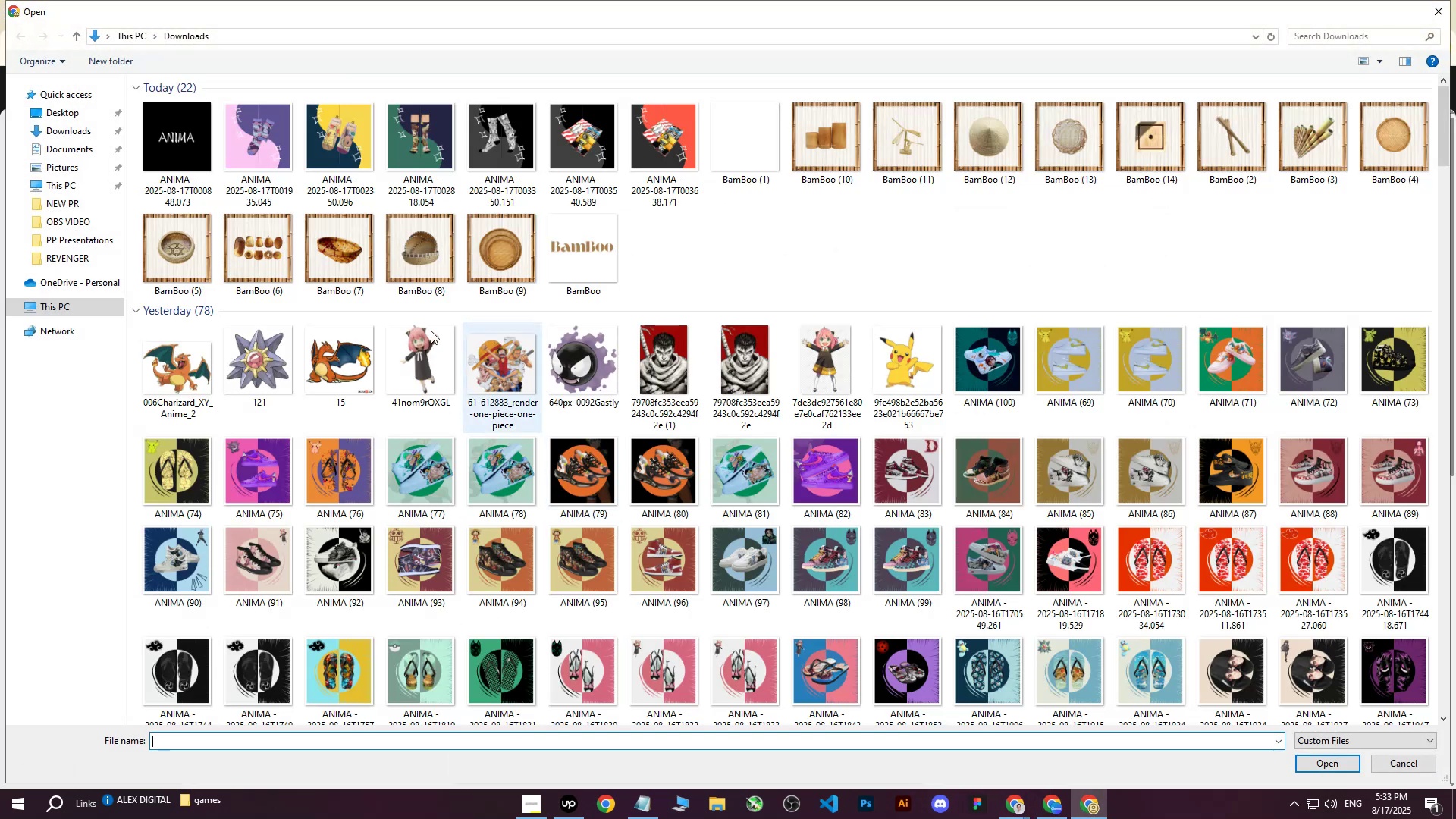 
left_click([174, 153])
 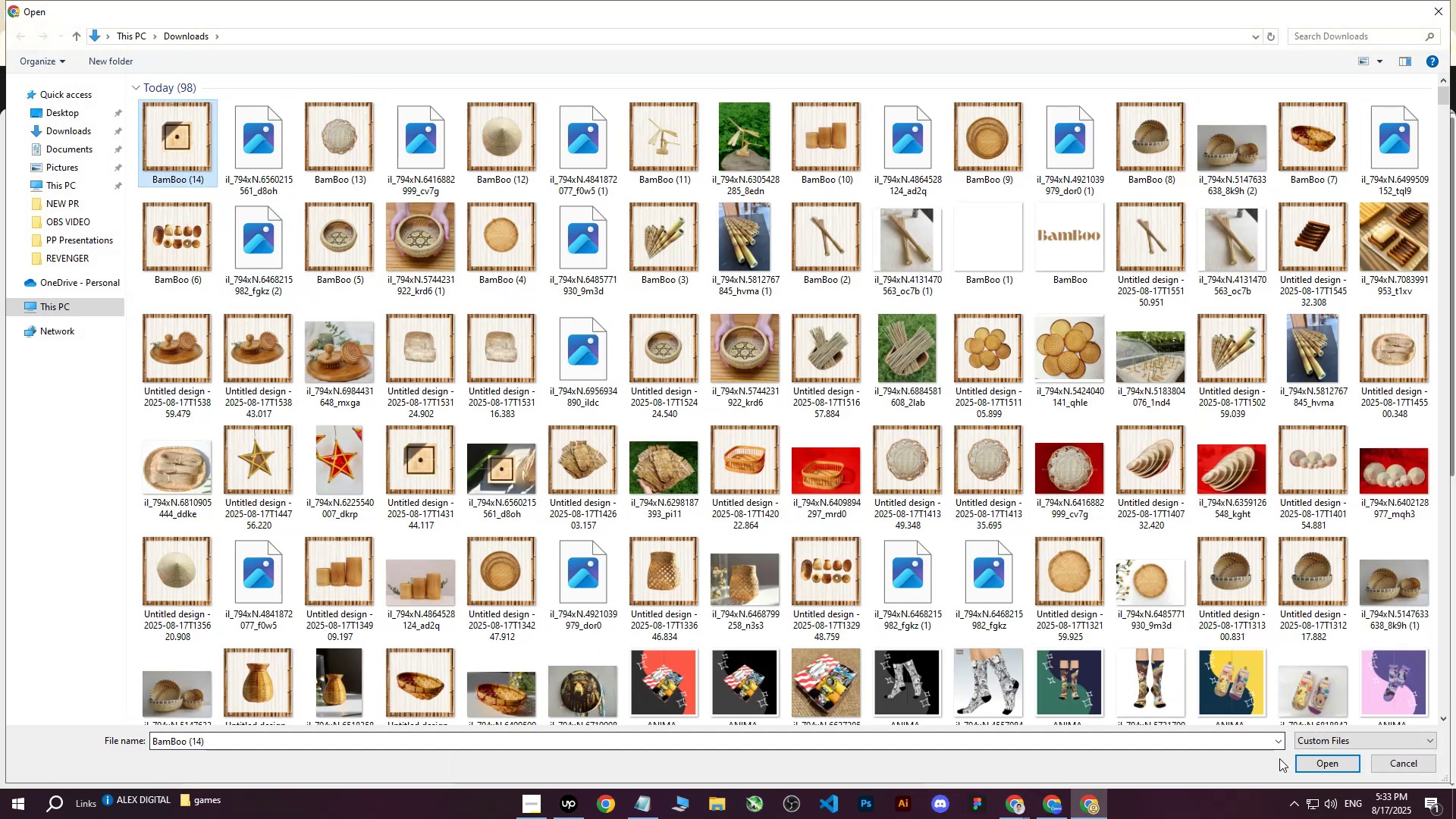 
left_click([1321, 774])
 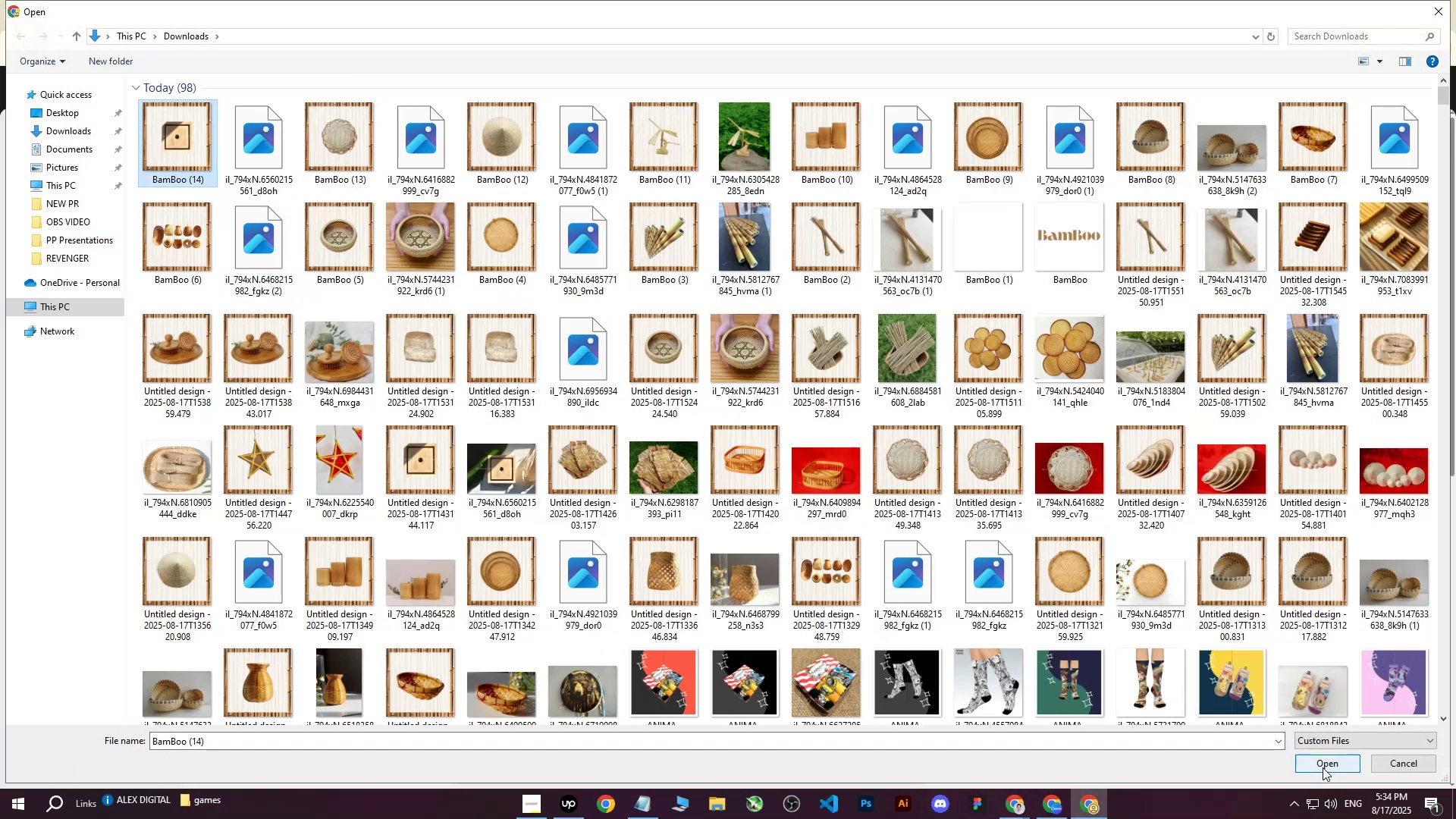 
left_click([1323, 767])
 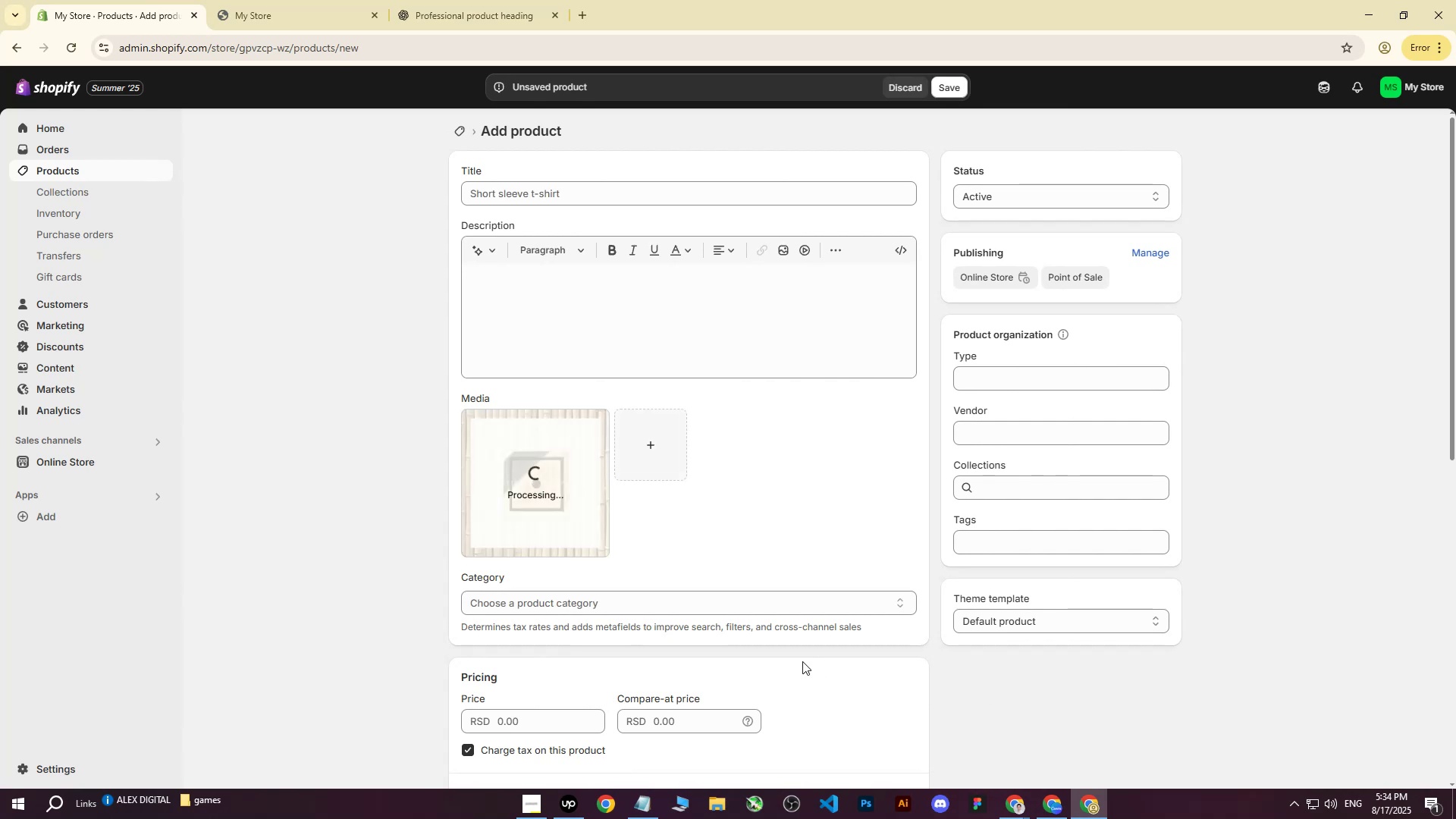 
wait(8.72)
 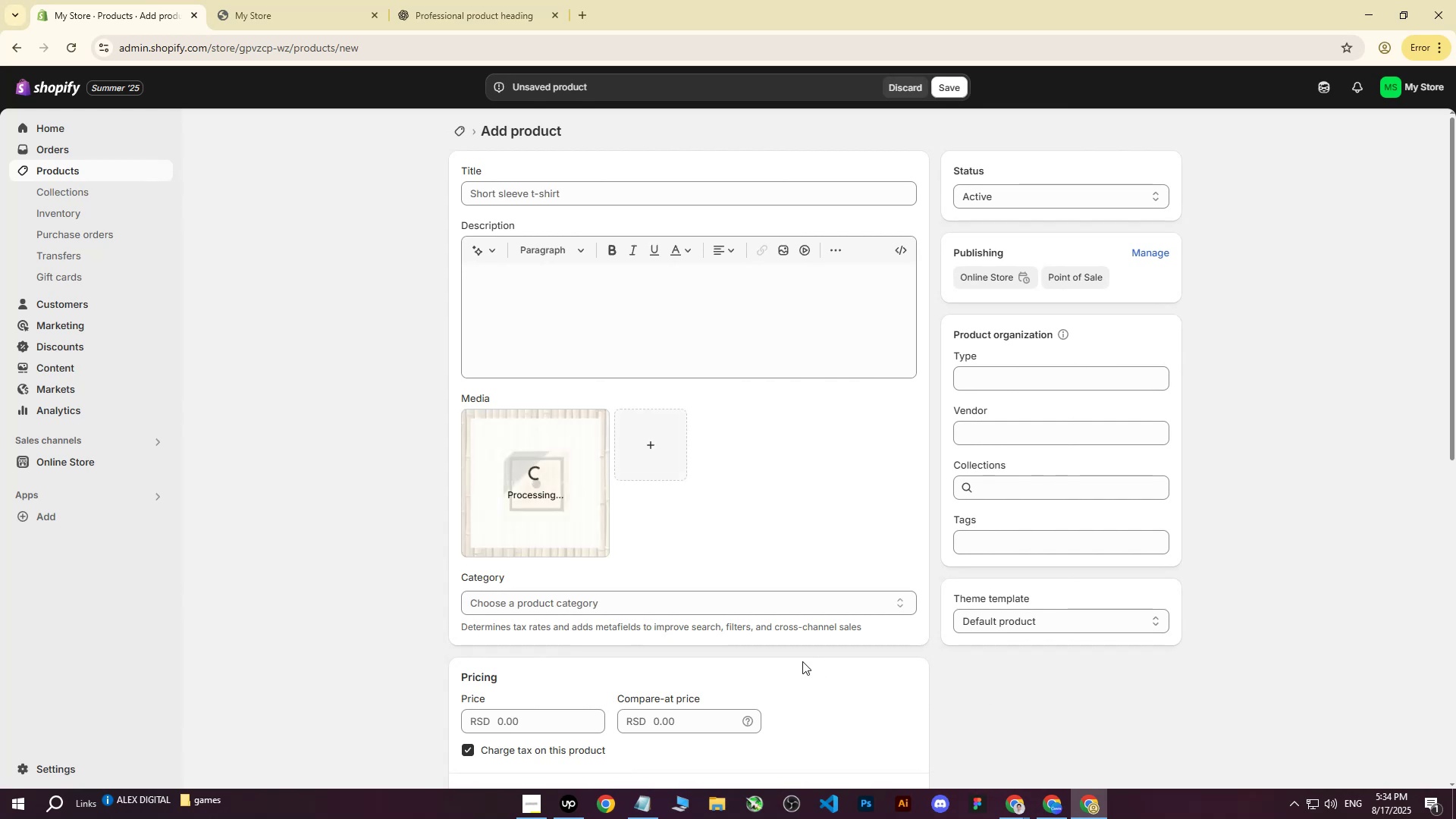 
left_click([502, 0])
 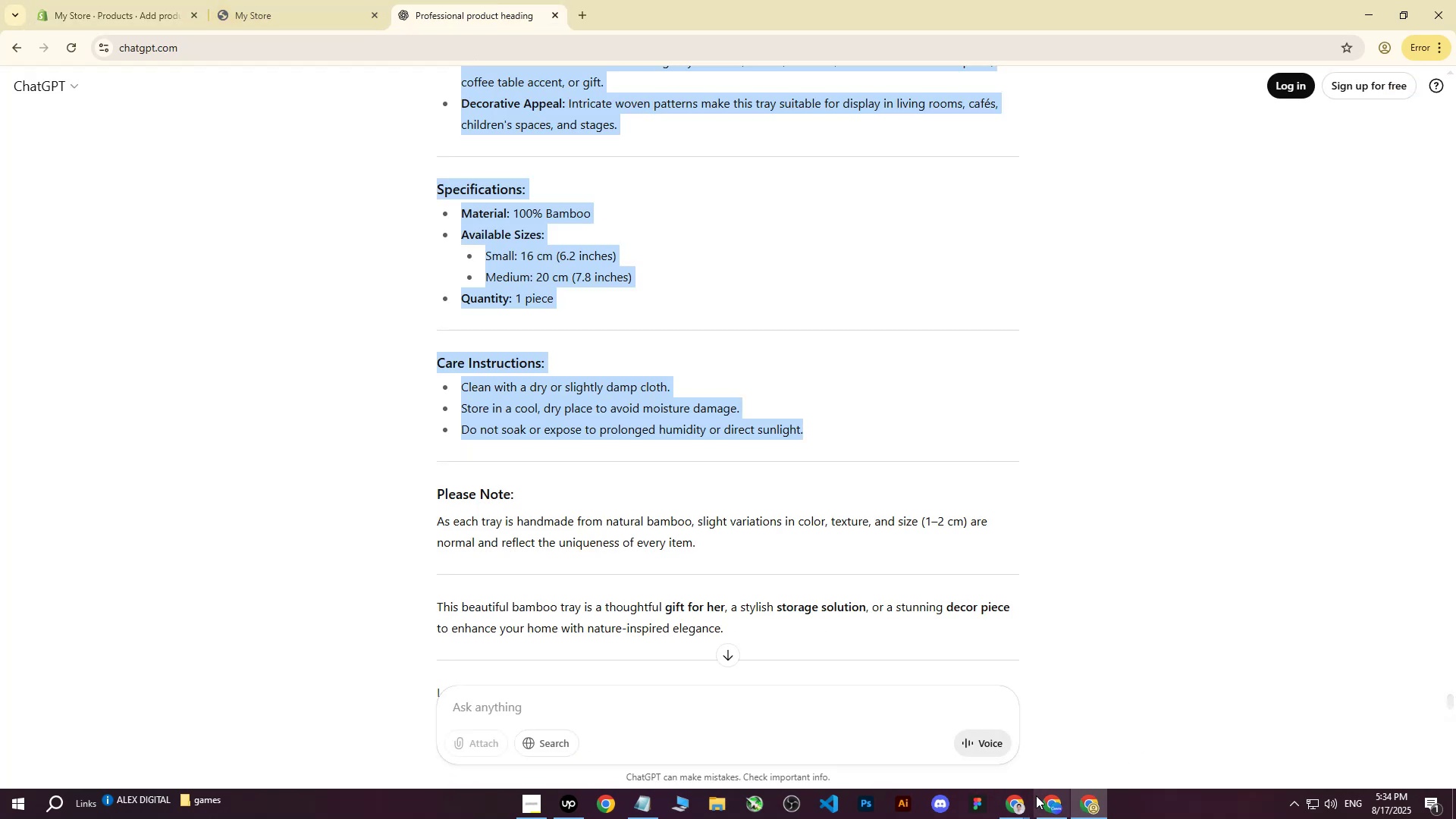 
double_click([937, 749])
 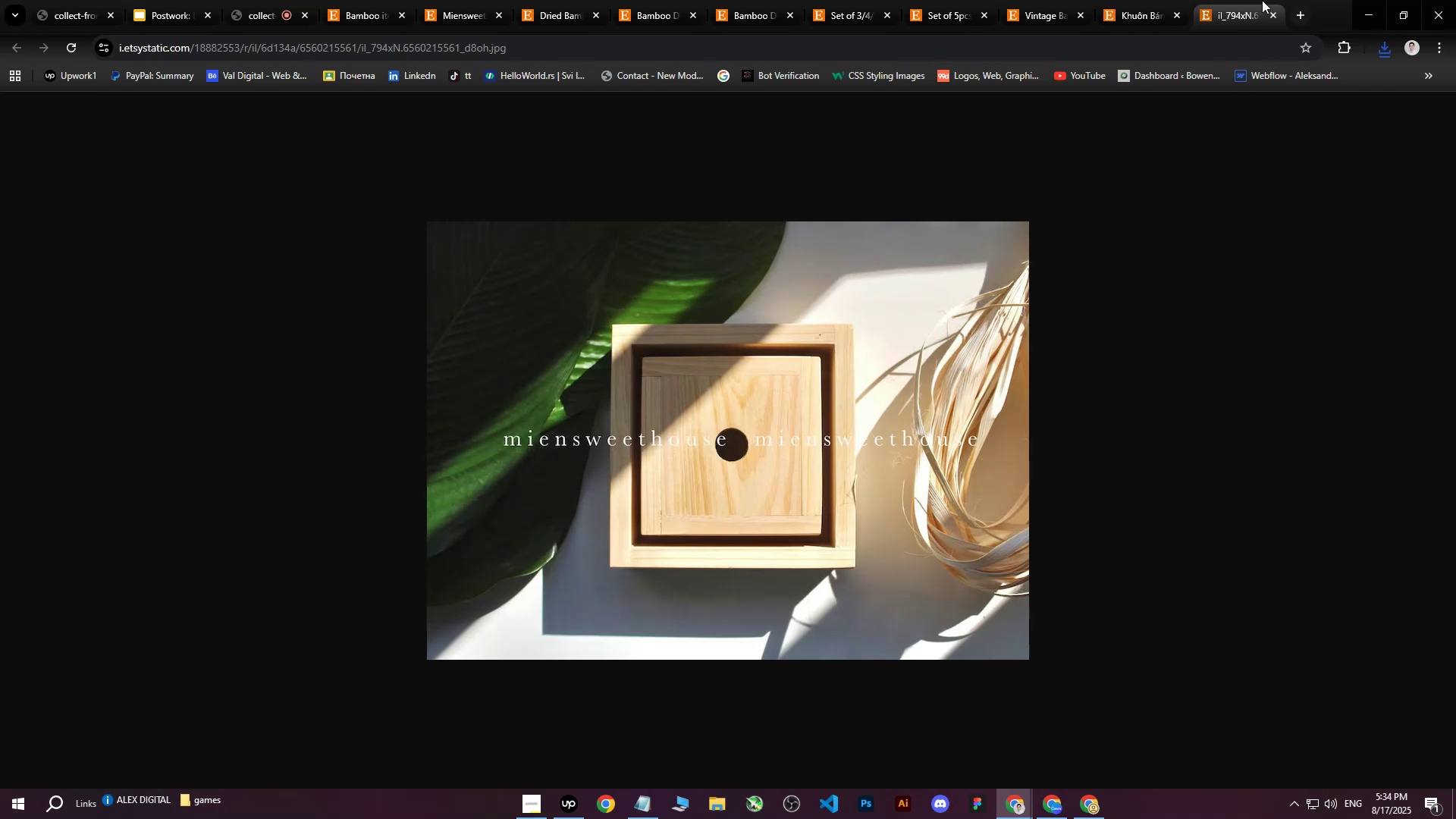 
left_click([1271, 17])
 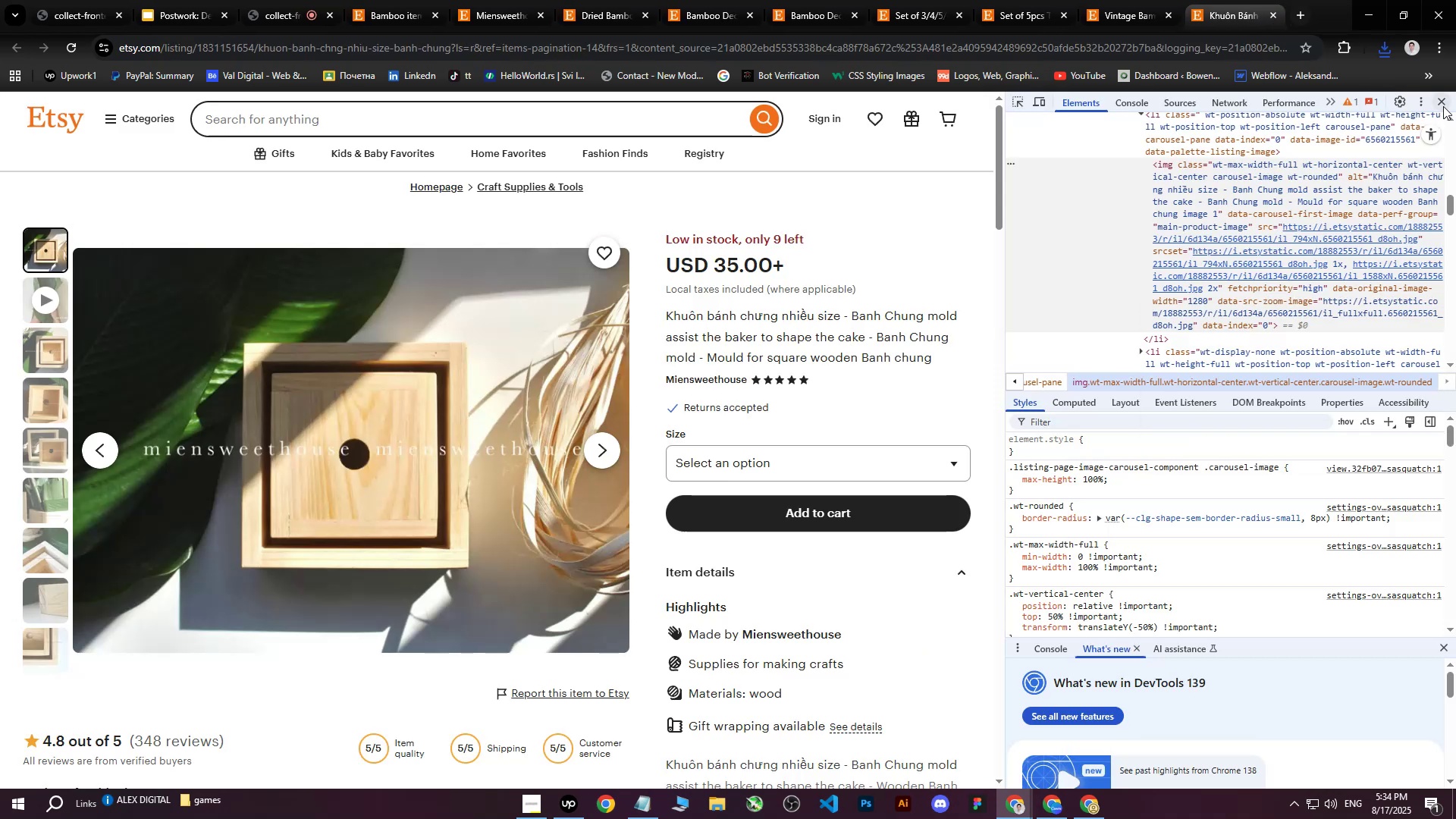 
left_click([1443, 106])
 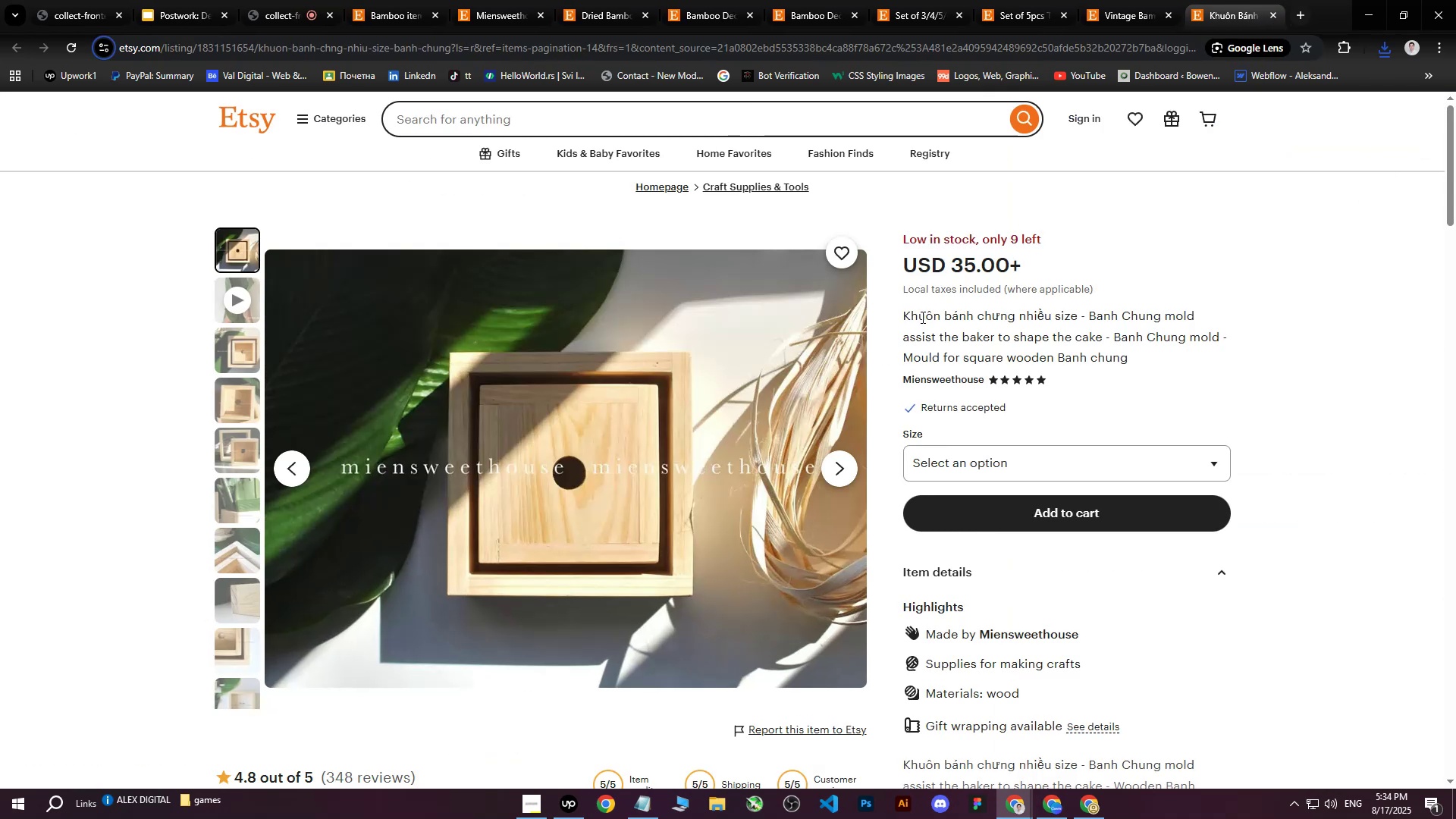 
left_click_drag(start_coordinate=[905, 316], to_coordinate=[1131, 368])
 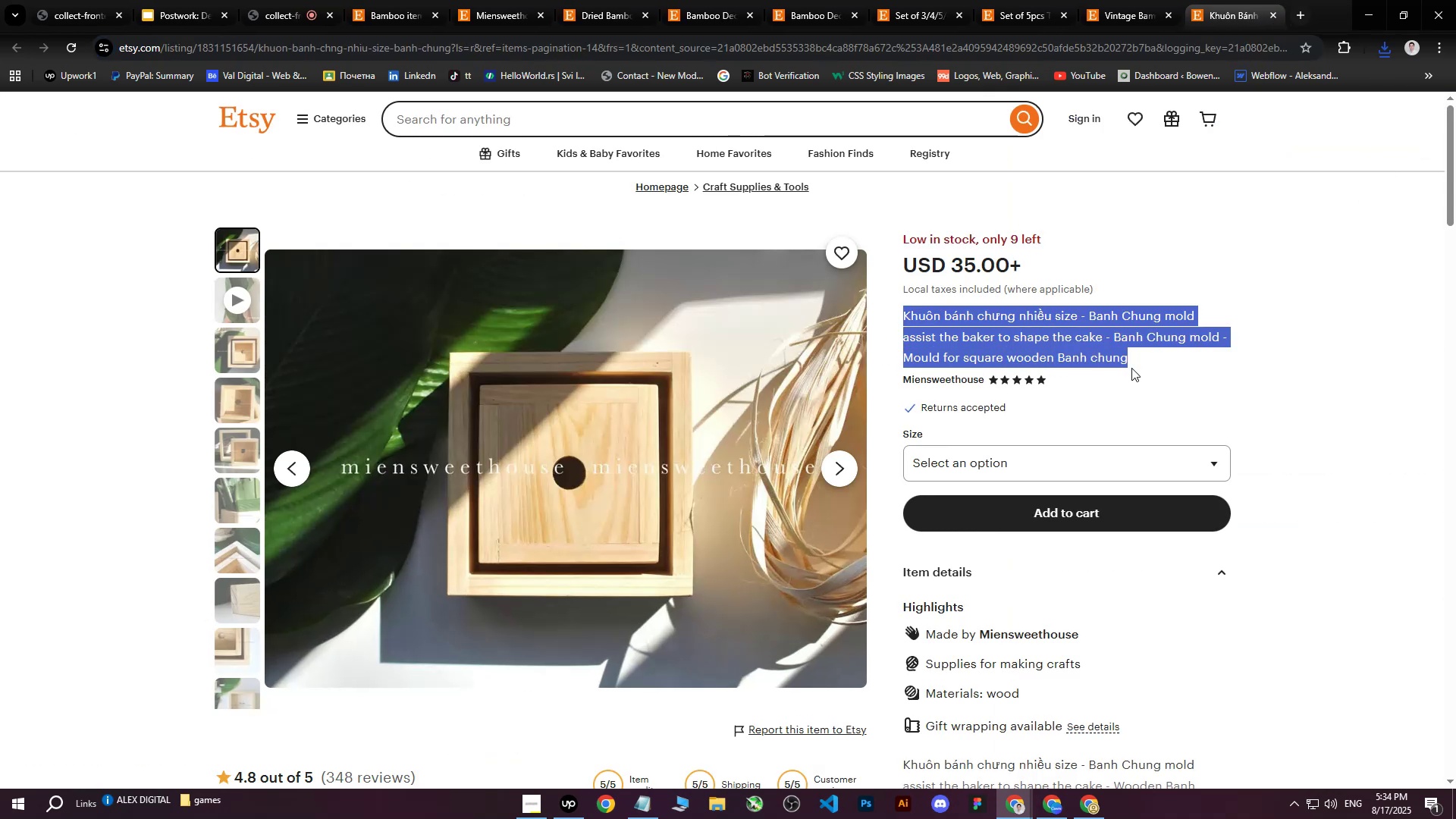 
left_click([1131, 368])
 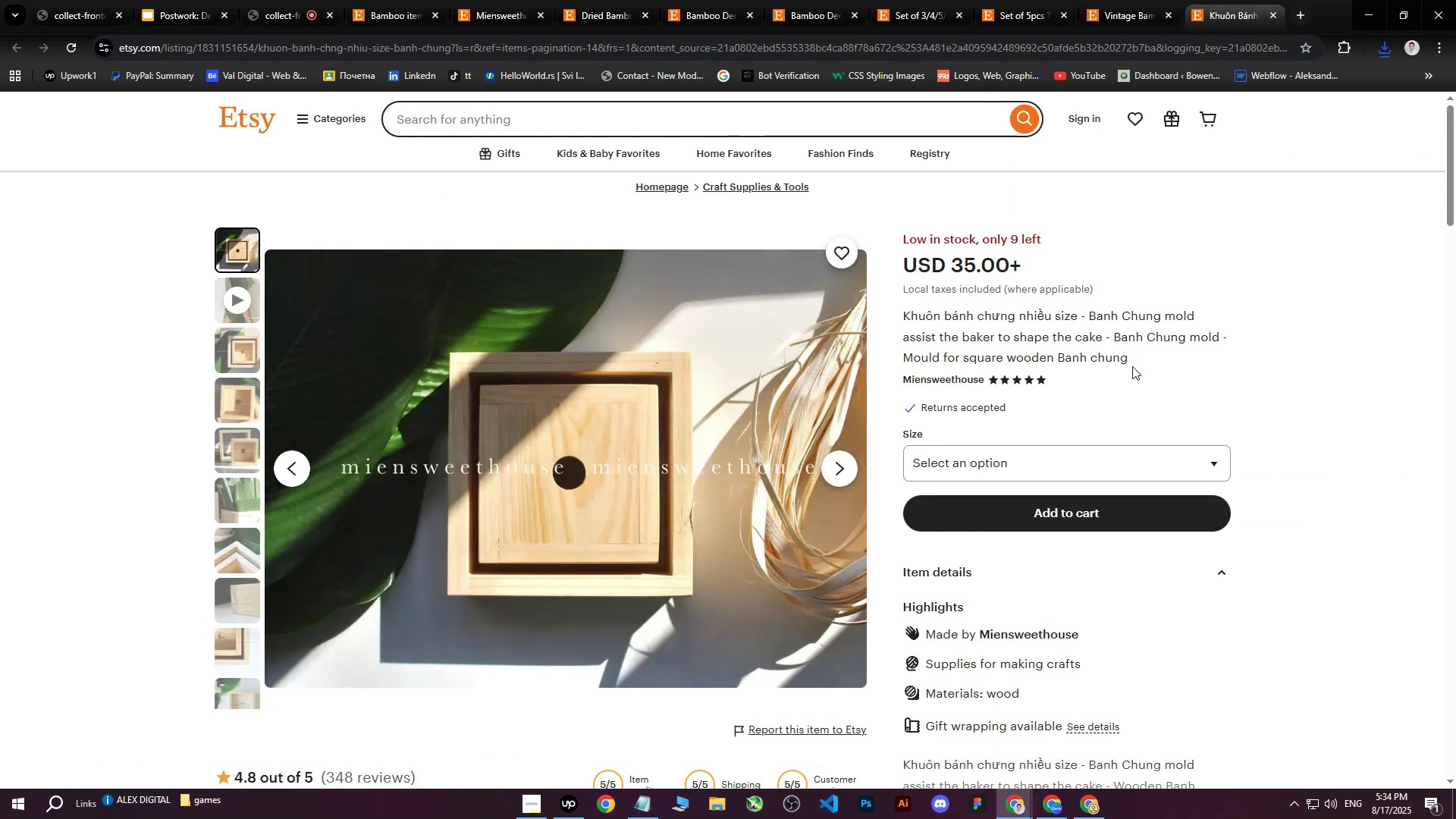 
key(Control+ControlLeft)
 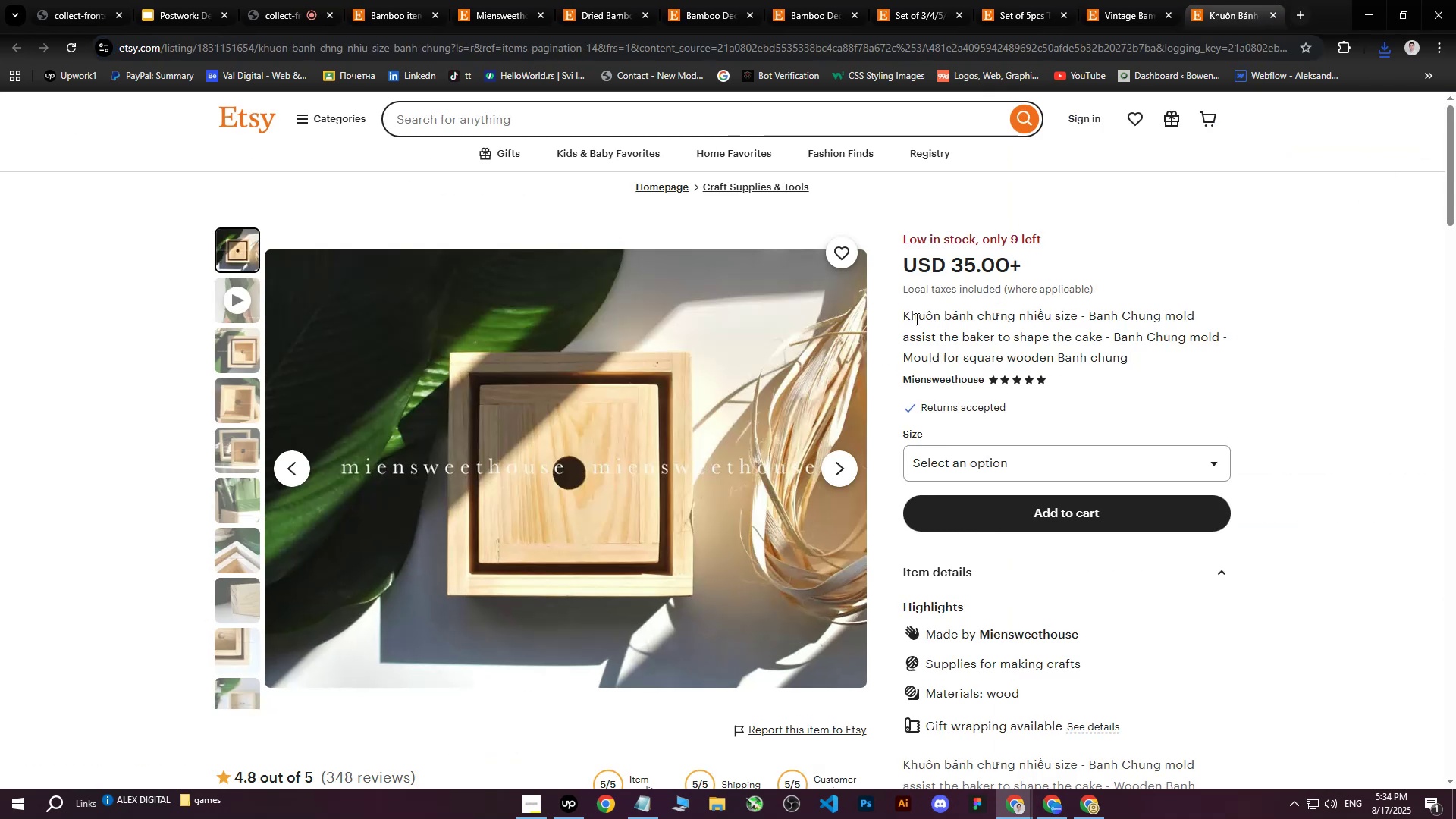 
left_click_drag(start_coordinate=[905, 315], to_coordinate=[1137, 360])
 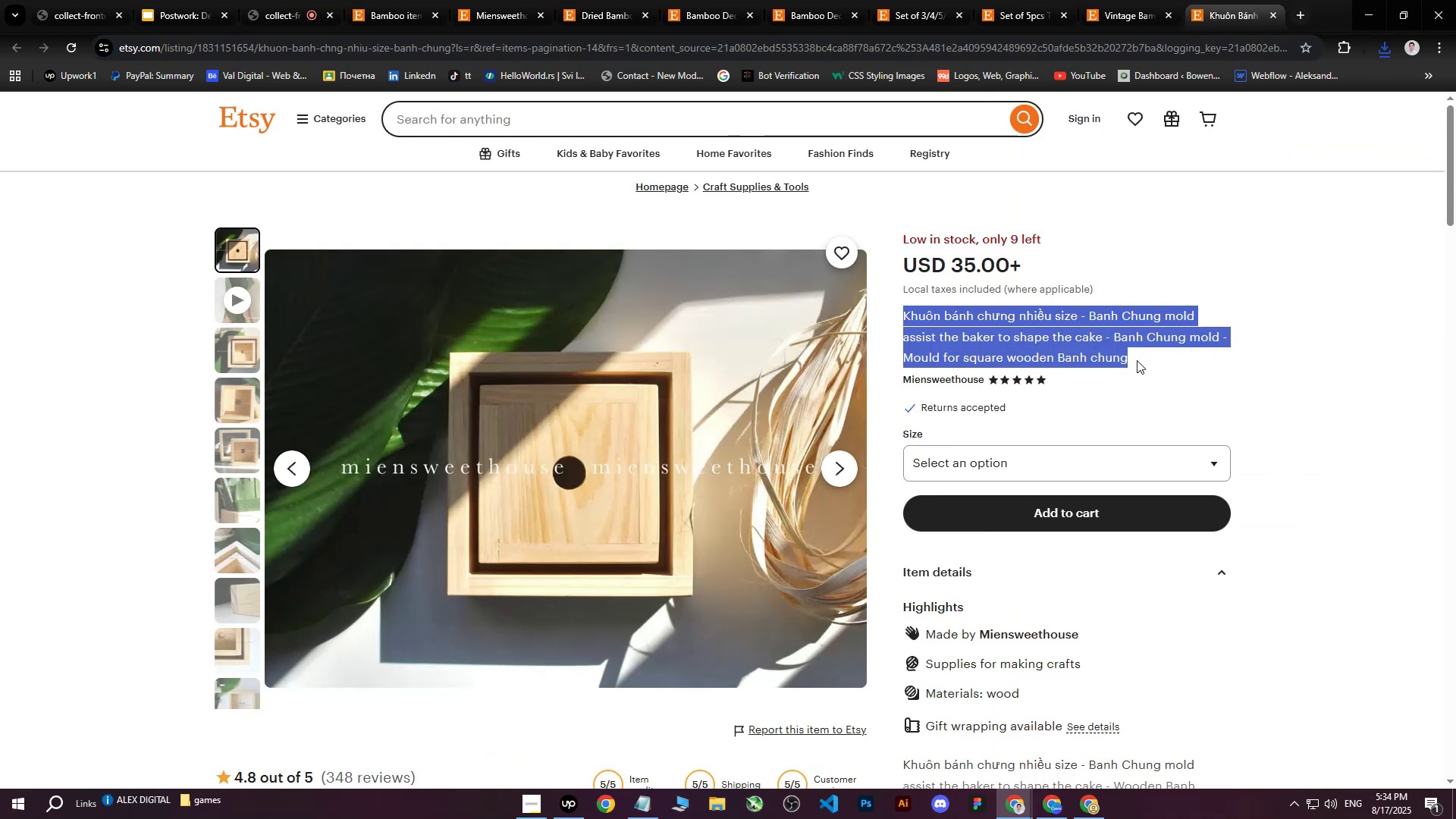 
key(Control+ControlLeft)
 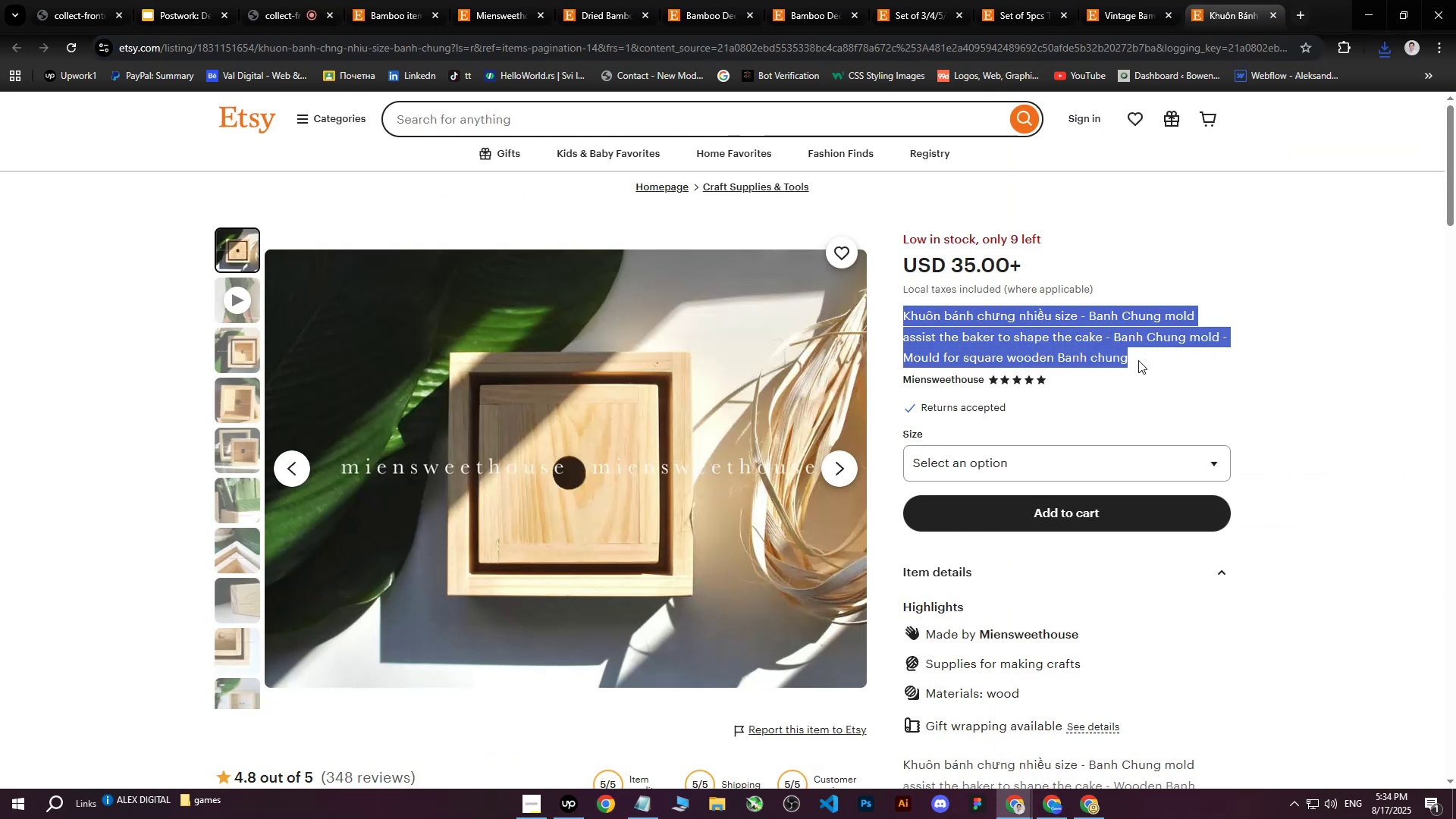 
key(Control+C)
 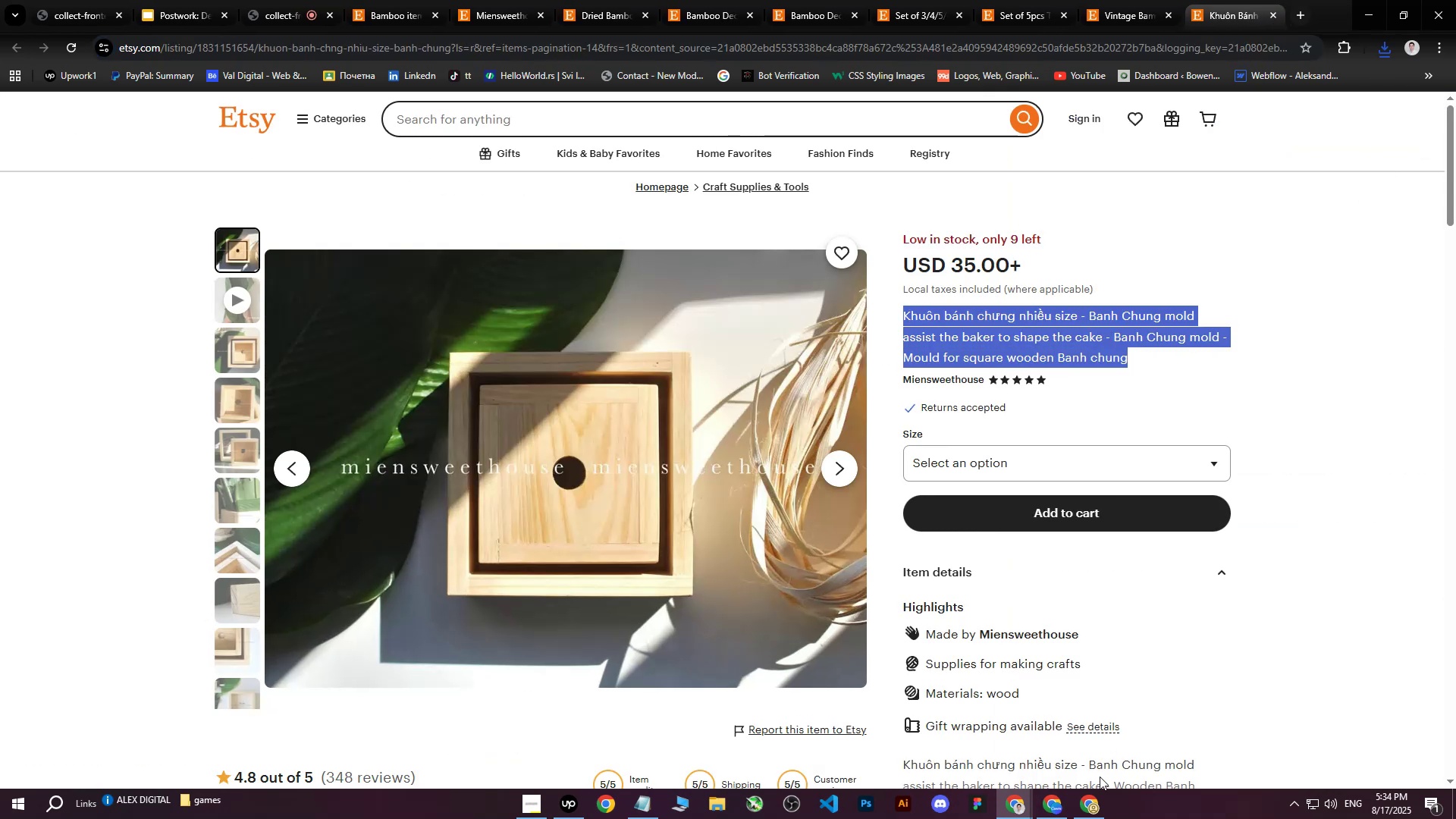 
left_click([1078, 818])
 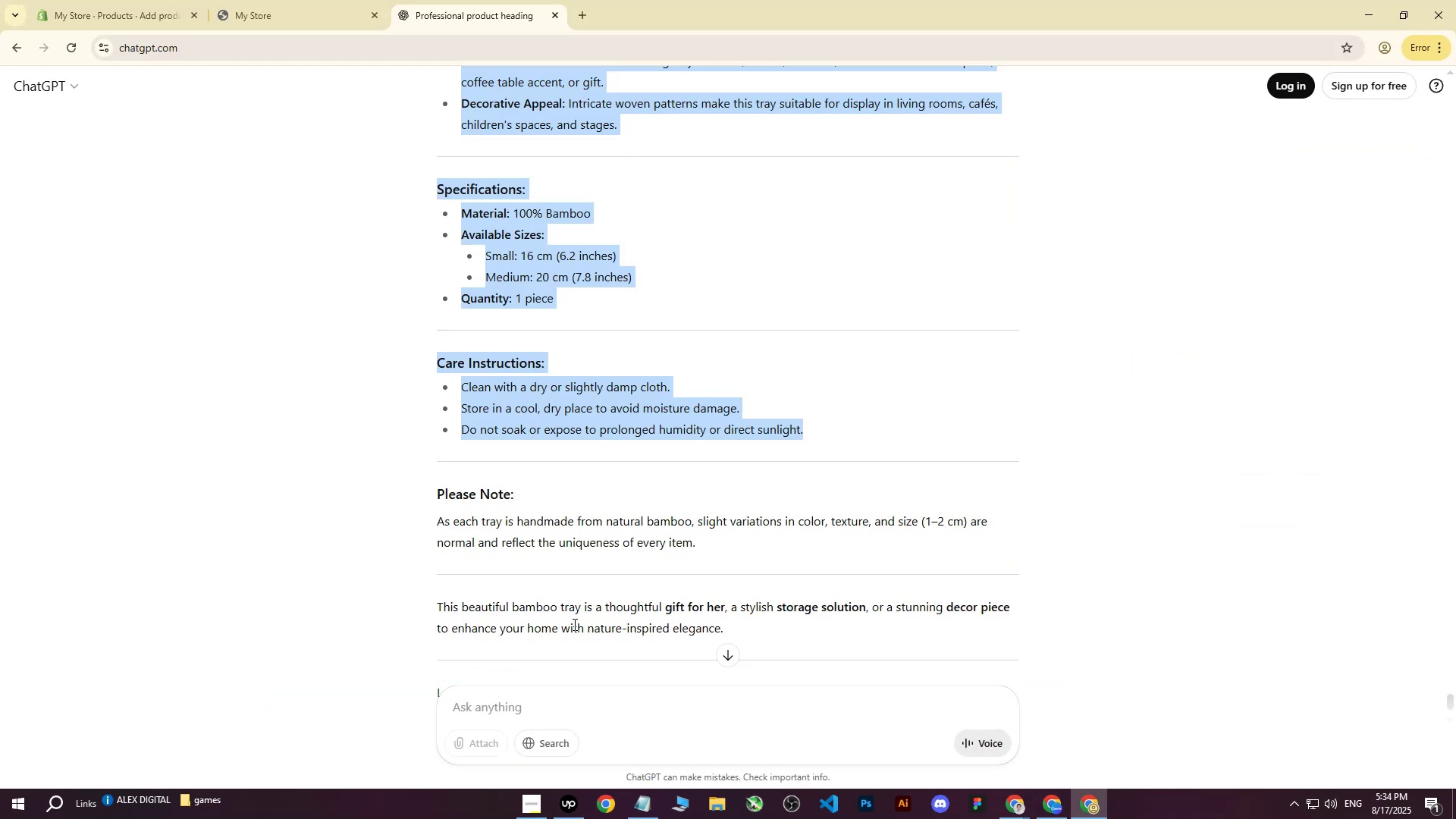 
left_click([512, 717])
 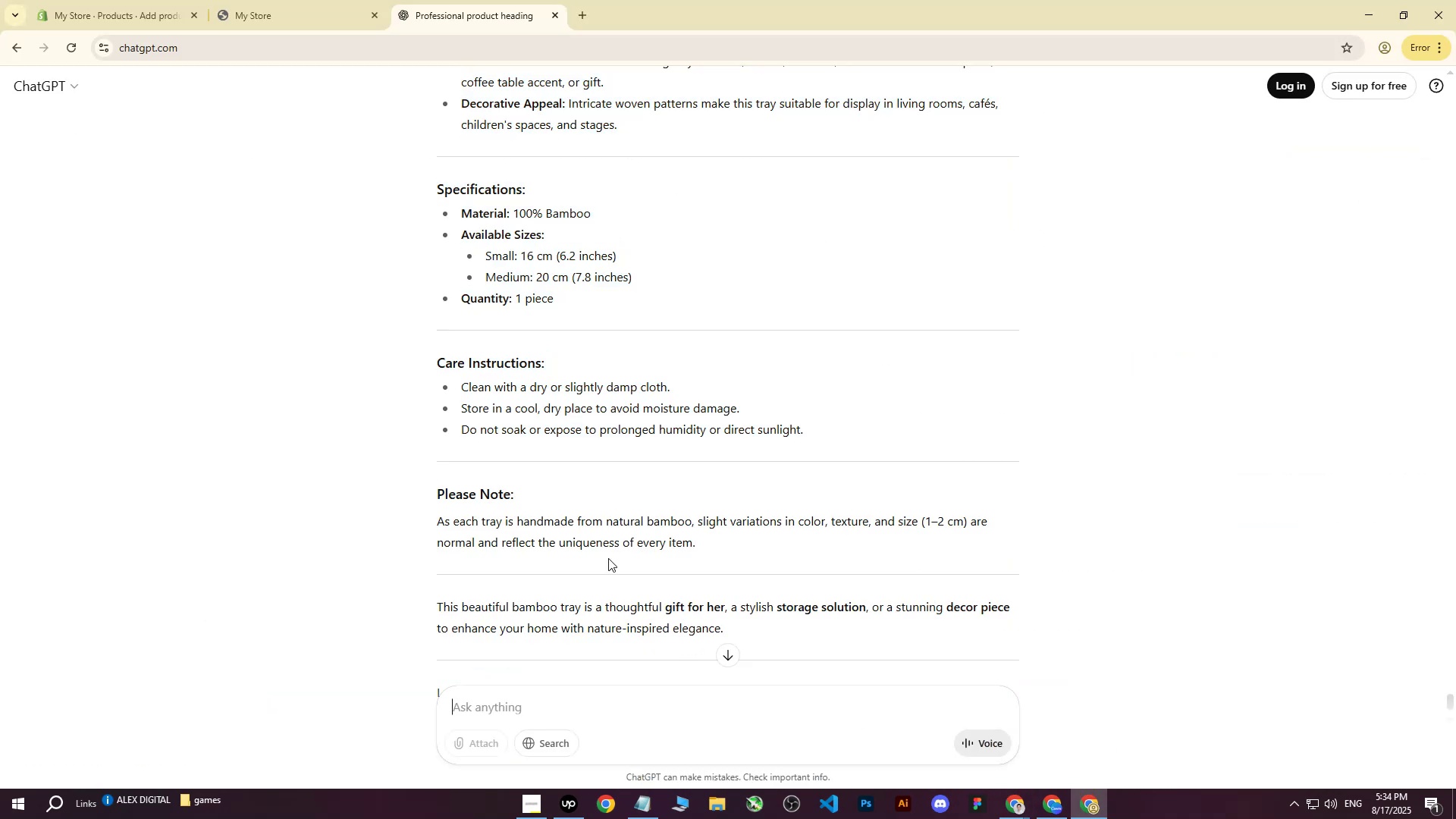 
scroll: coordinate [777, 377], scroll_direction: down, amount: 13.0
 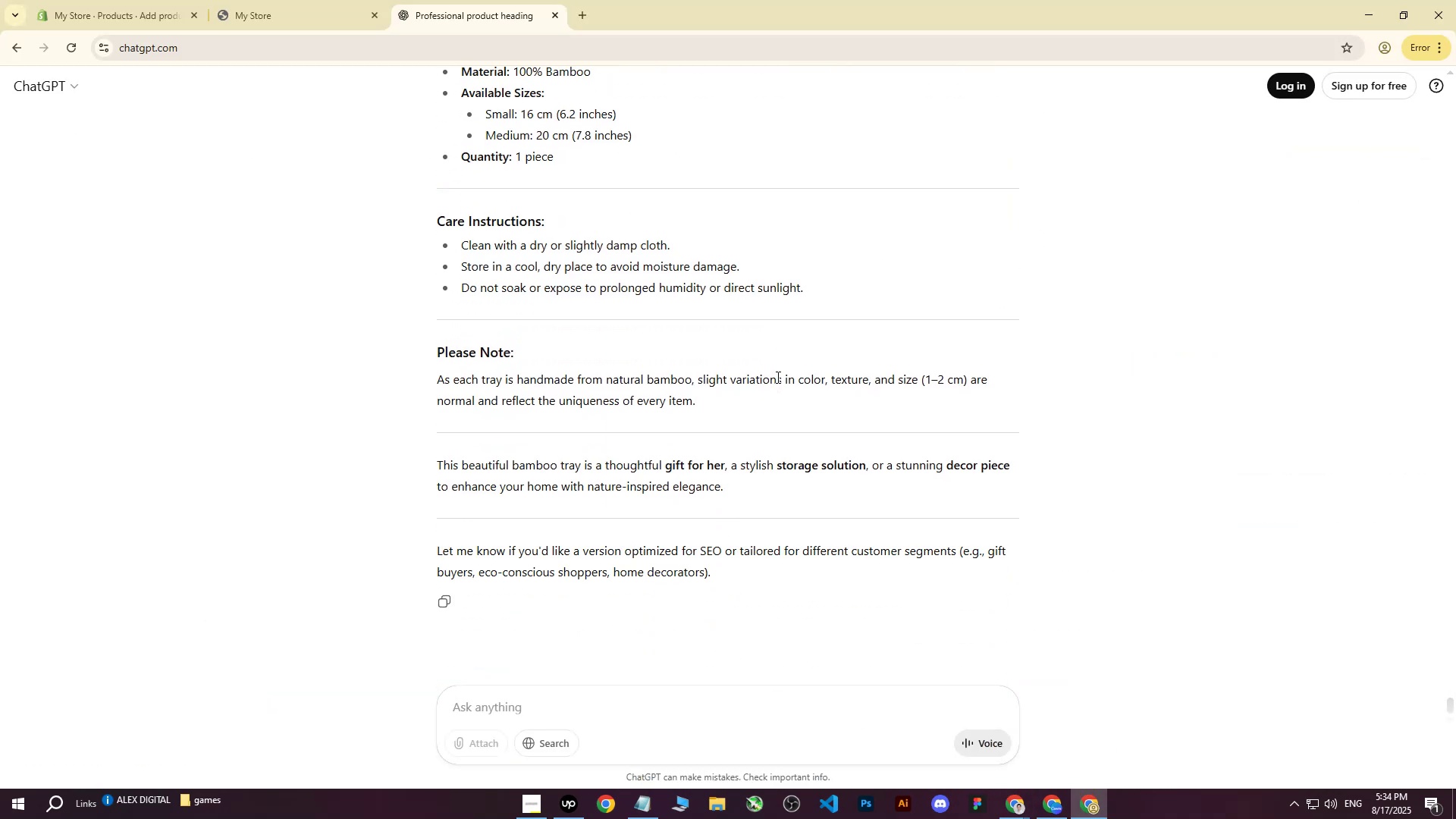 
type(write me this on more professional way for )
 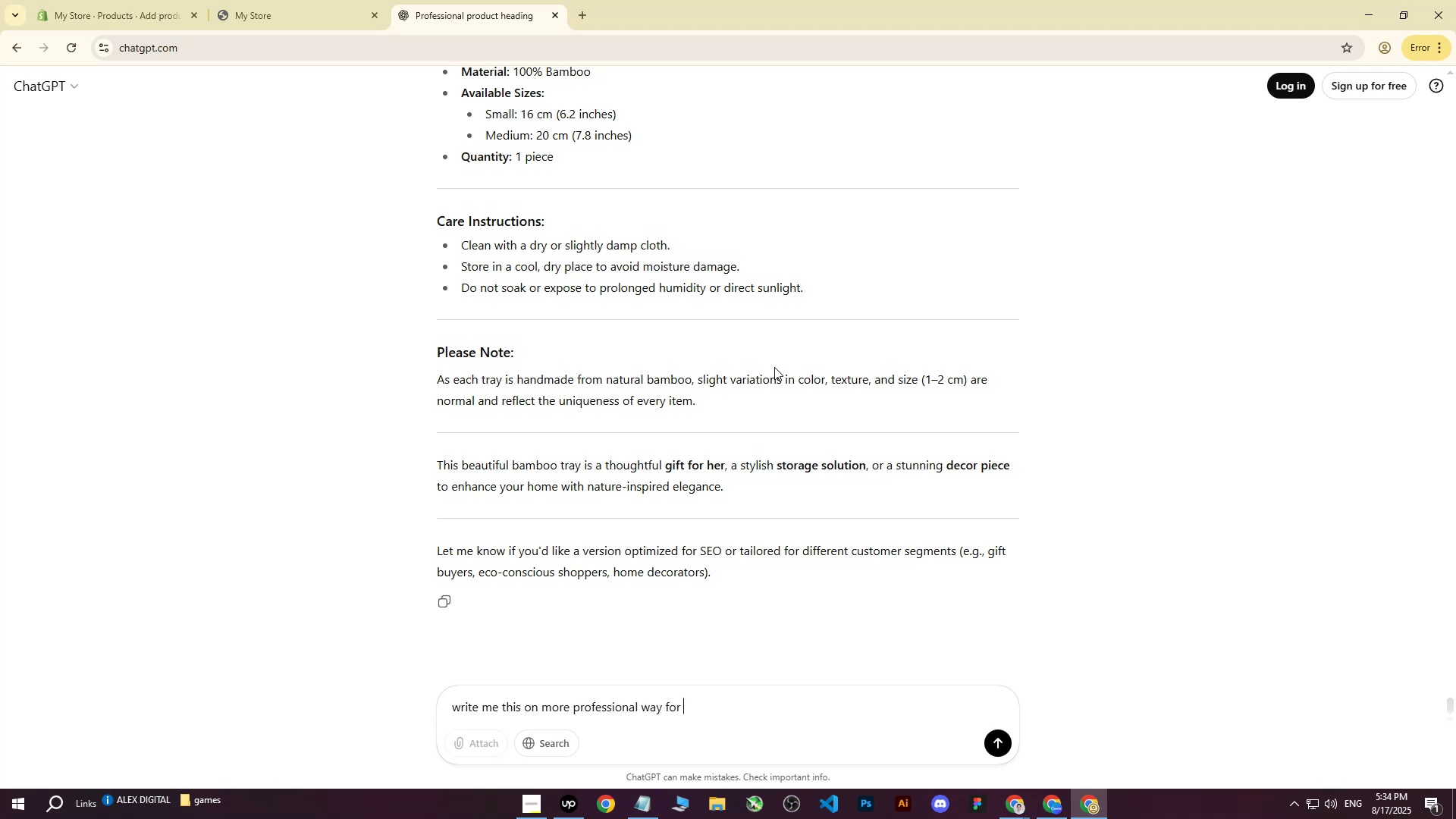 
type(heading for shopify store : )
 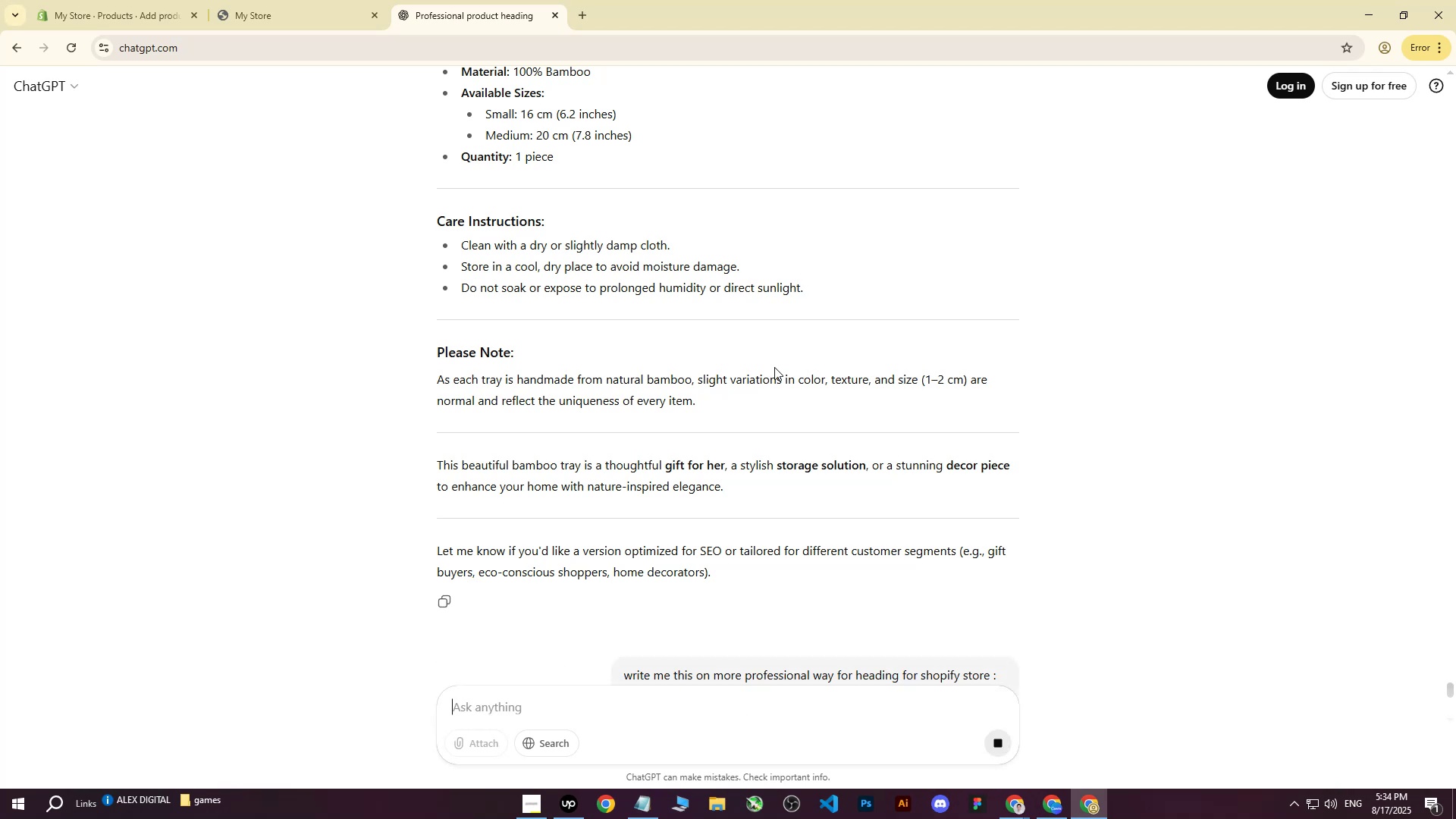 
 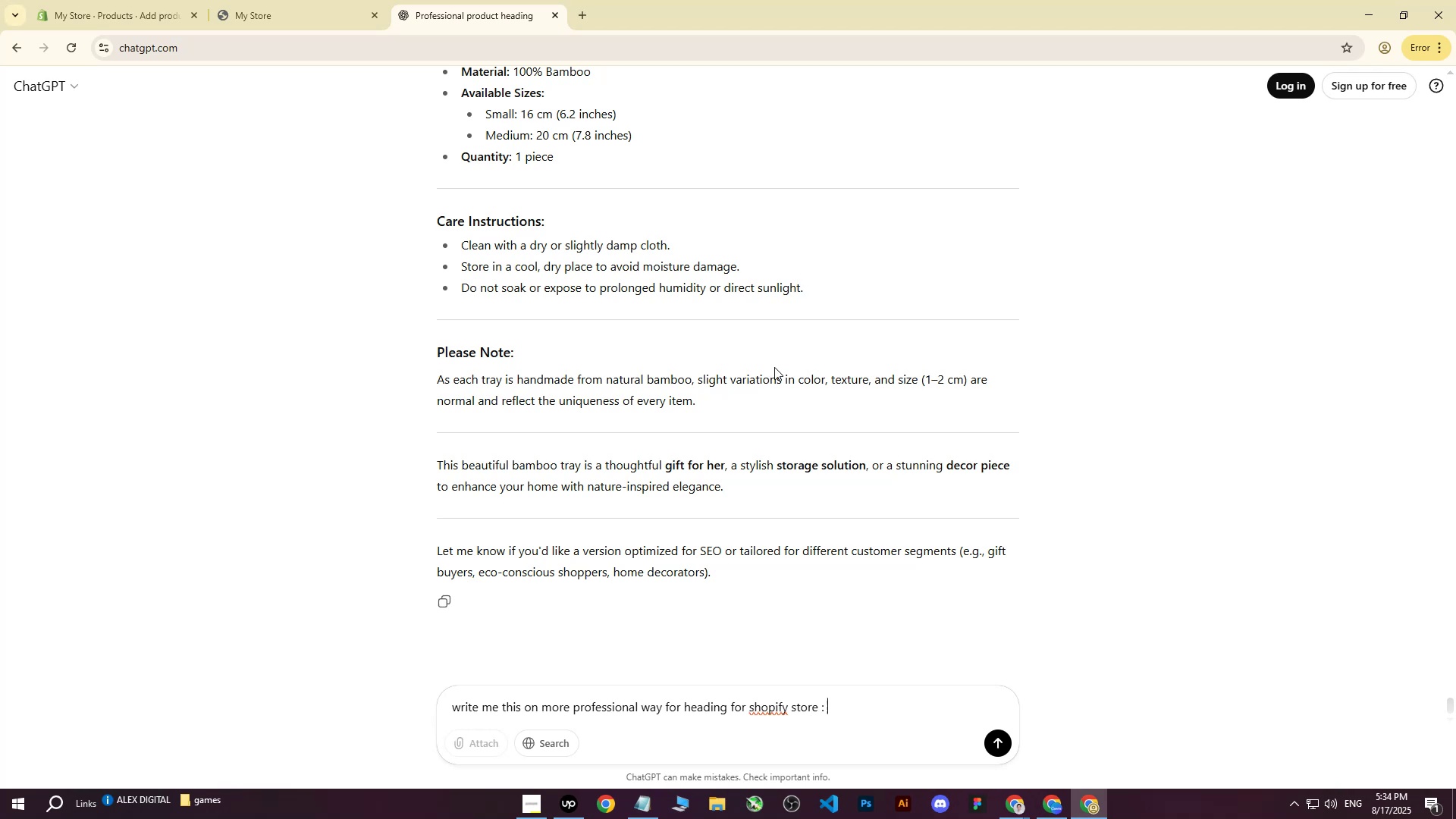 
key(Control+ControlLeft)
 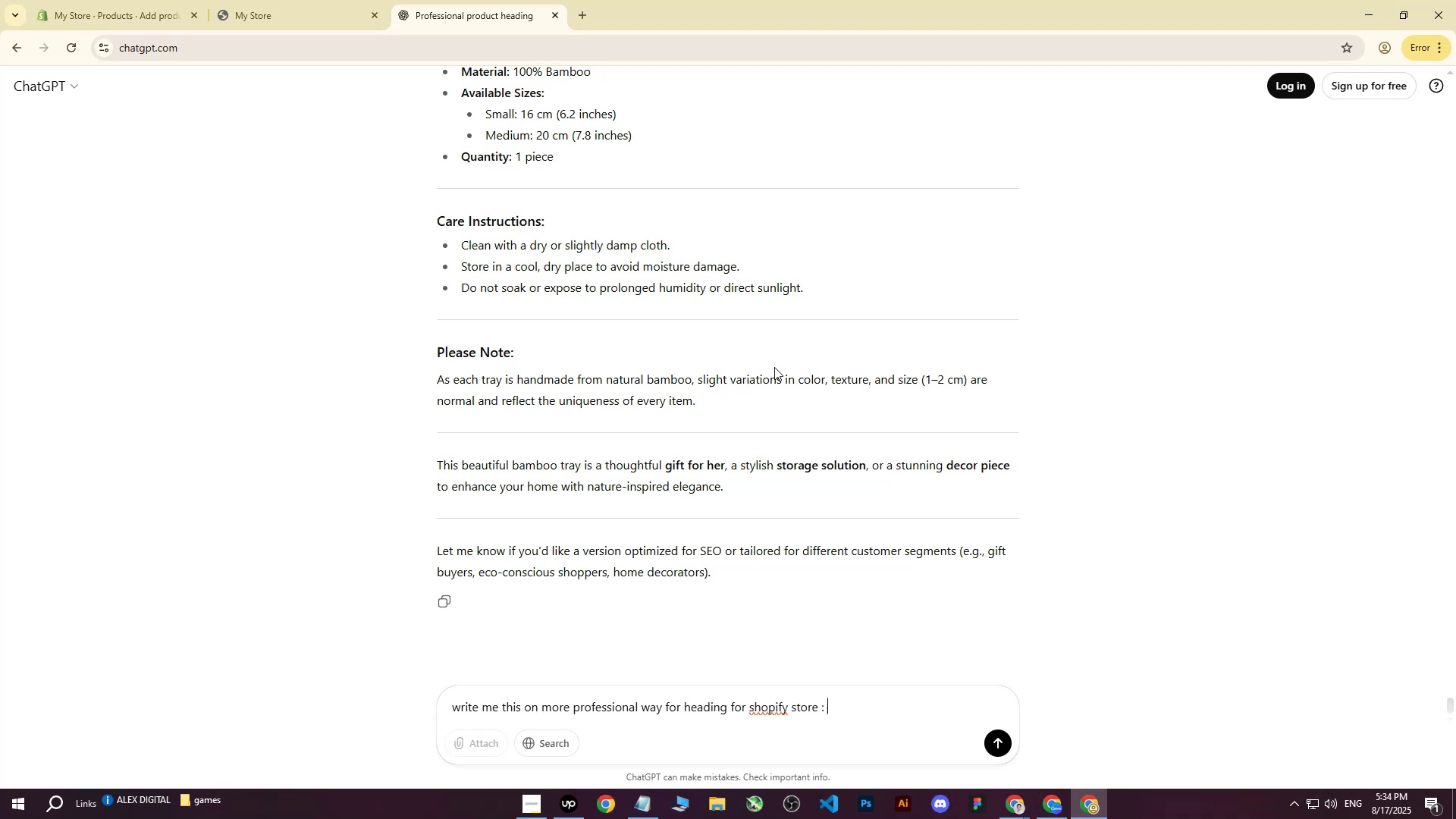 
key(Control+V)
 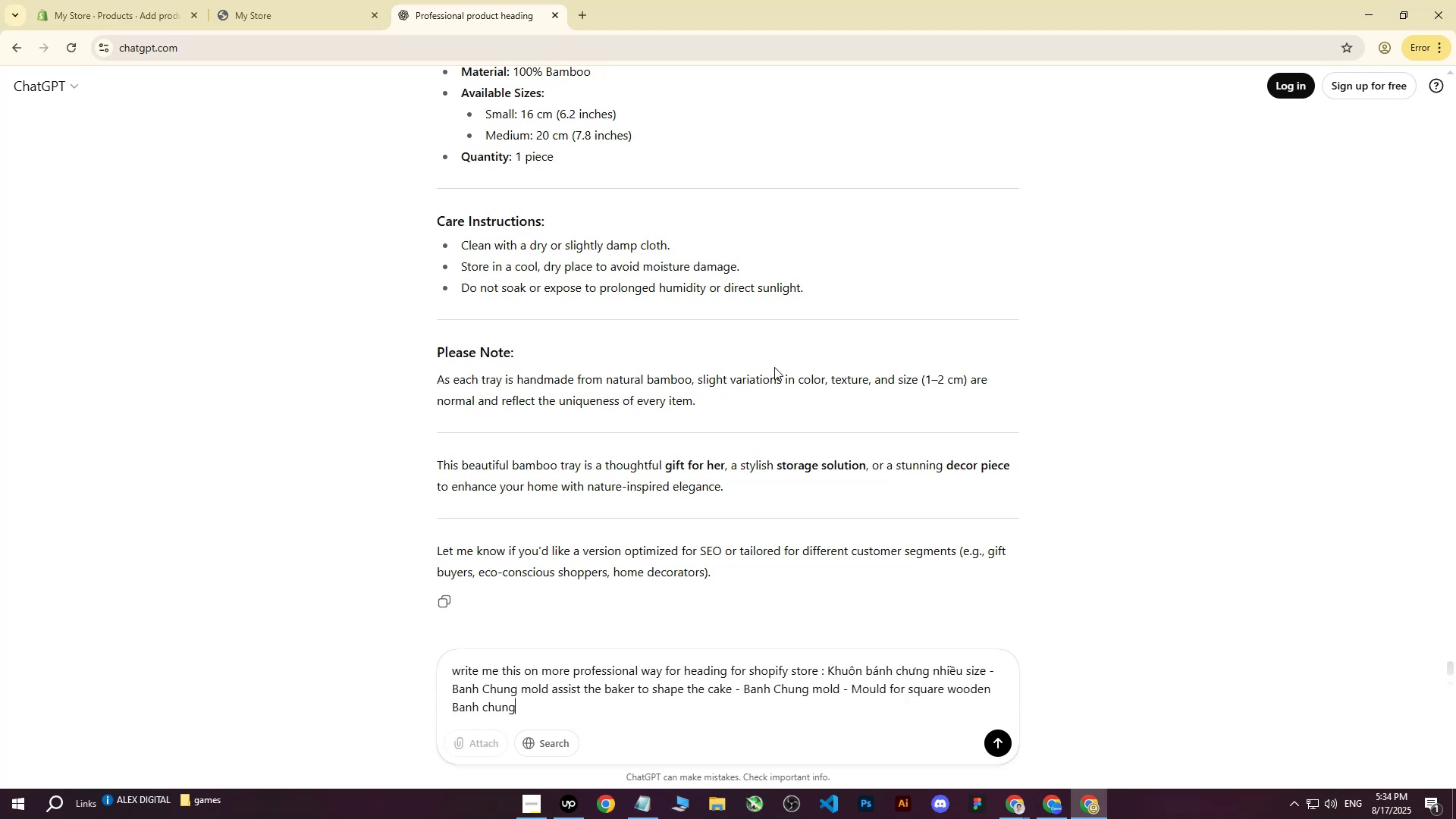 
key(Enter)
 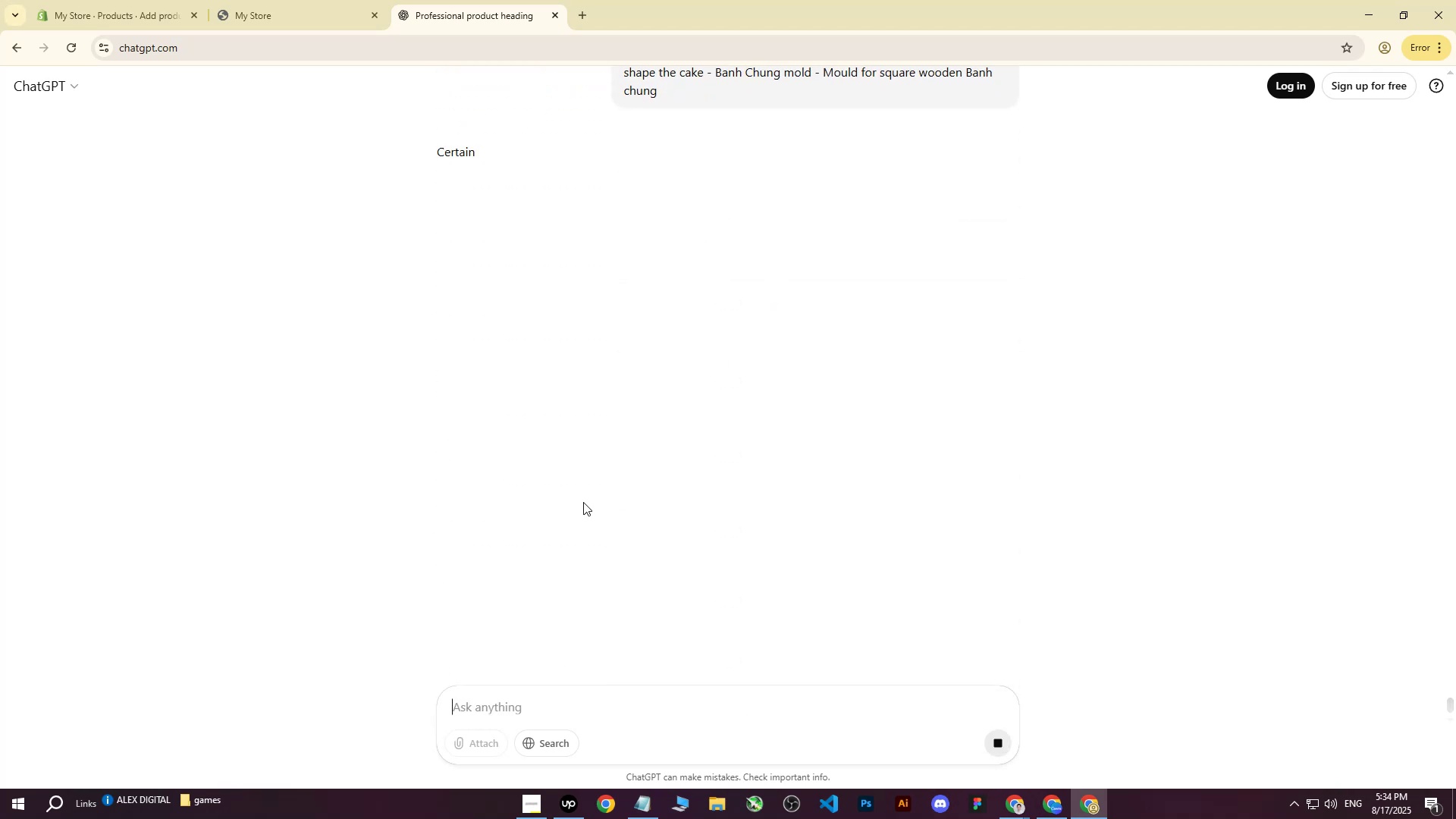 
scroll: coordinate [582, 491], scroll_direction: up, amount: 2.0
 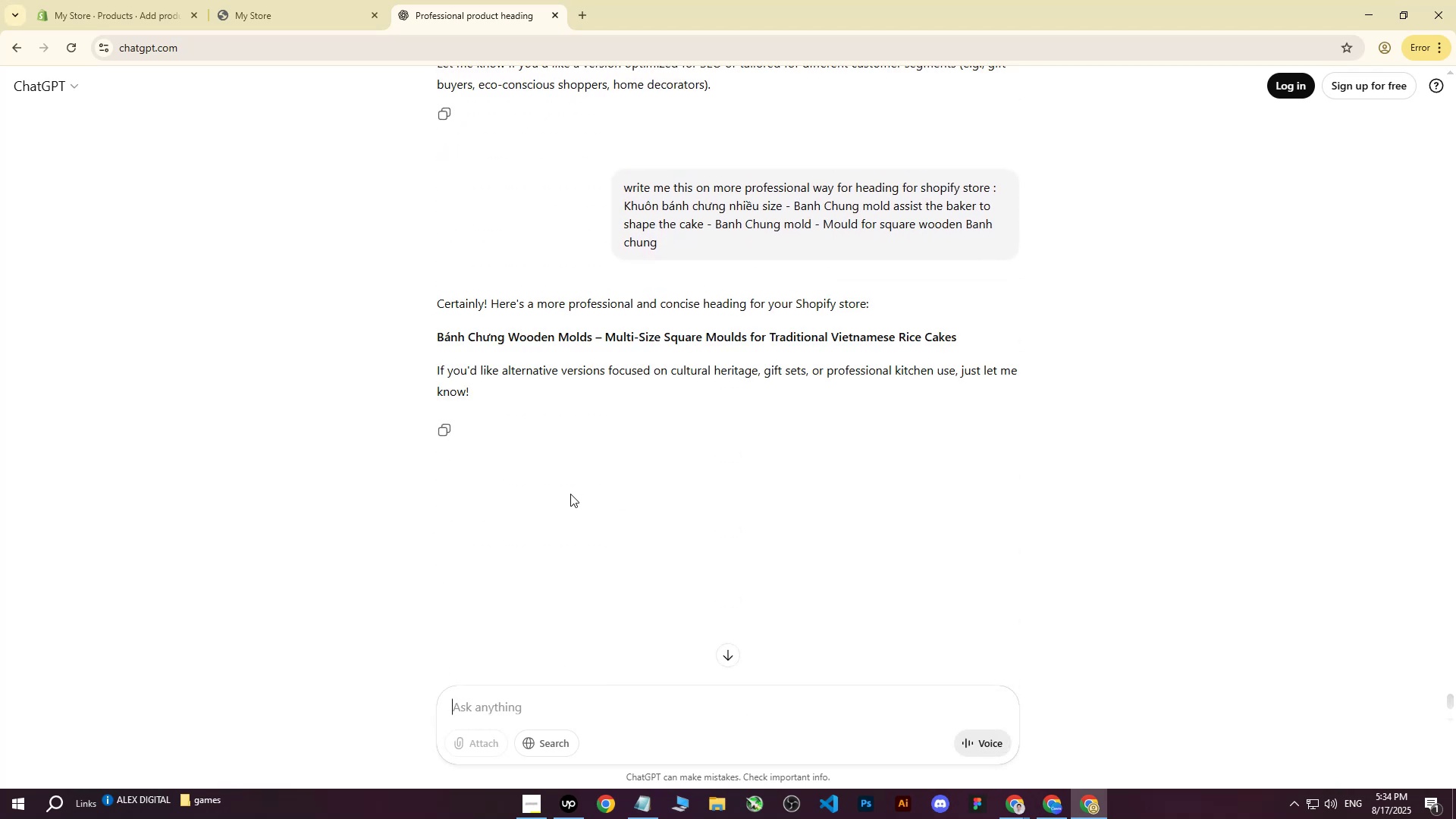 
left_click_drag(start_coordinate=[437, 338], to_coordinate=[956, 342])
 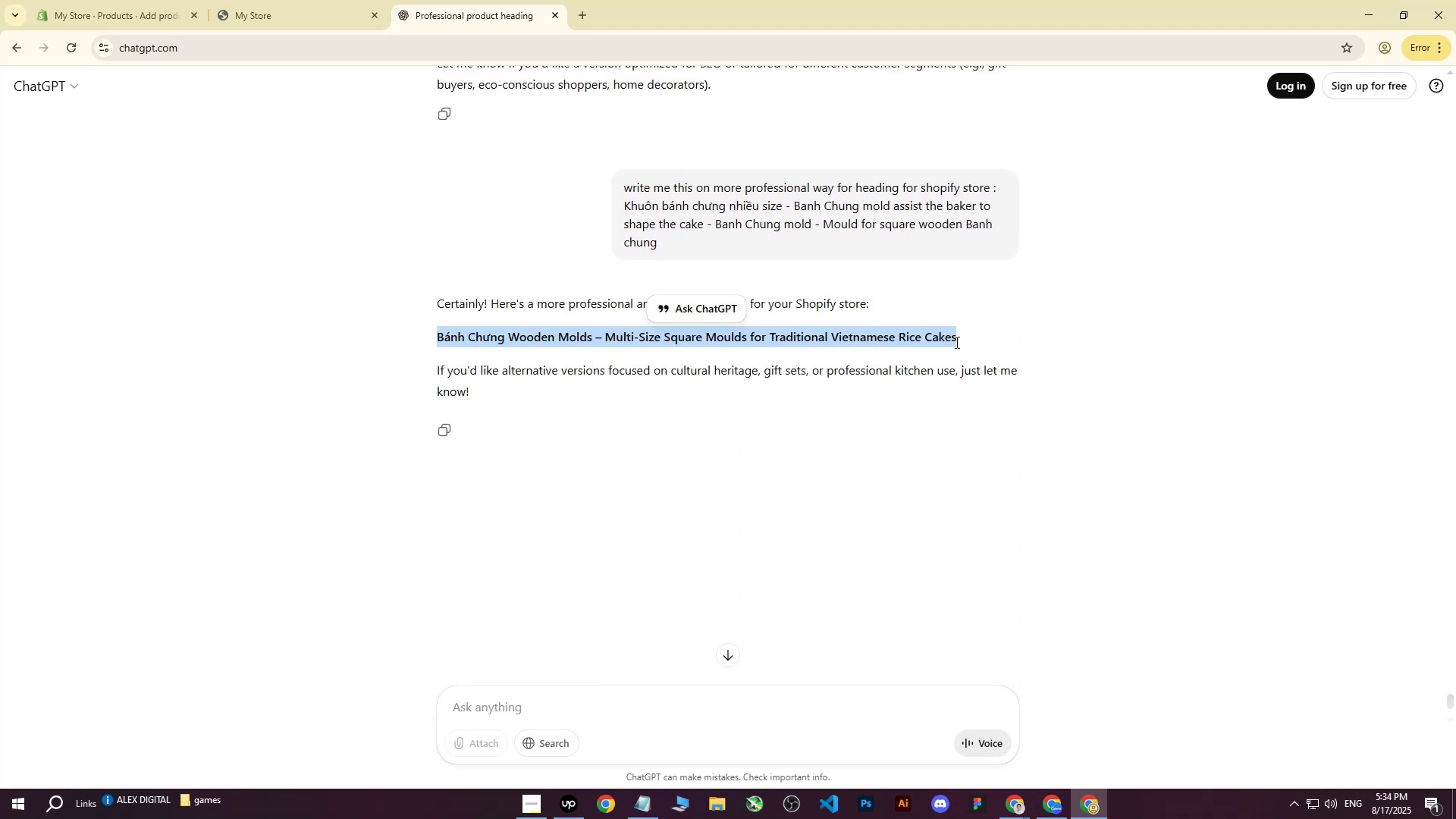 
key(Control+ControlLeft)
 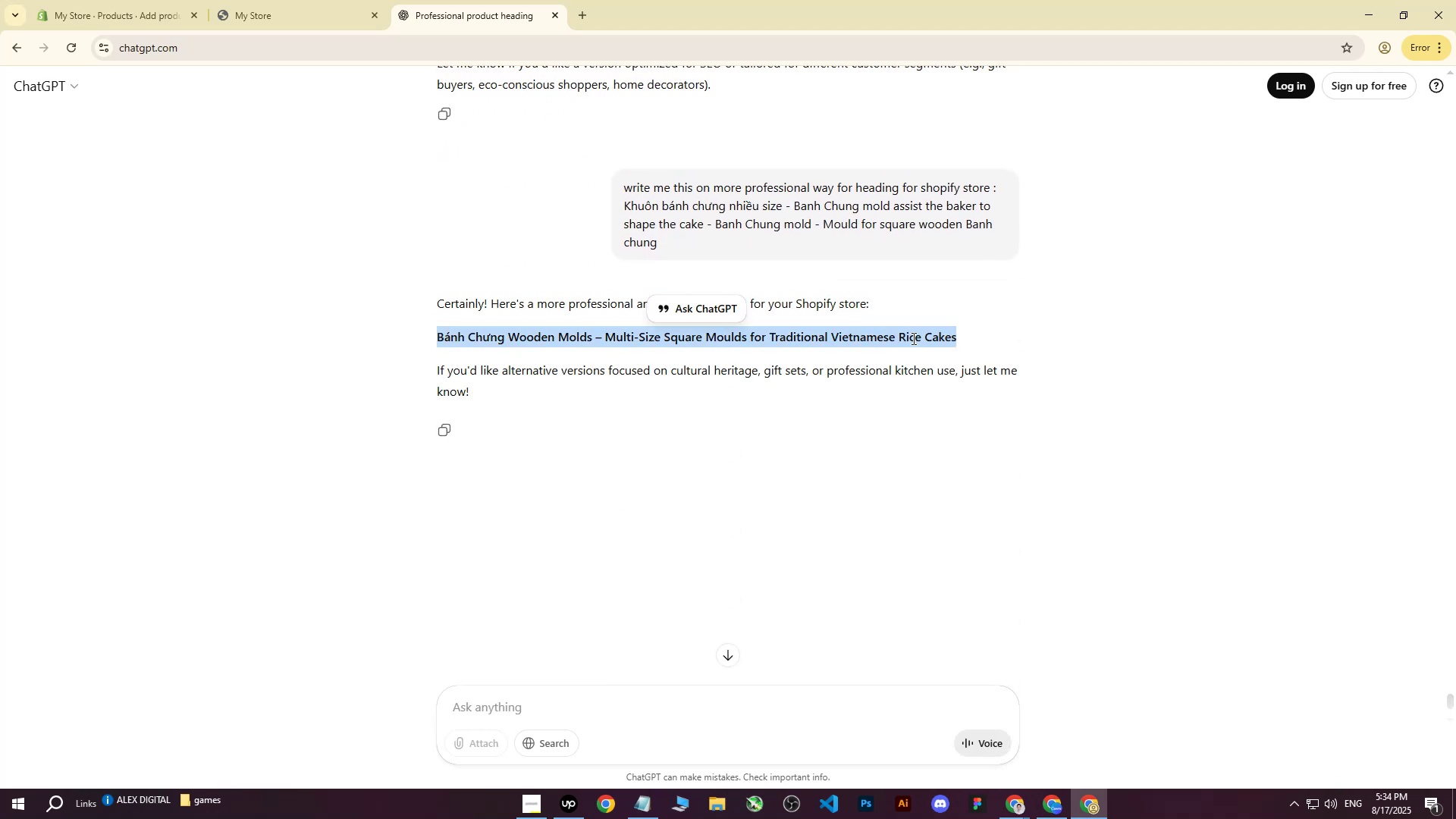 
key(Control+C)
 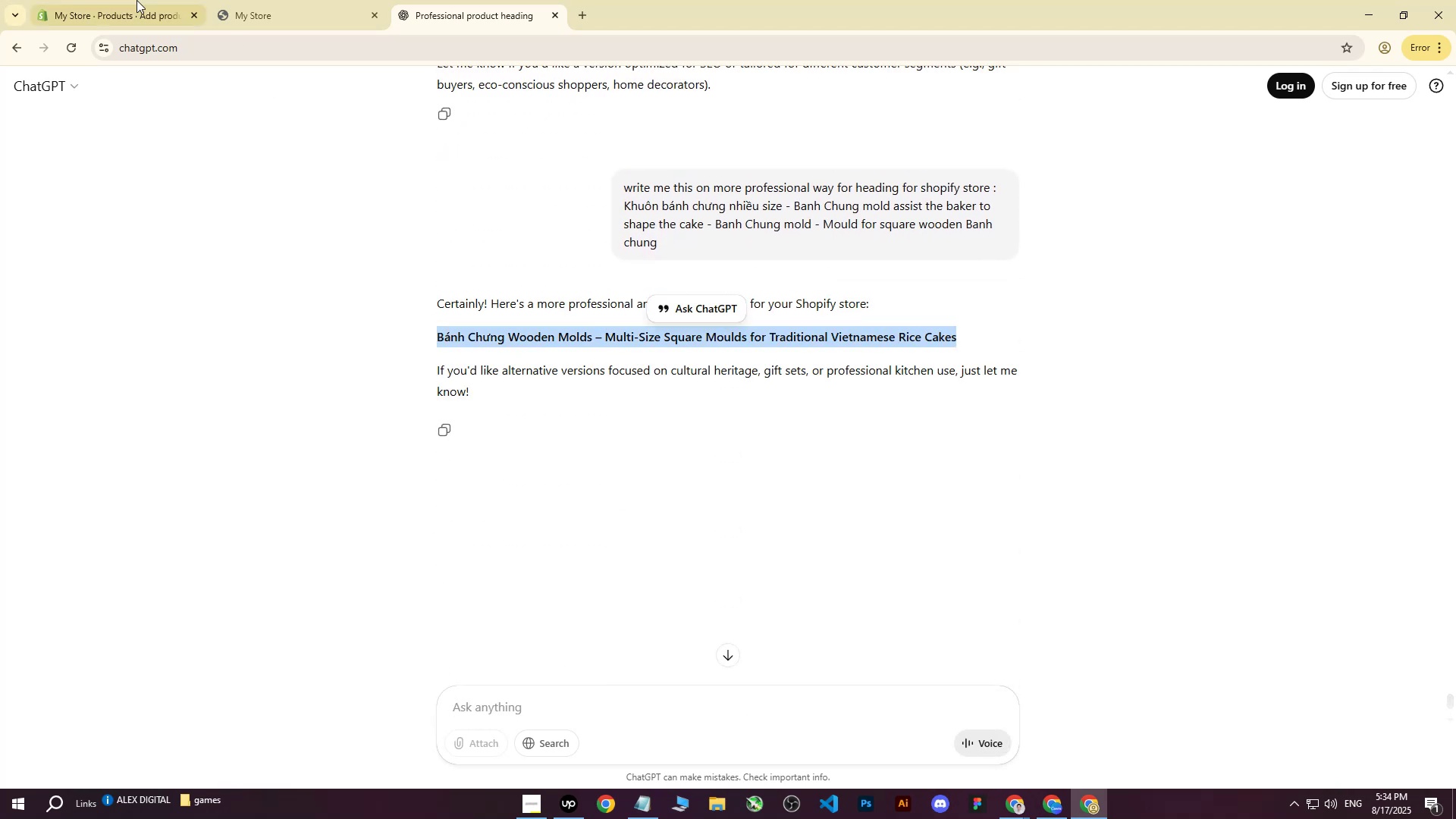 
left_click([107, 0])
 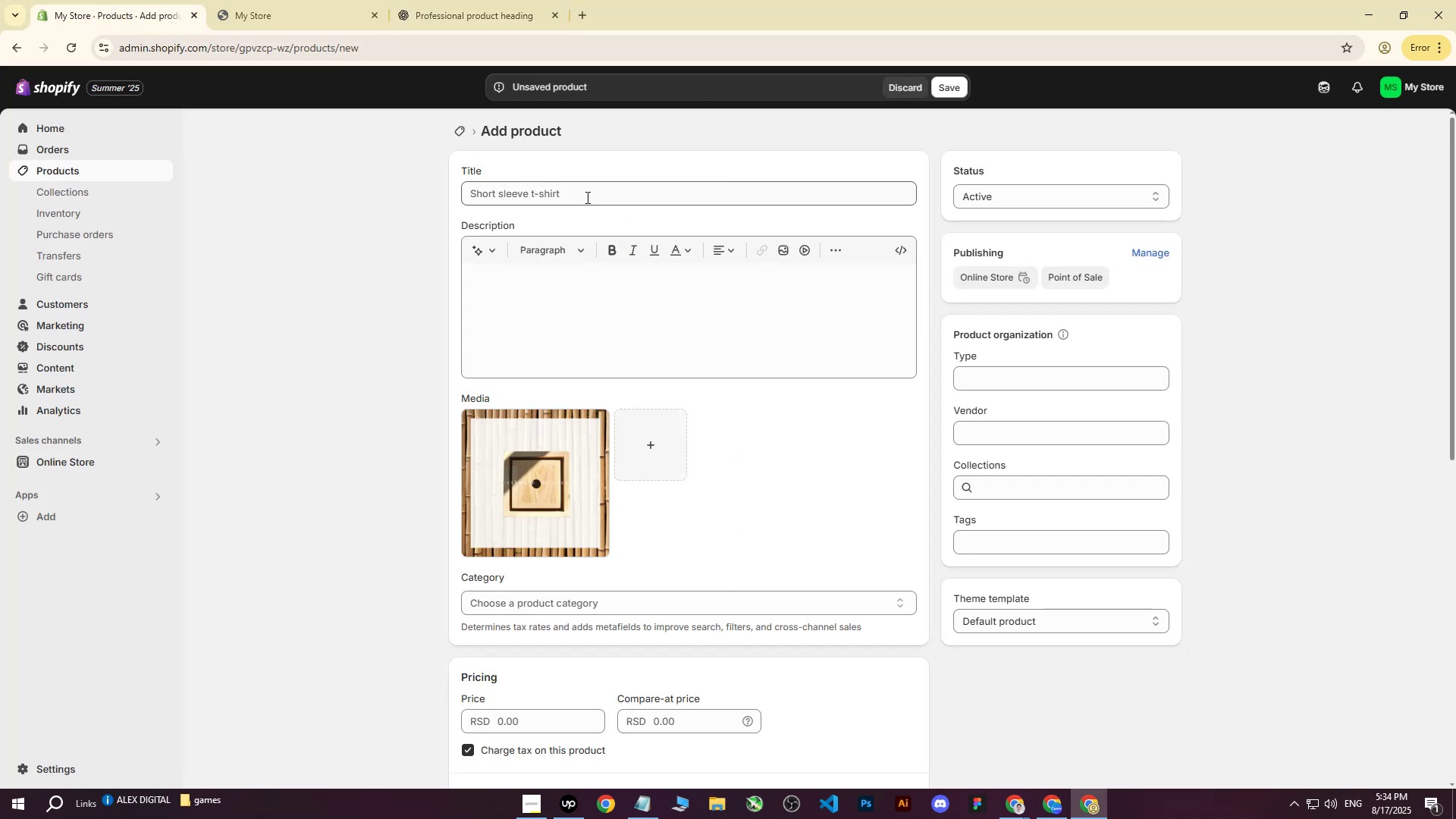 
left_click([585, 193])
 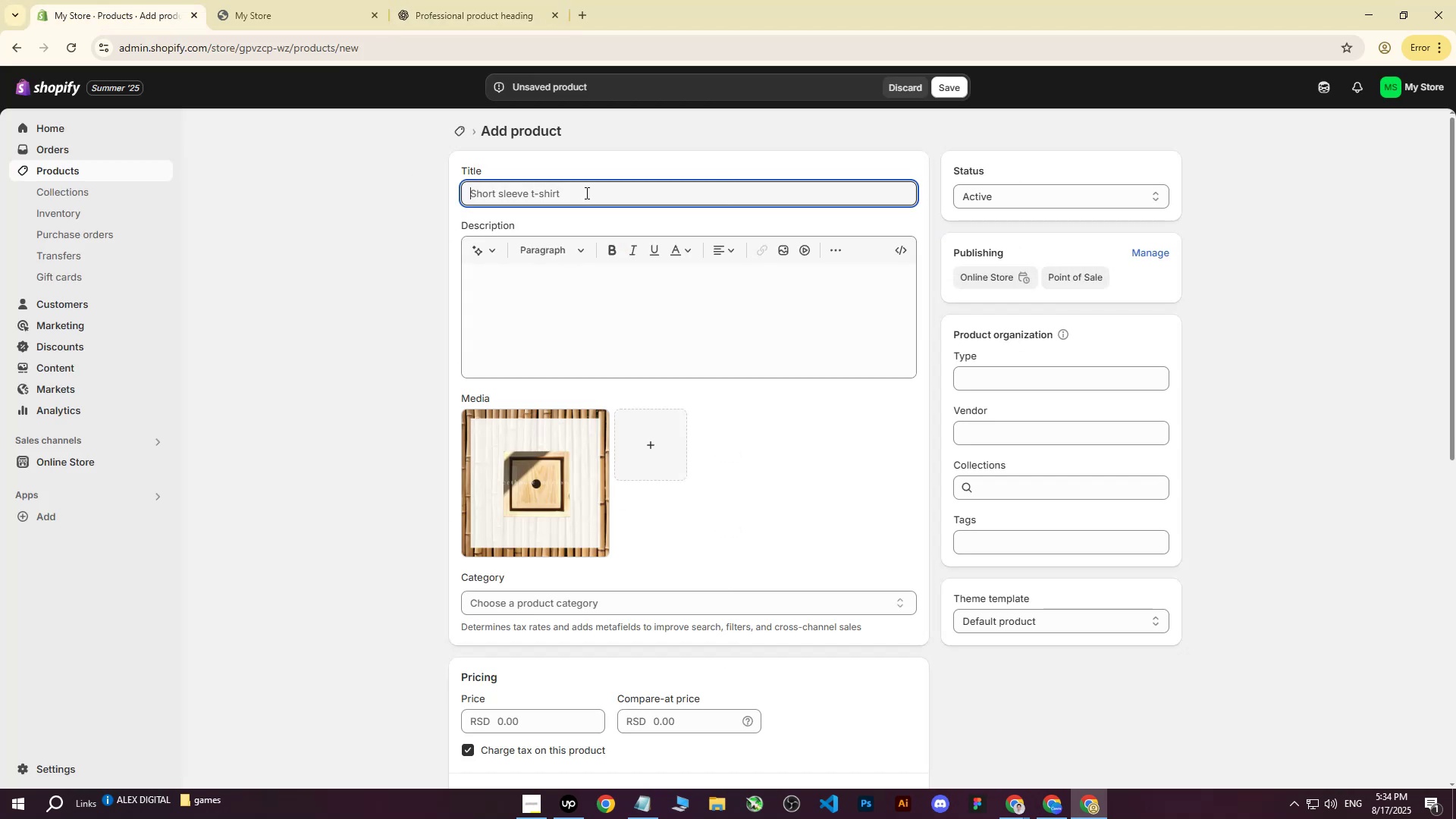 
key(Control+ControlLeft)
 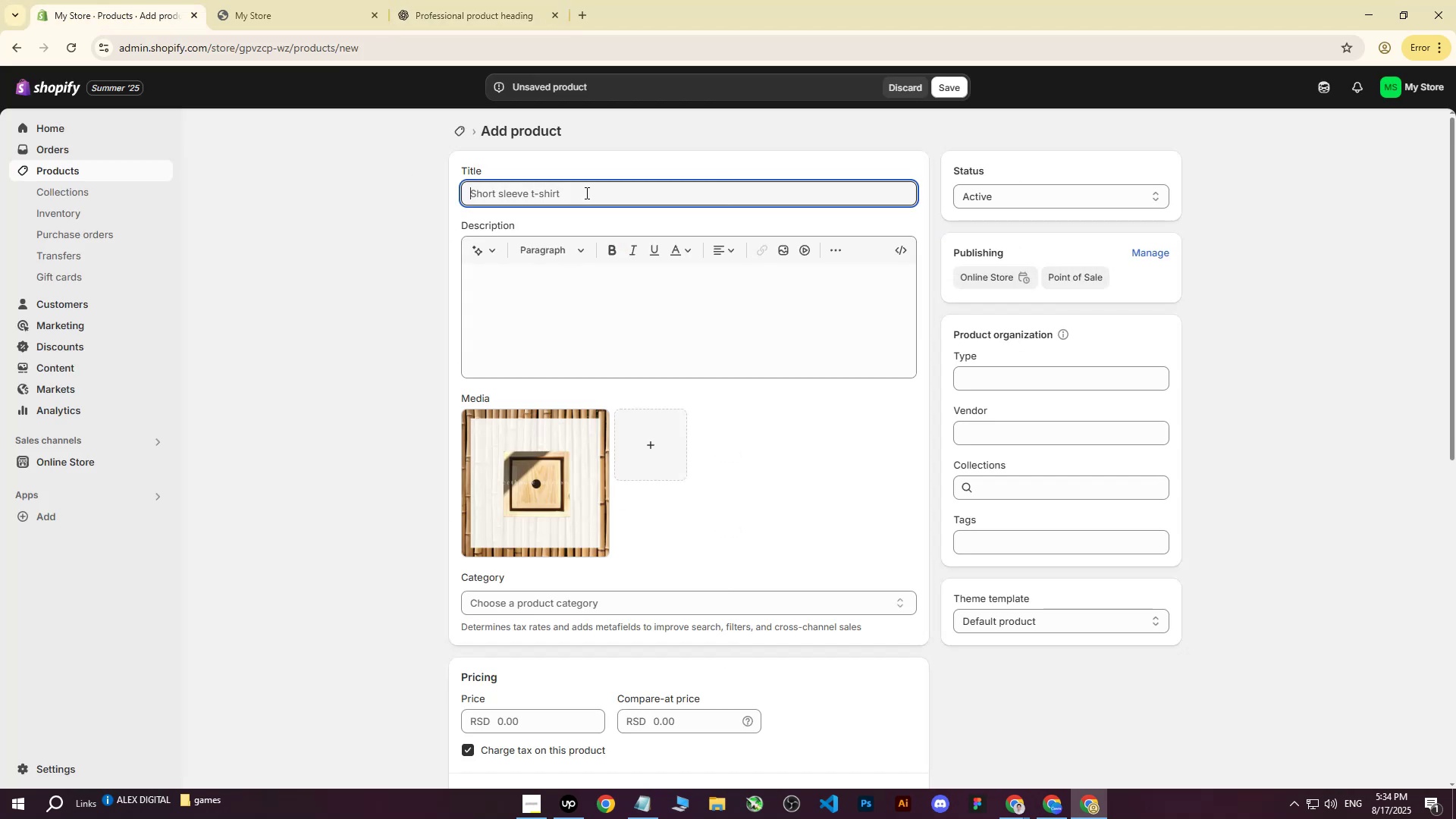 
key(Control+V)
 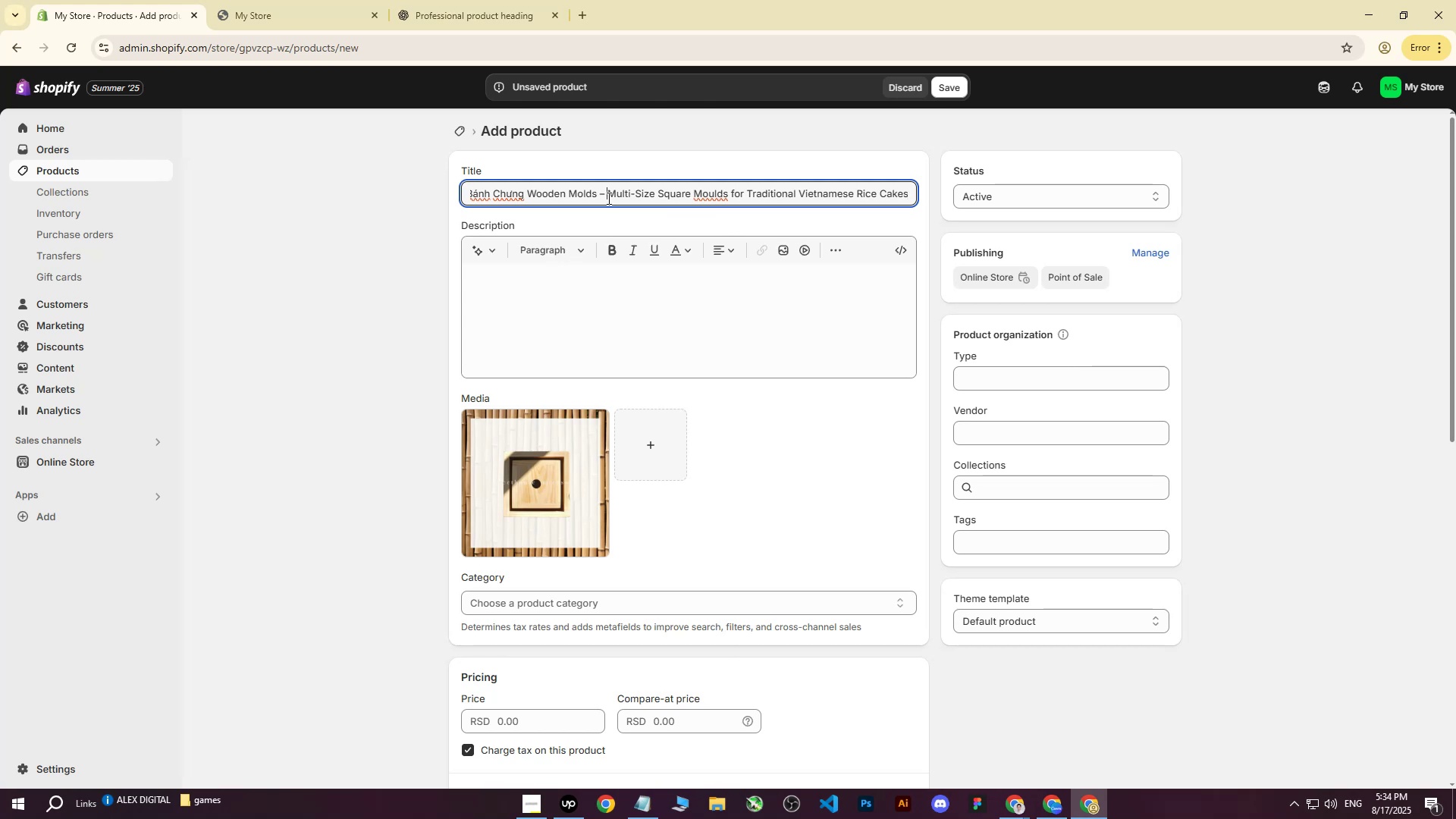 
double_click([605, 197])
 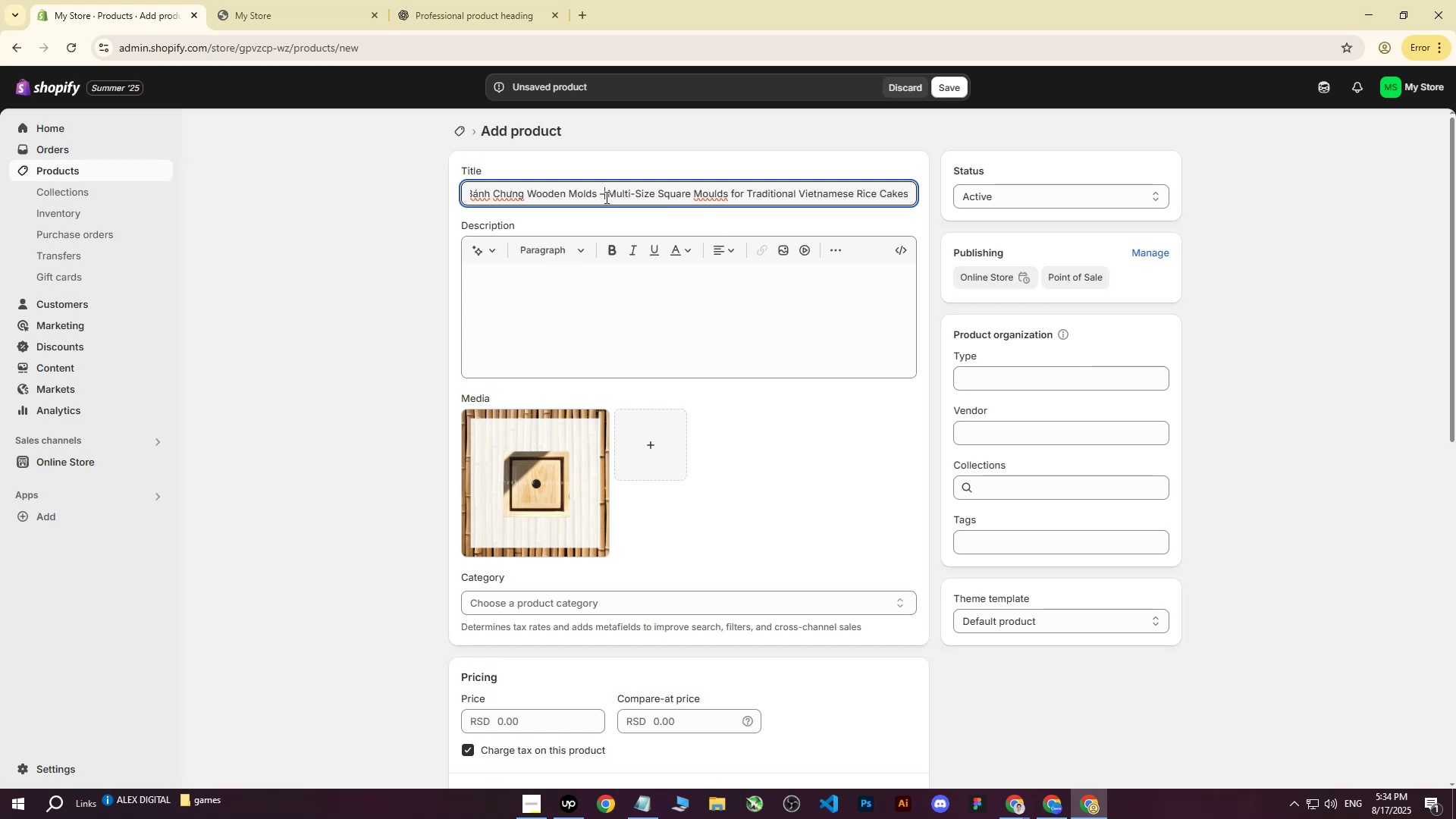 
key(Backspace)
 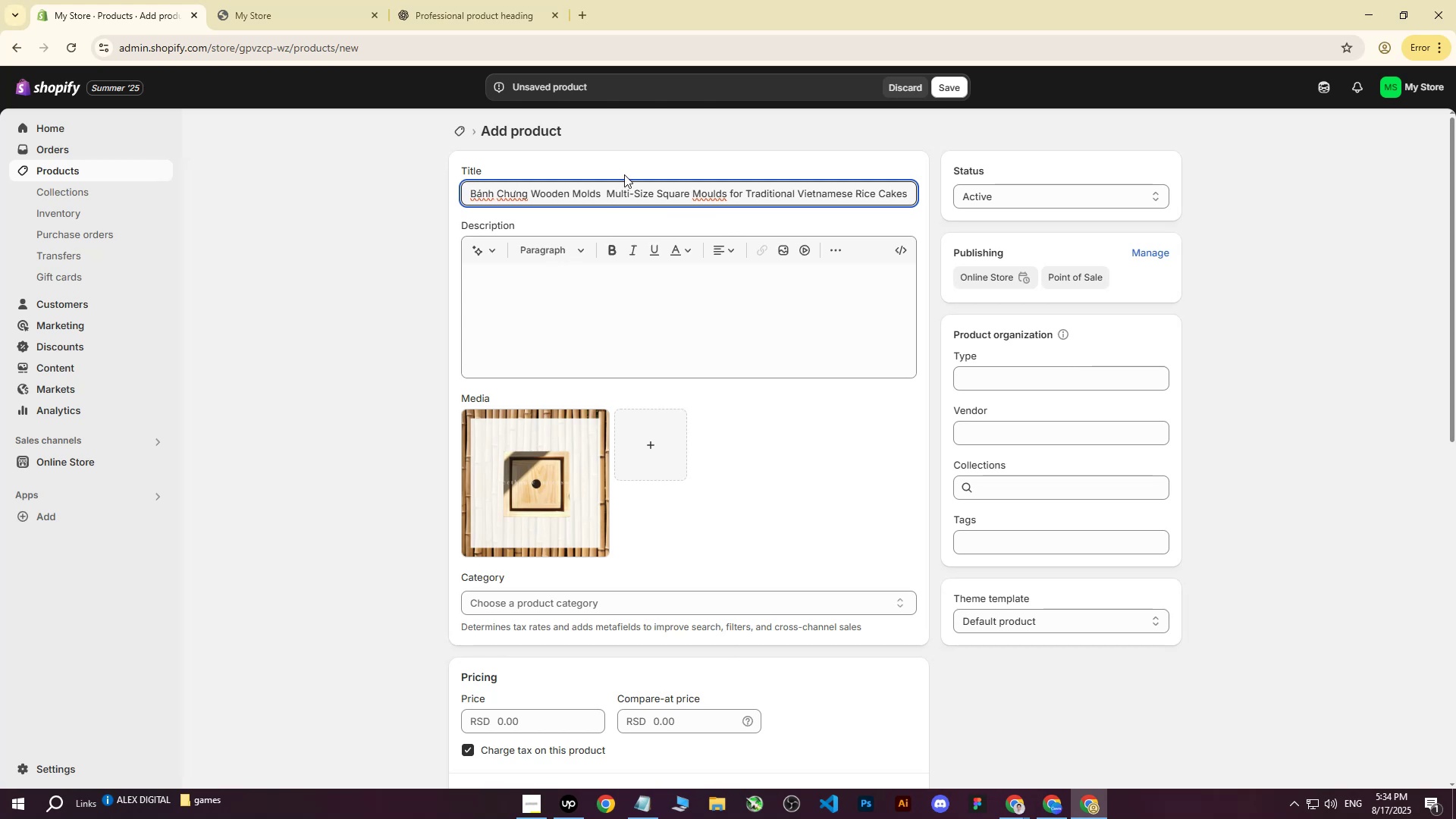 
key(Shift+Backslash)
 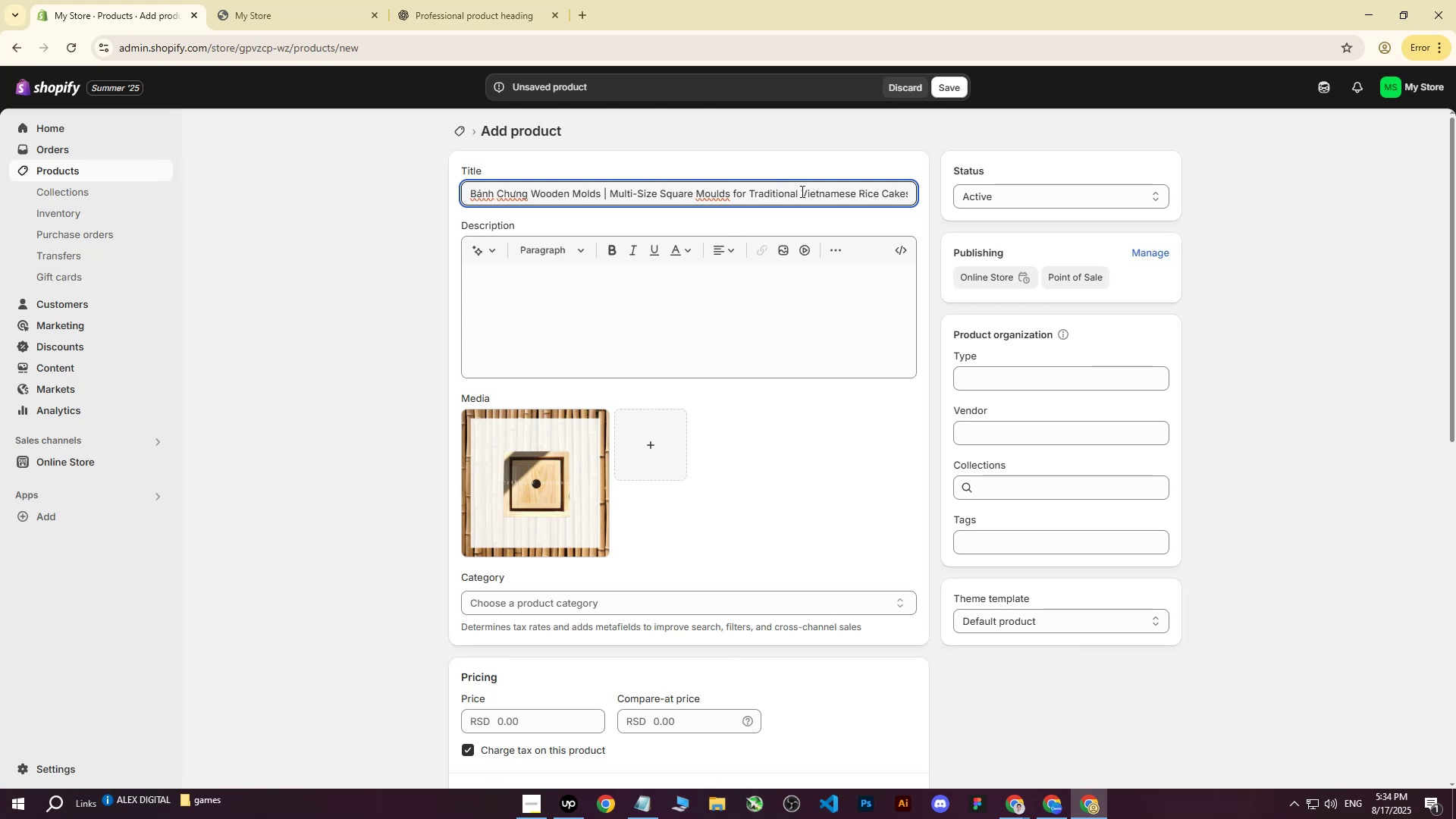 
left_click_drag(start_coordinate=[764, 193], to_coordinate=[922, 196])
 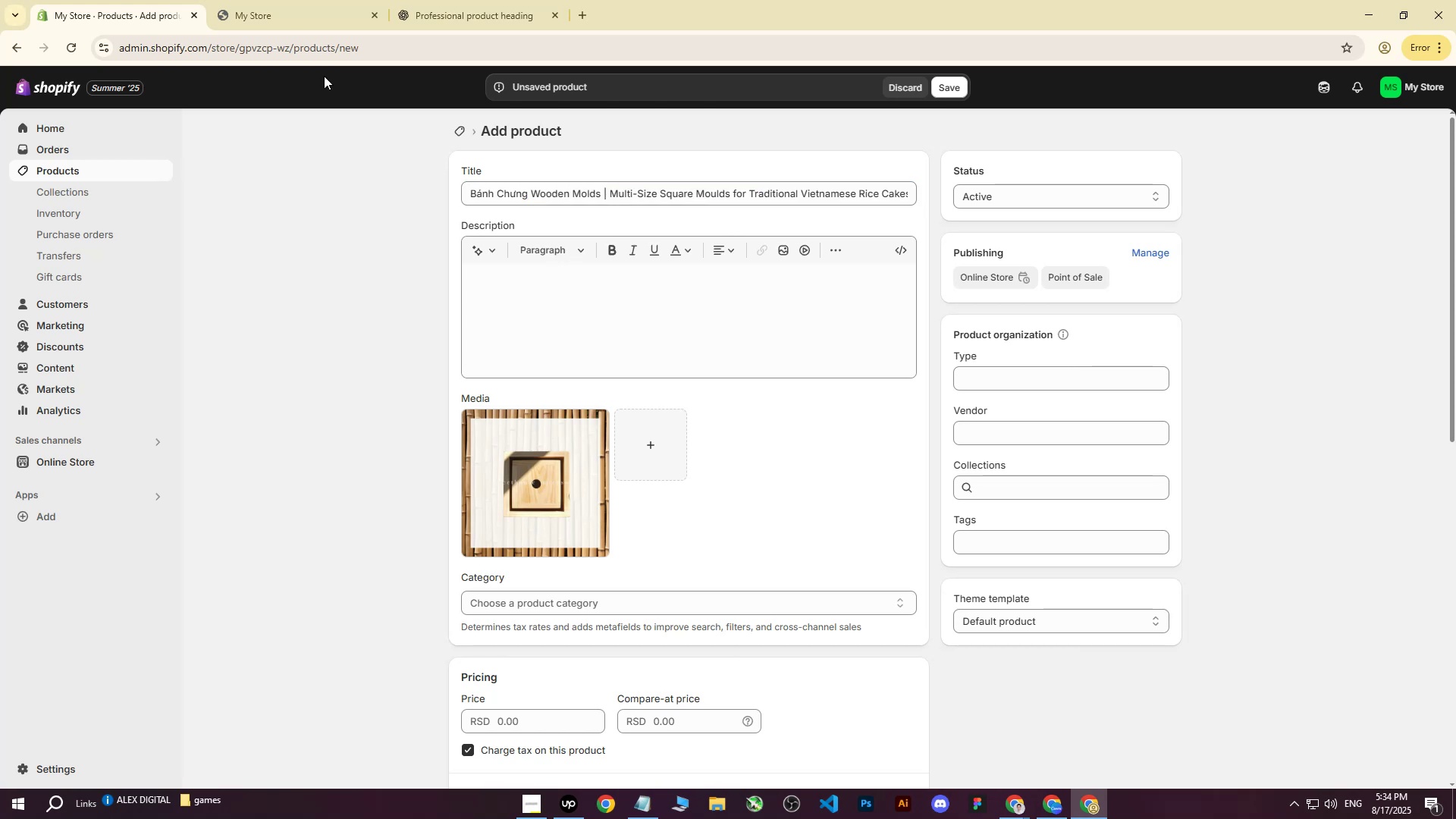 
double_click([287, 0])
 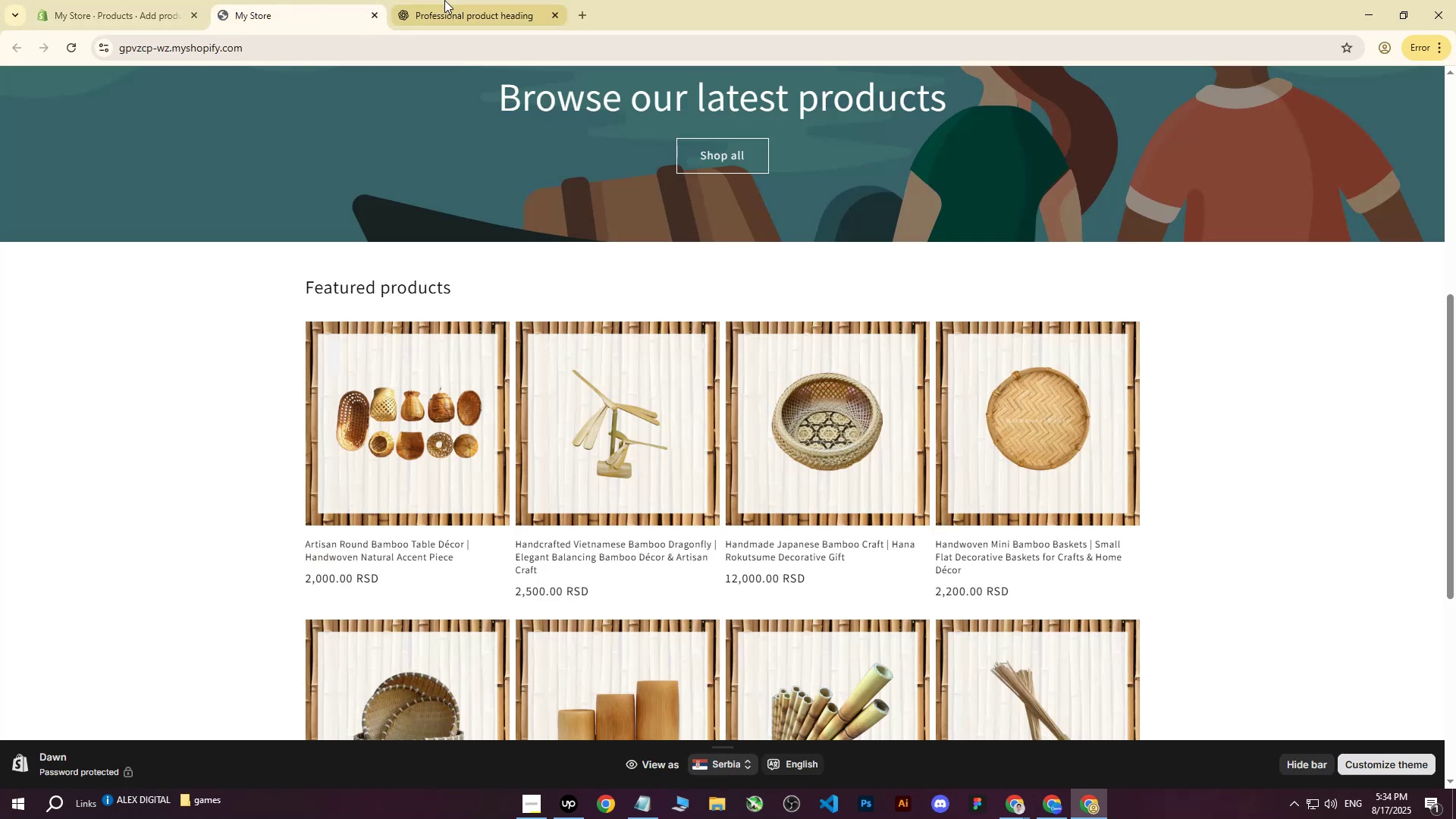 
triple_click([447, 0])
 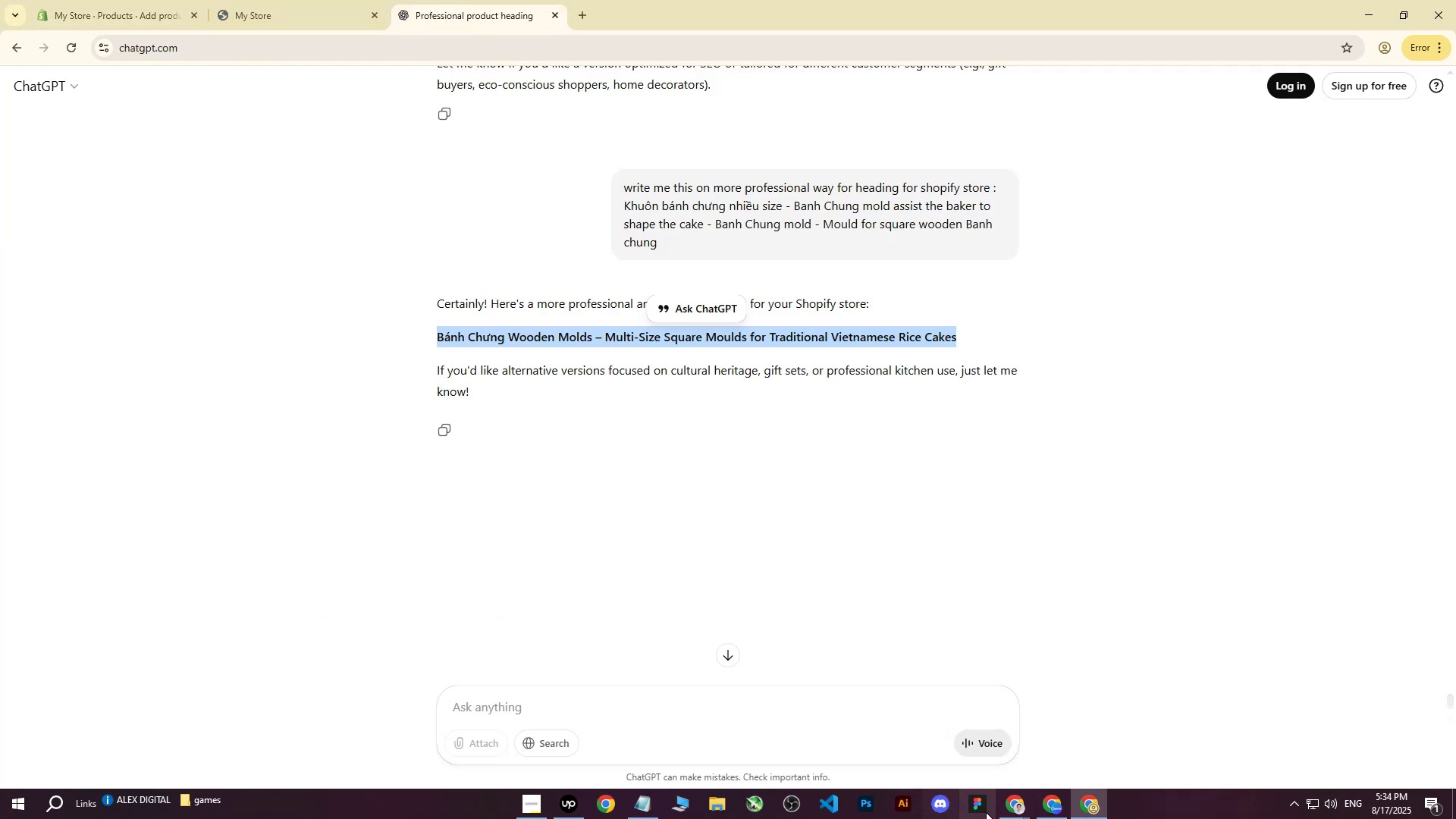 
double_click([915, 724])
 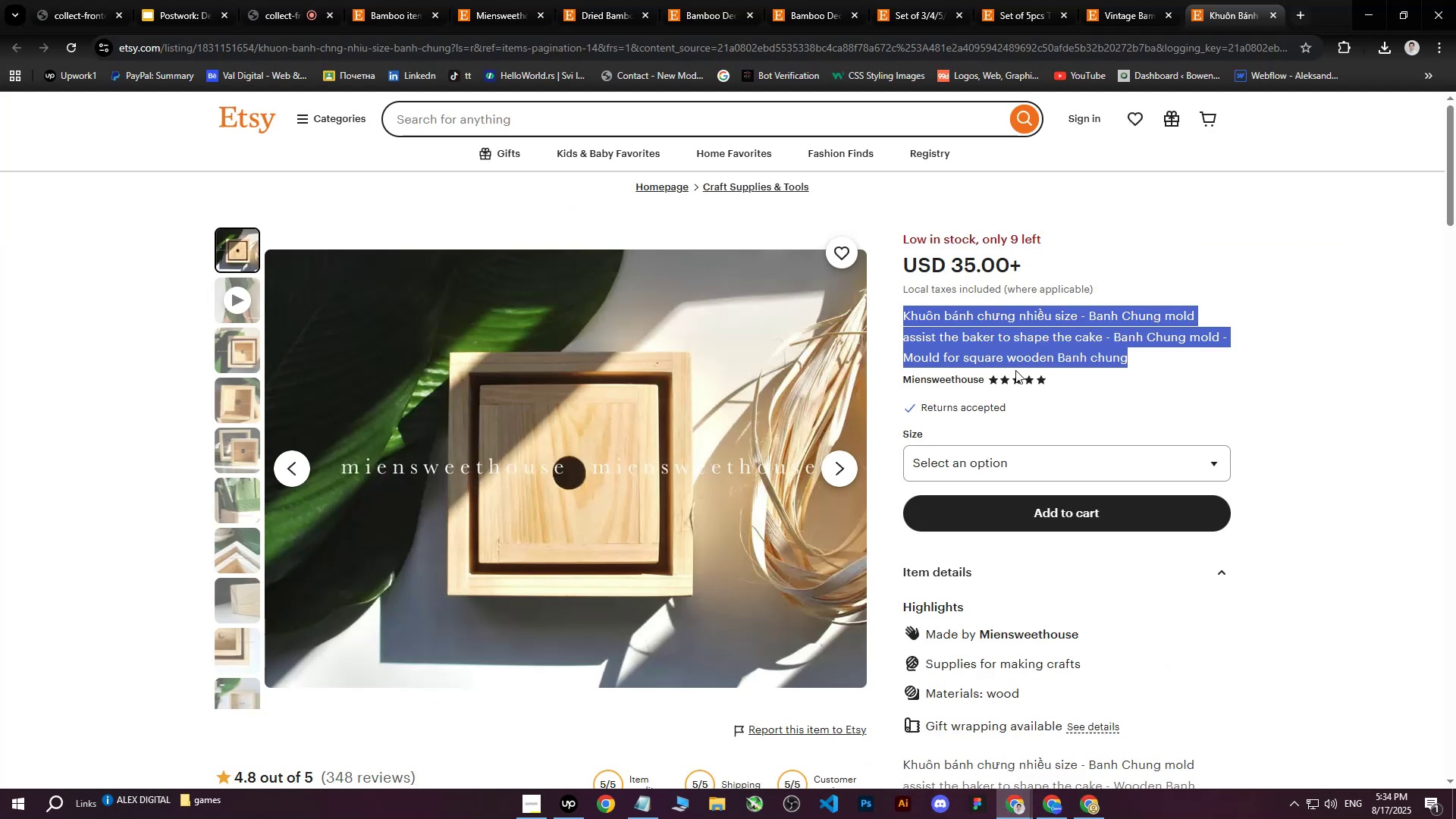 
scroll: coordinate [1042, 416], scroll_direction: down, amount: 4.0
 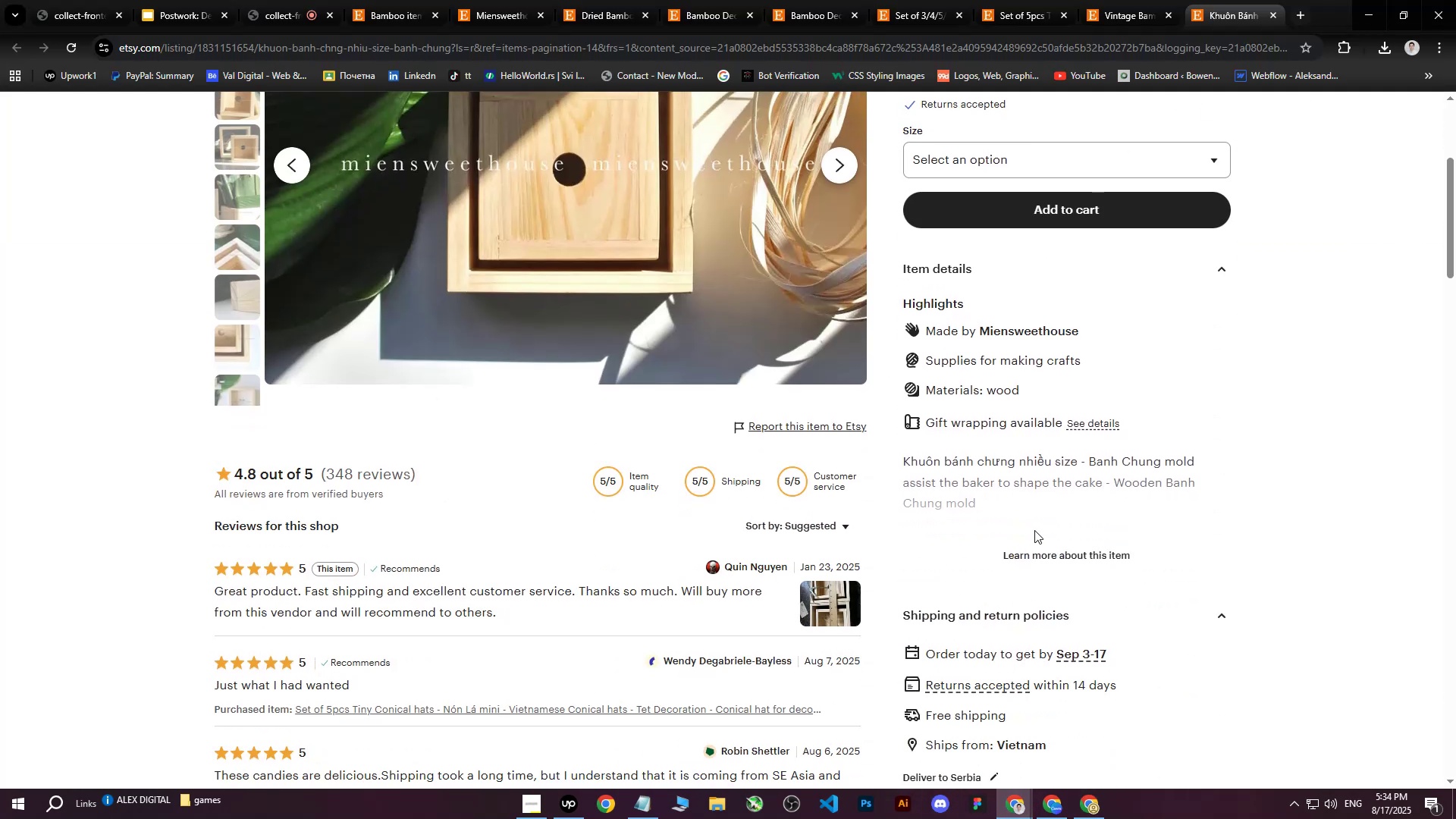 
left_click([1039, 549])
 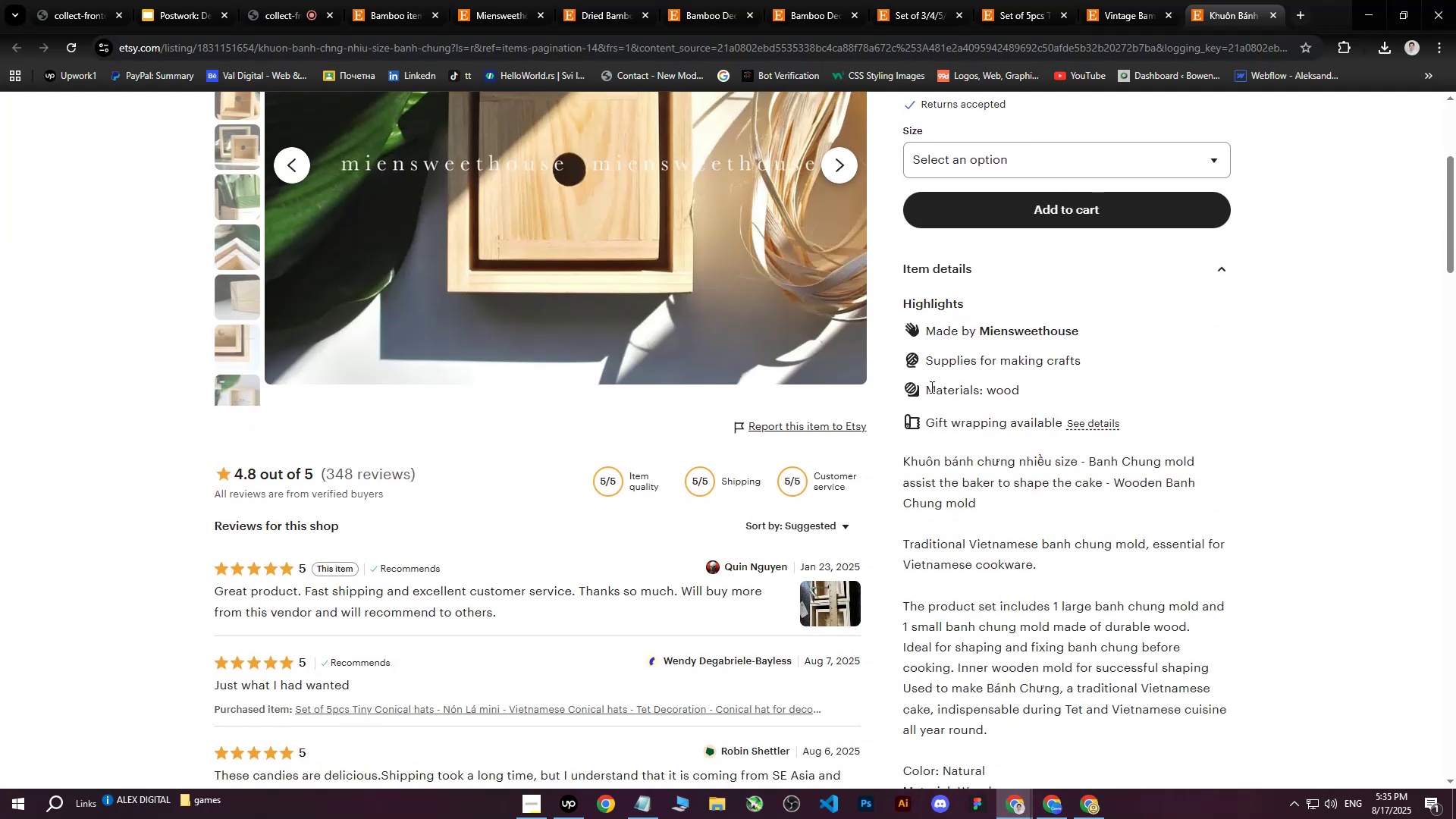 
left_click_drag(start_coordinate=[930, 388], to_coordinate=[1194, 533])
 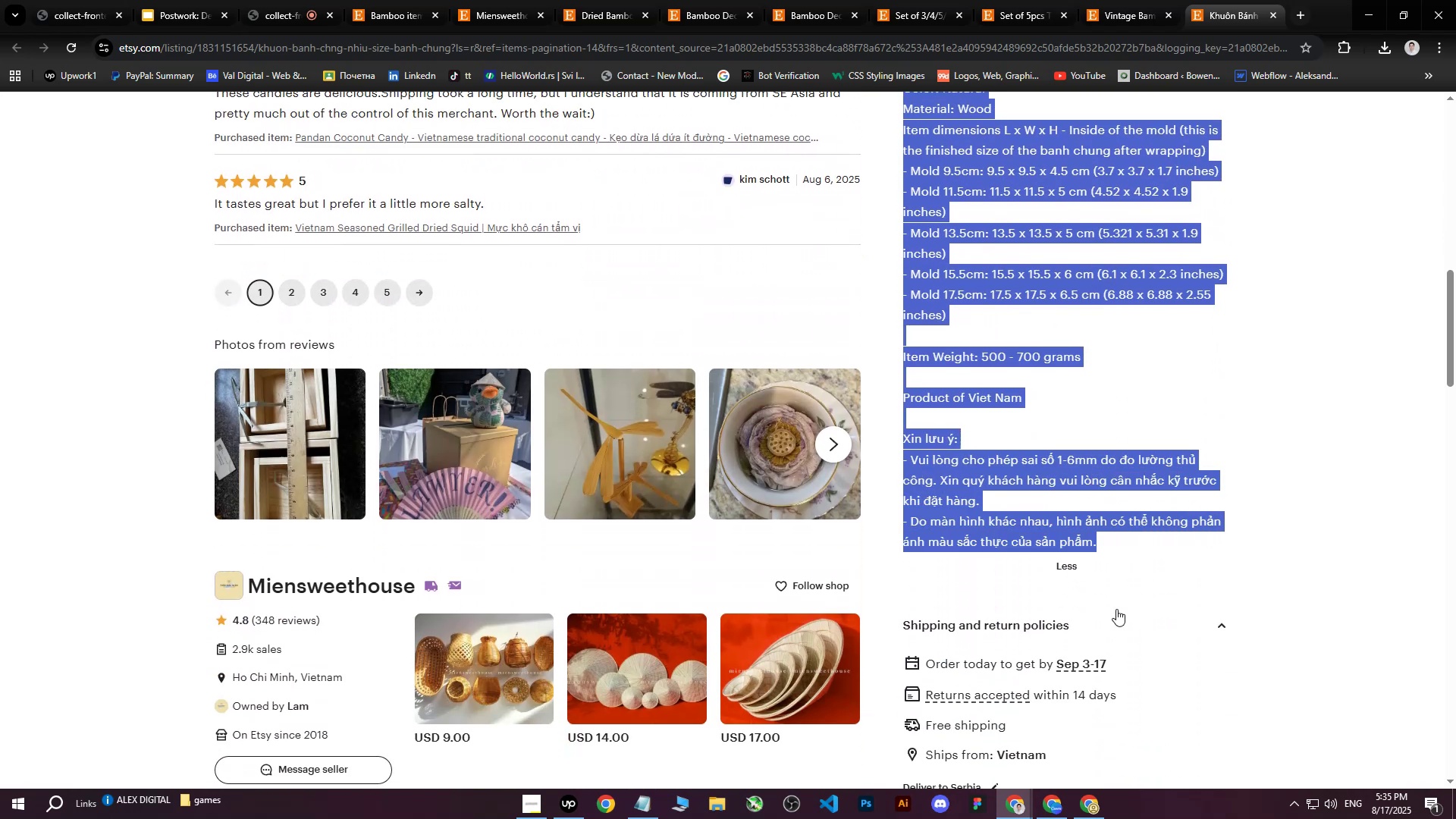 
scroll: coordinate [1085, 487], scroll_direction: down, amount: 9.0
 